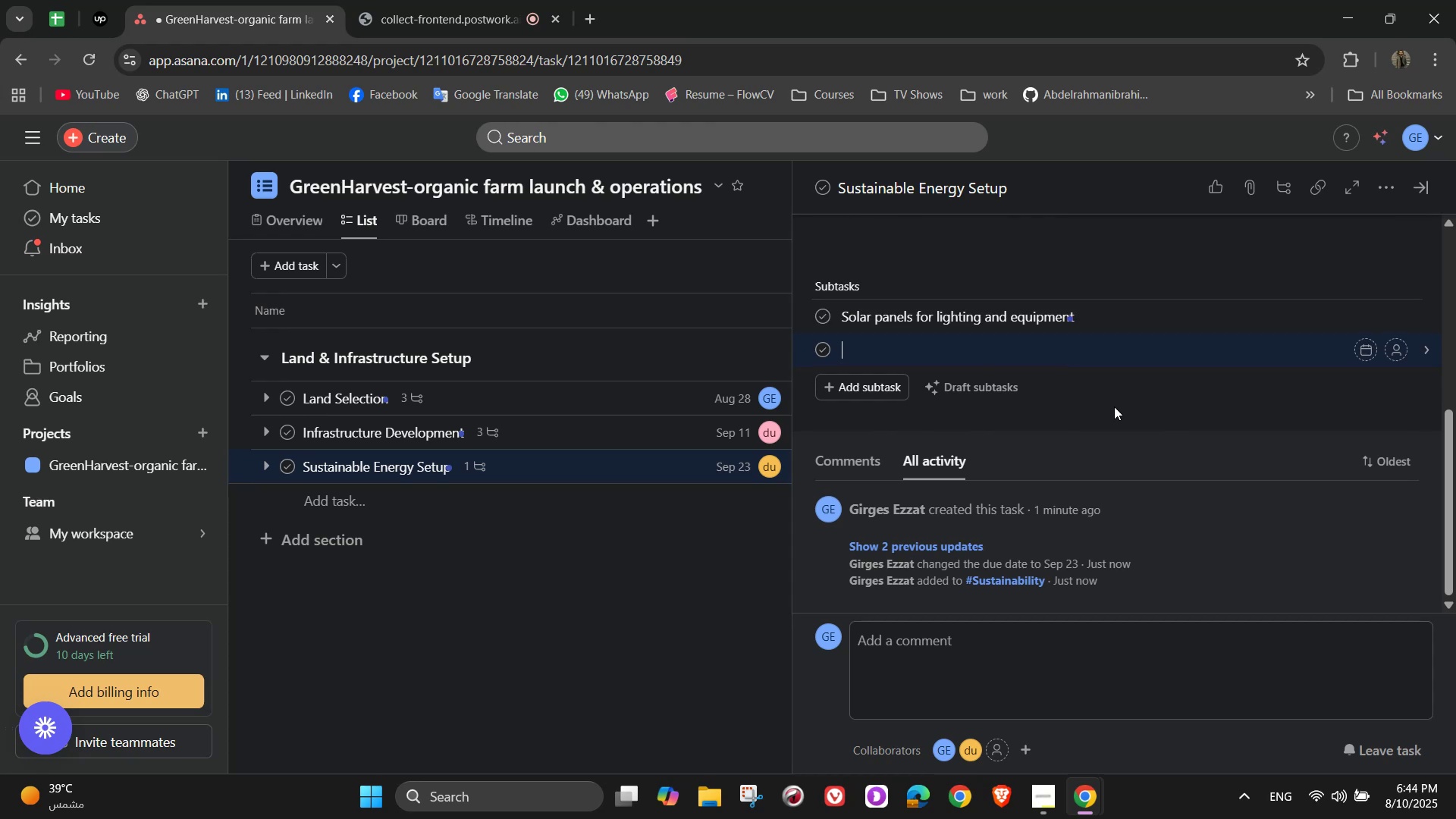 
type(Rainwater harvesting systems)
 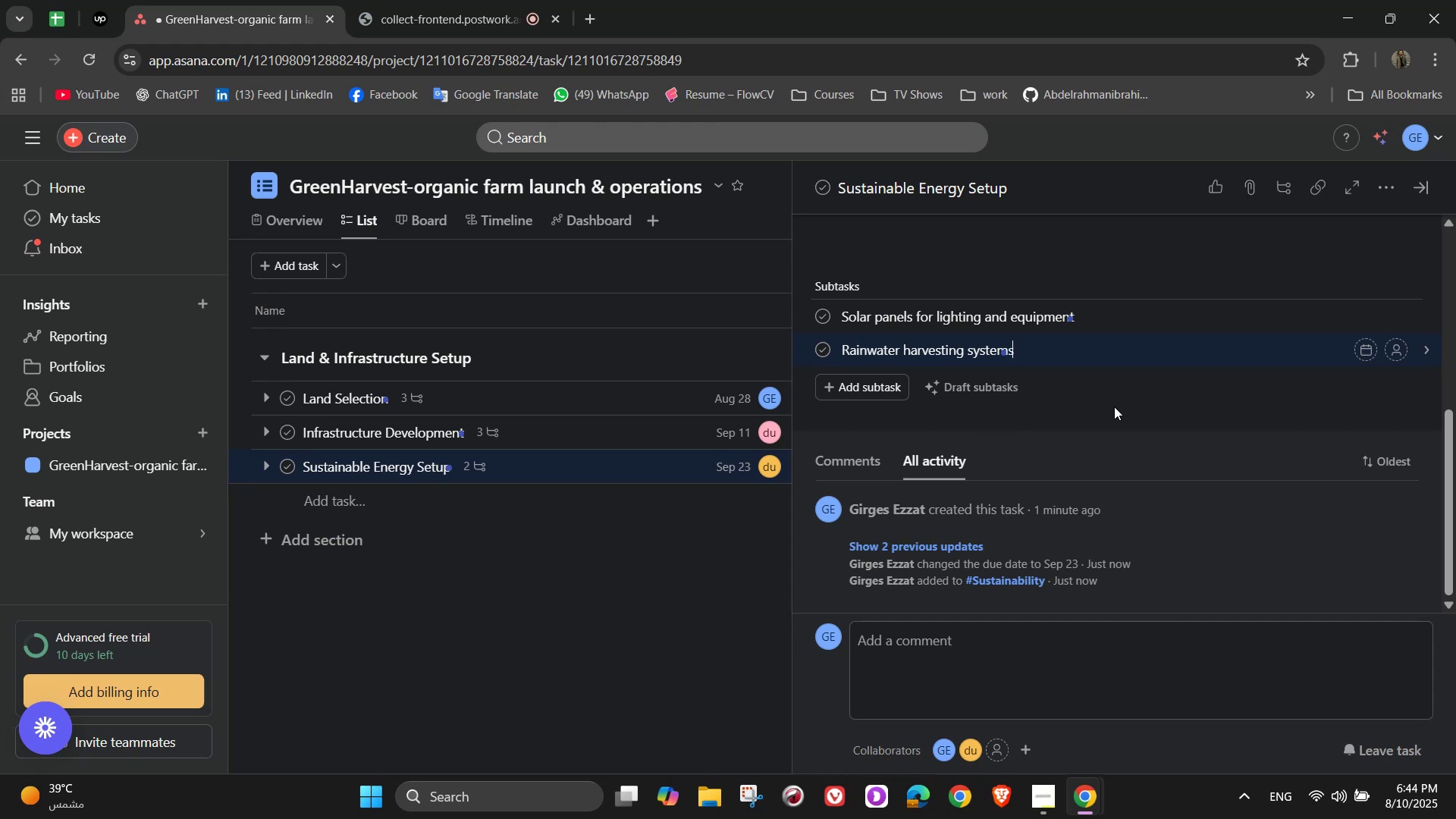 
key(Enter)
 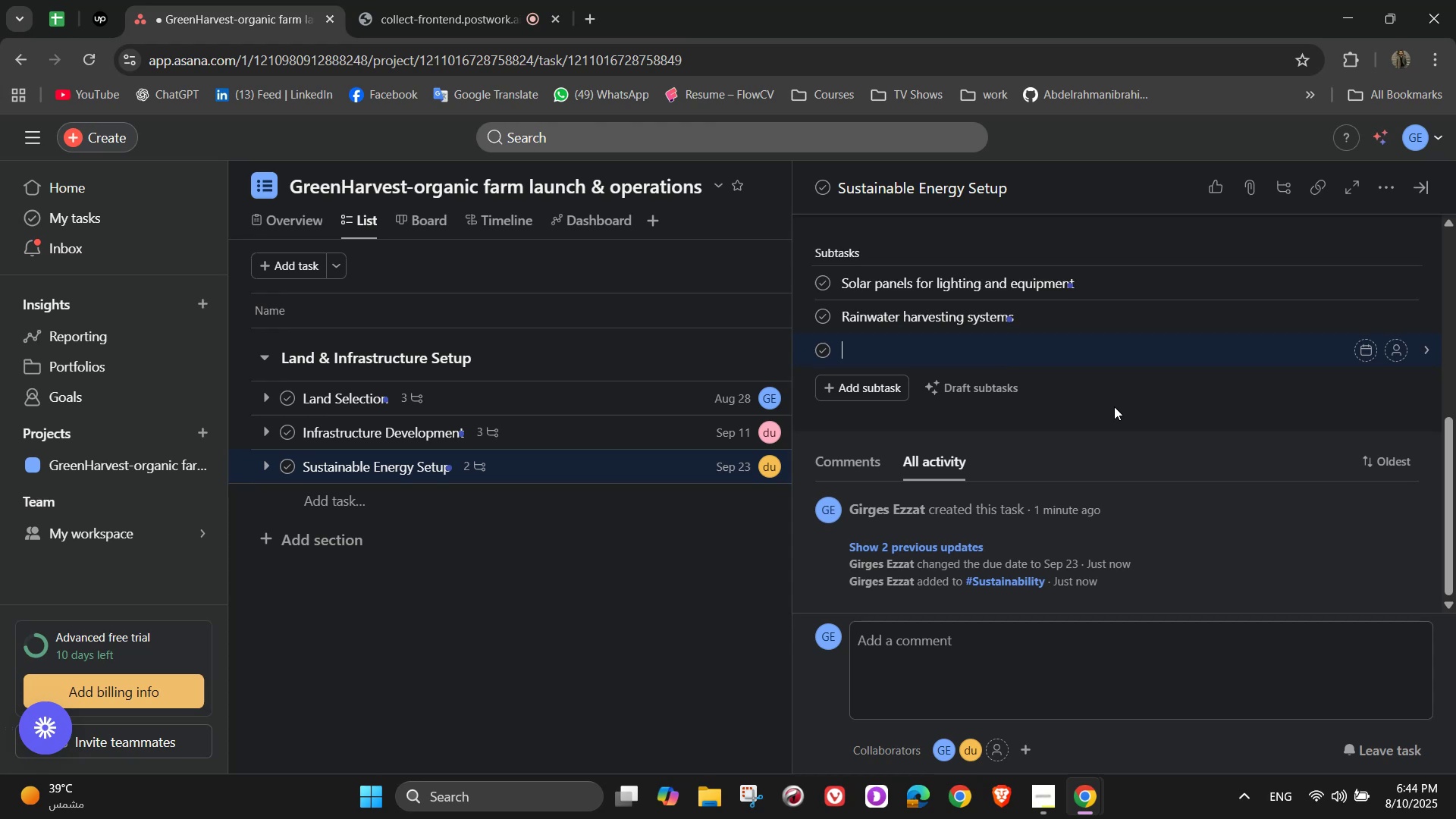 
type( Cos)
key(Backspace)
type(mposting aa)
key(Backspace)
type(reas for waste recycling)
 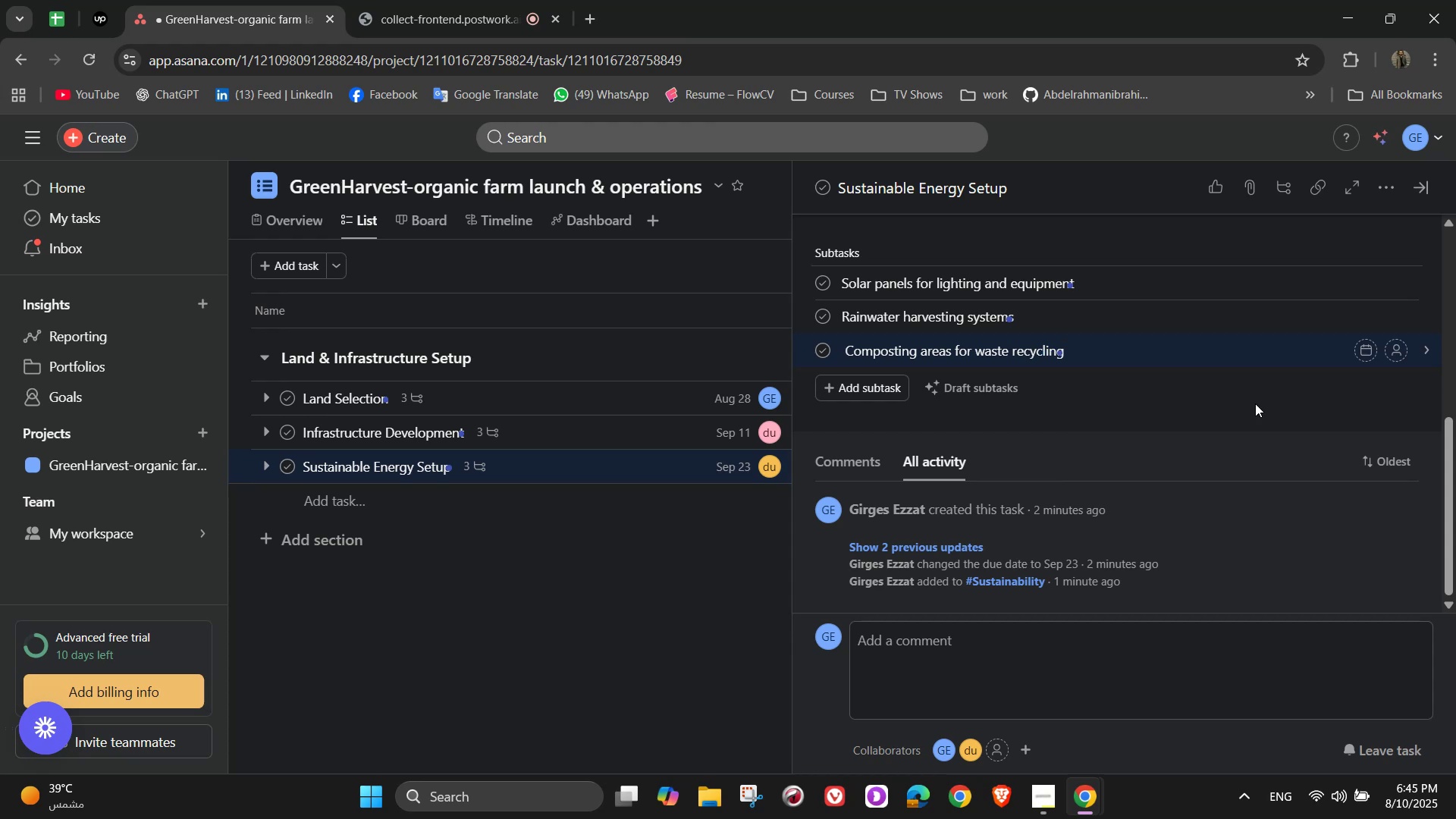 
scroll: coordinate [1393, 316], scroll_direction: up, amount: 6.0
 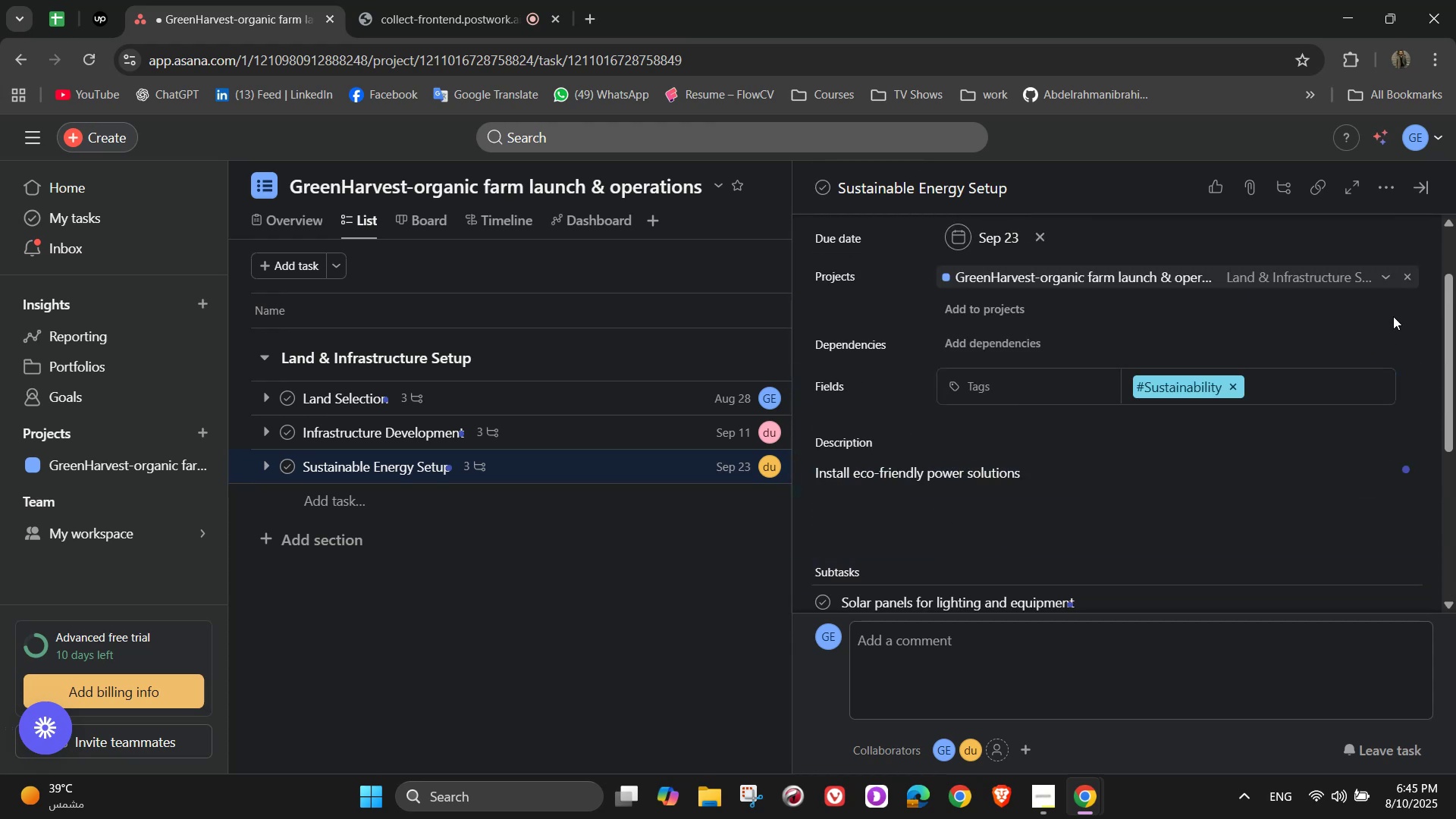 
scroll: coordinate [1394, 321], scroll_direction: down, amount: 3.0
 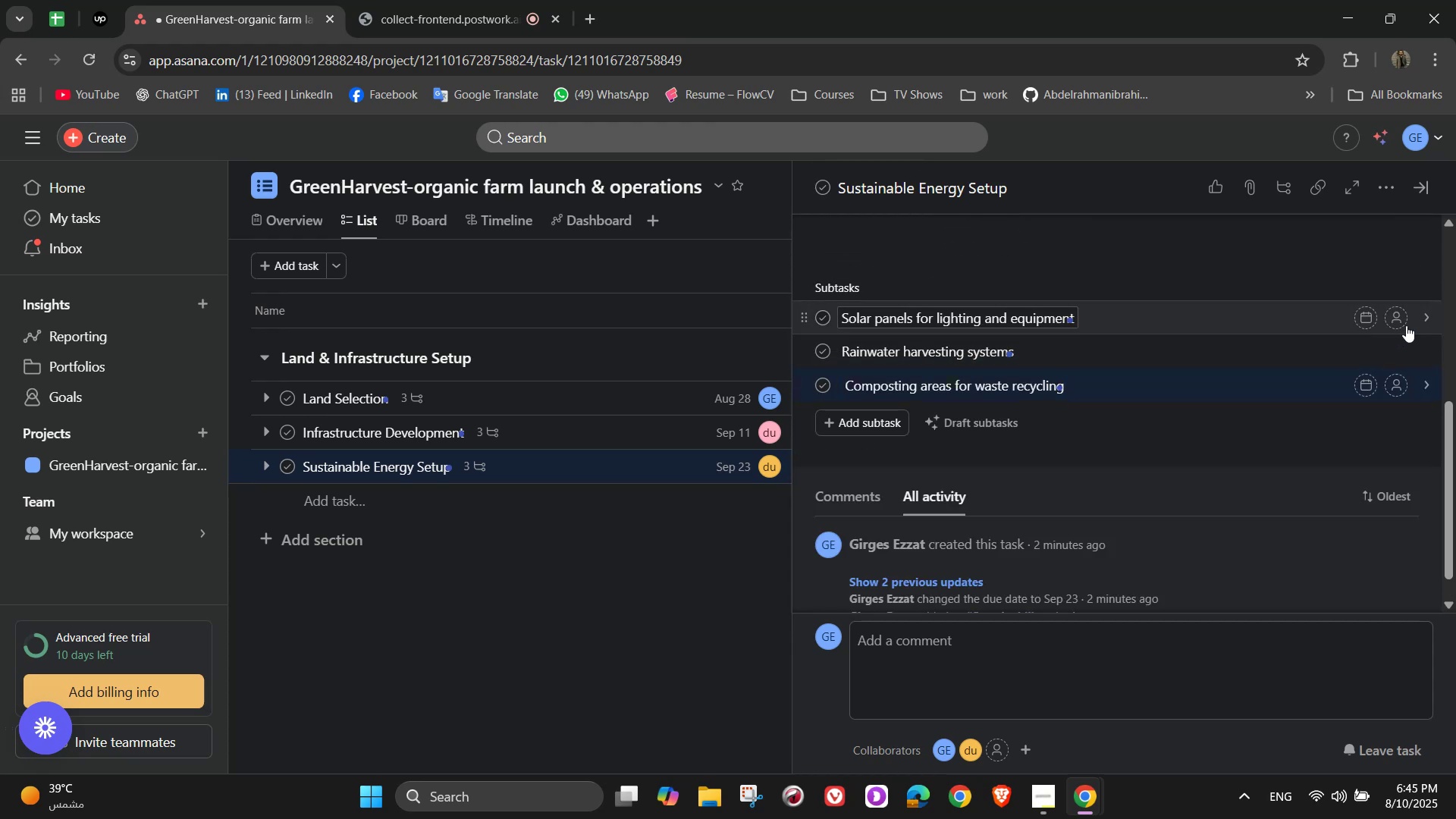 
left_click([1406, 318])
 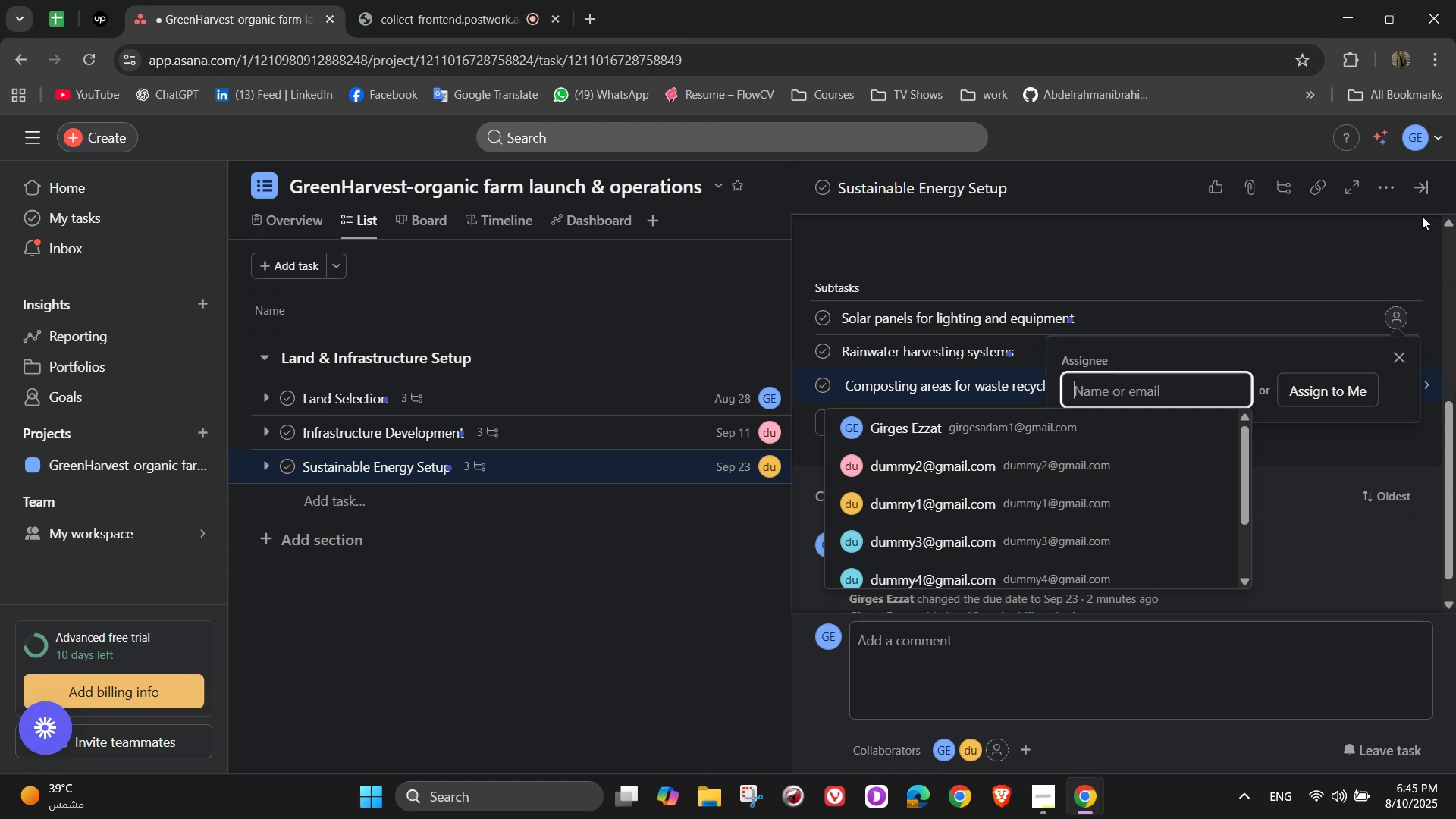 
left_click([1014, 469])
 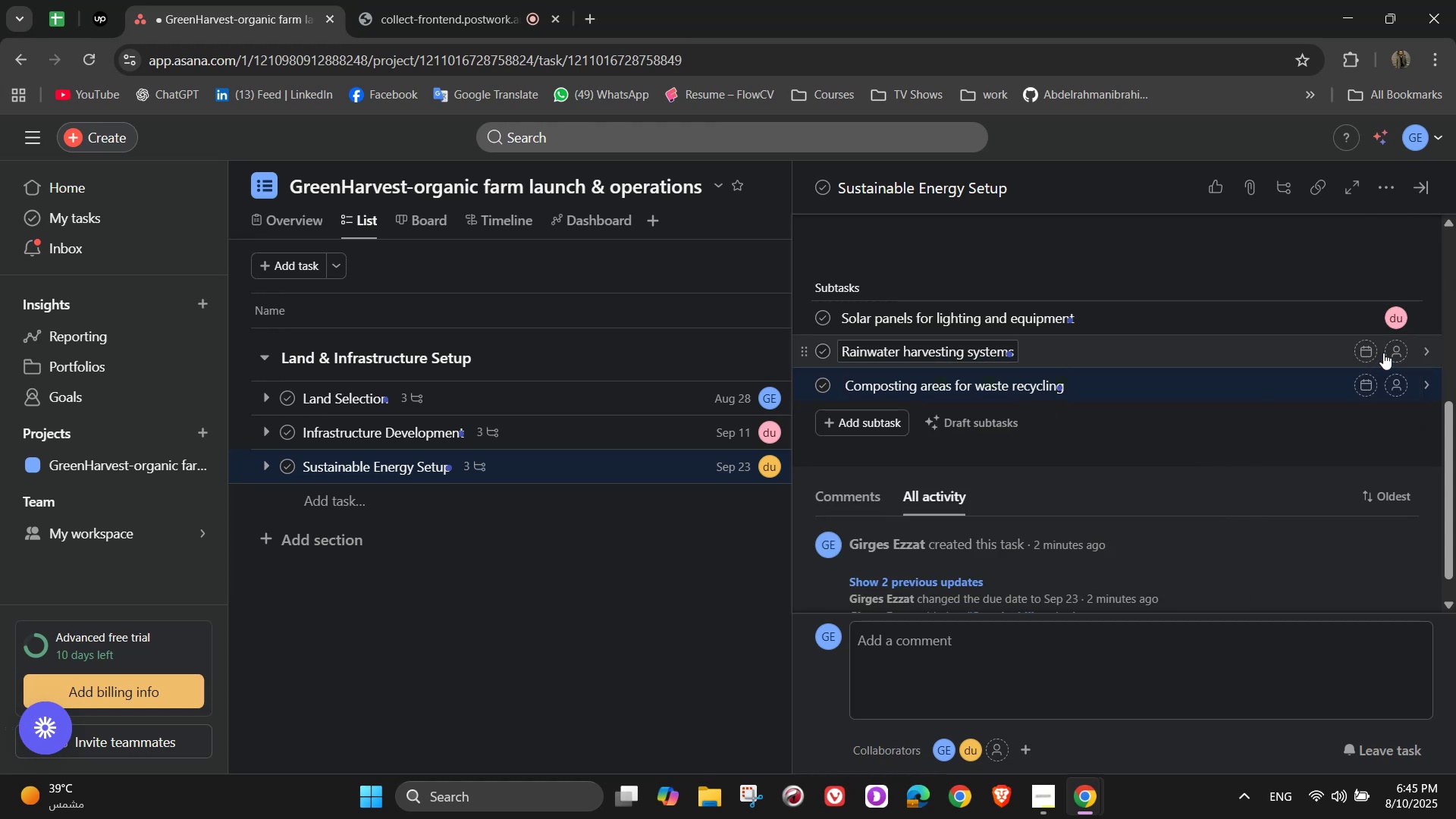 
left_click([1389, 353])
 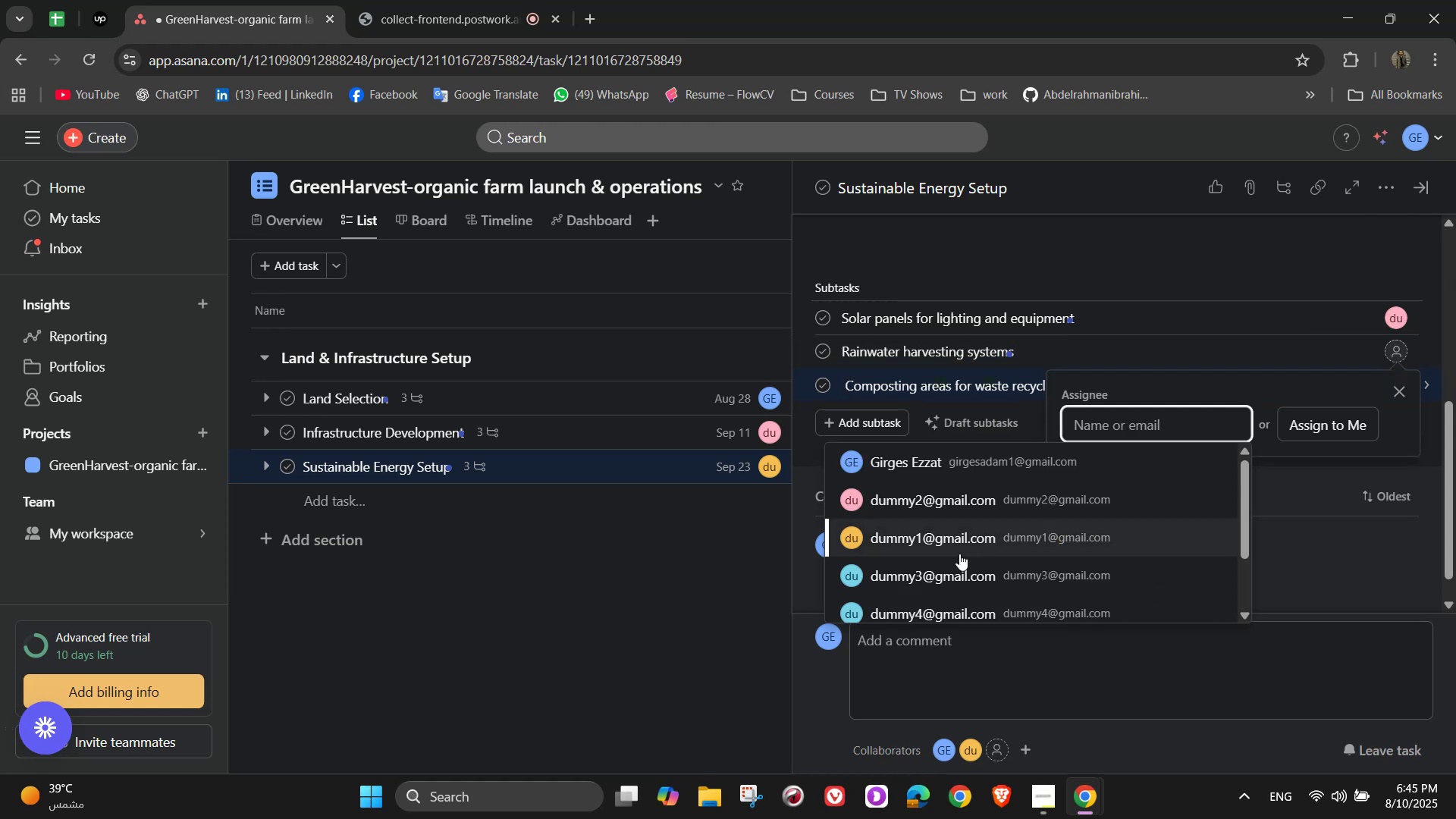 
left_click([959, 554])
 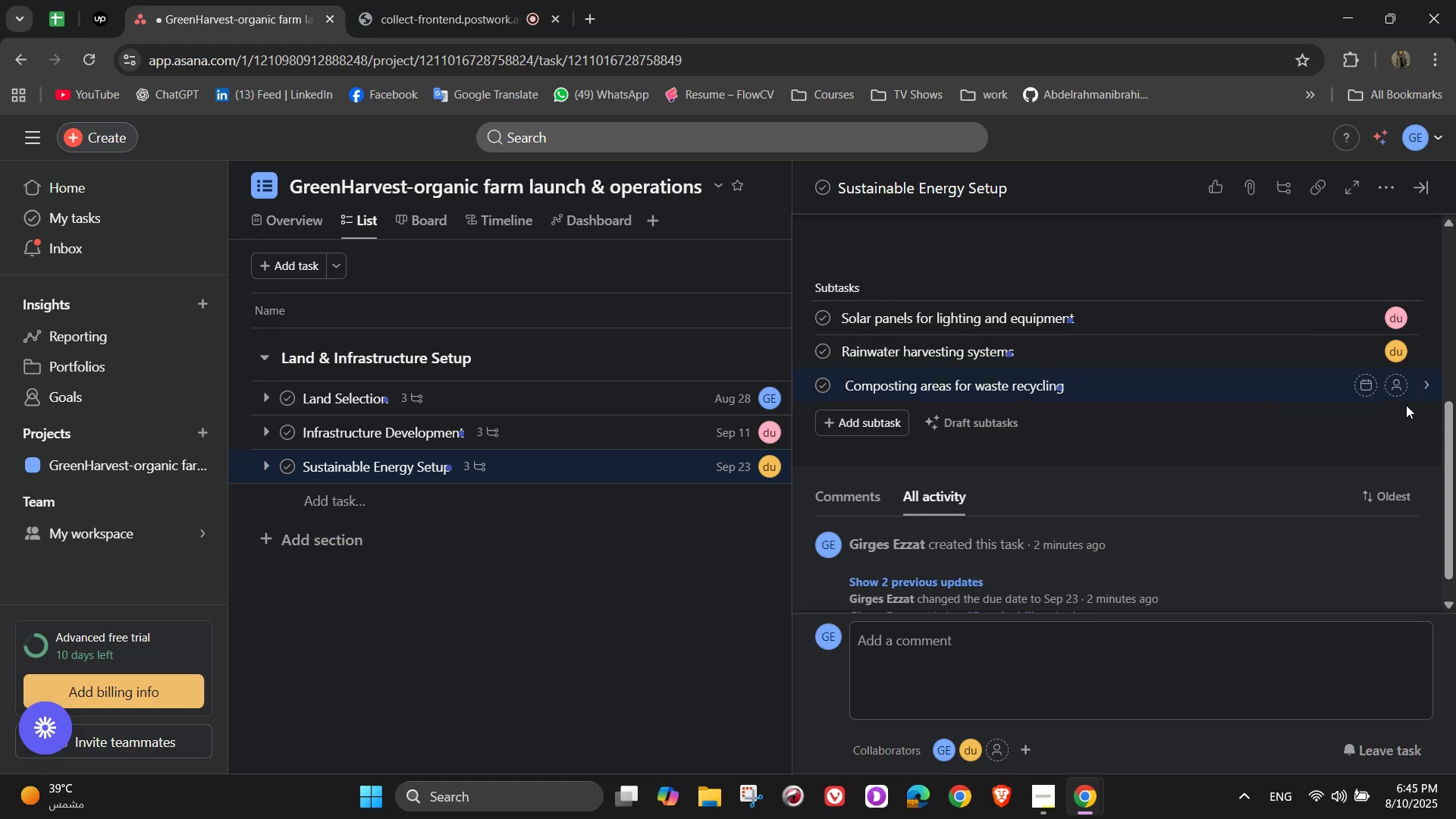 
left_click([1391, 373])
 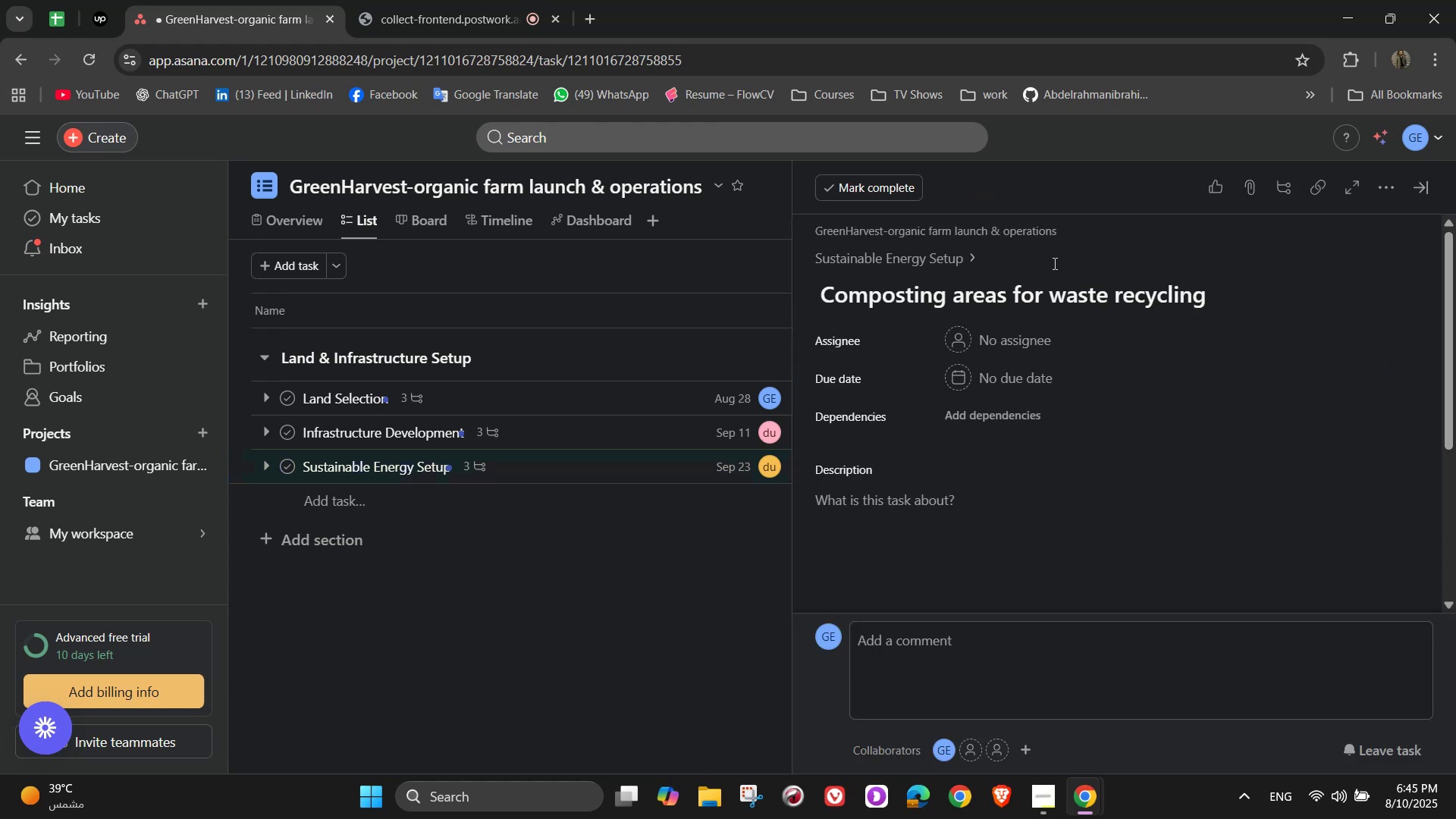 
double_click([952, 260])
 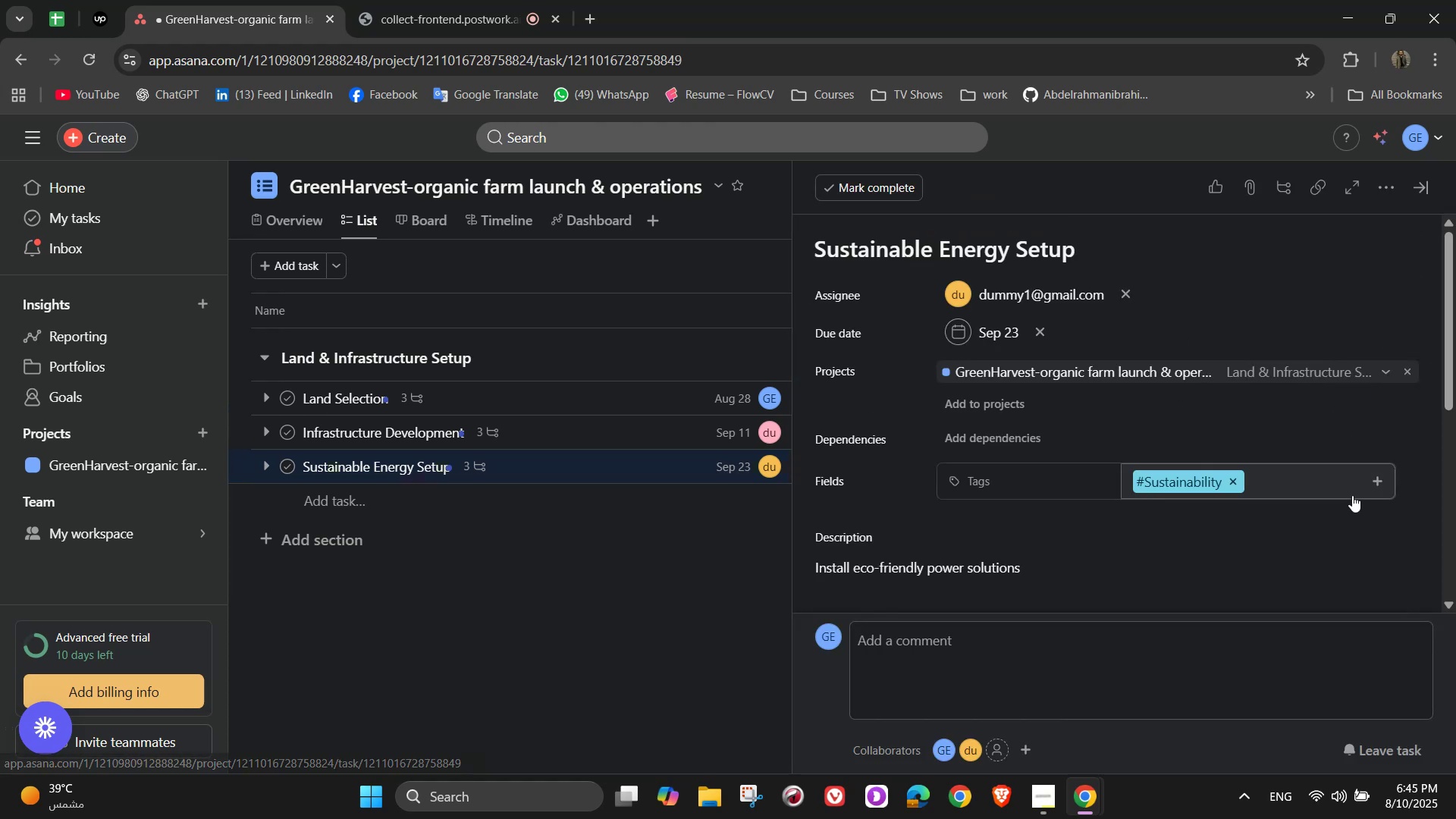 
scroll: coordinate [1357, 510], scroll_direction: down, amount: 5.0
 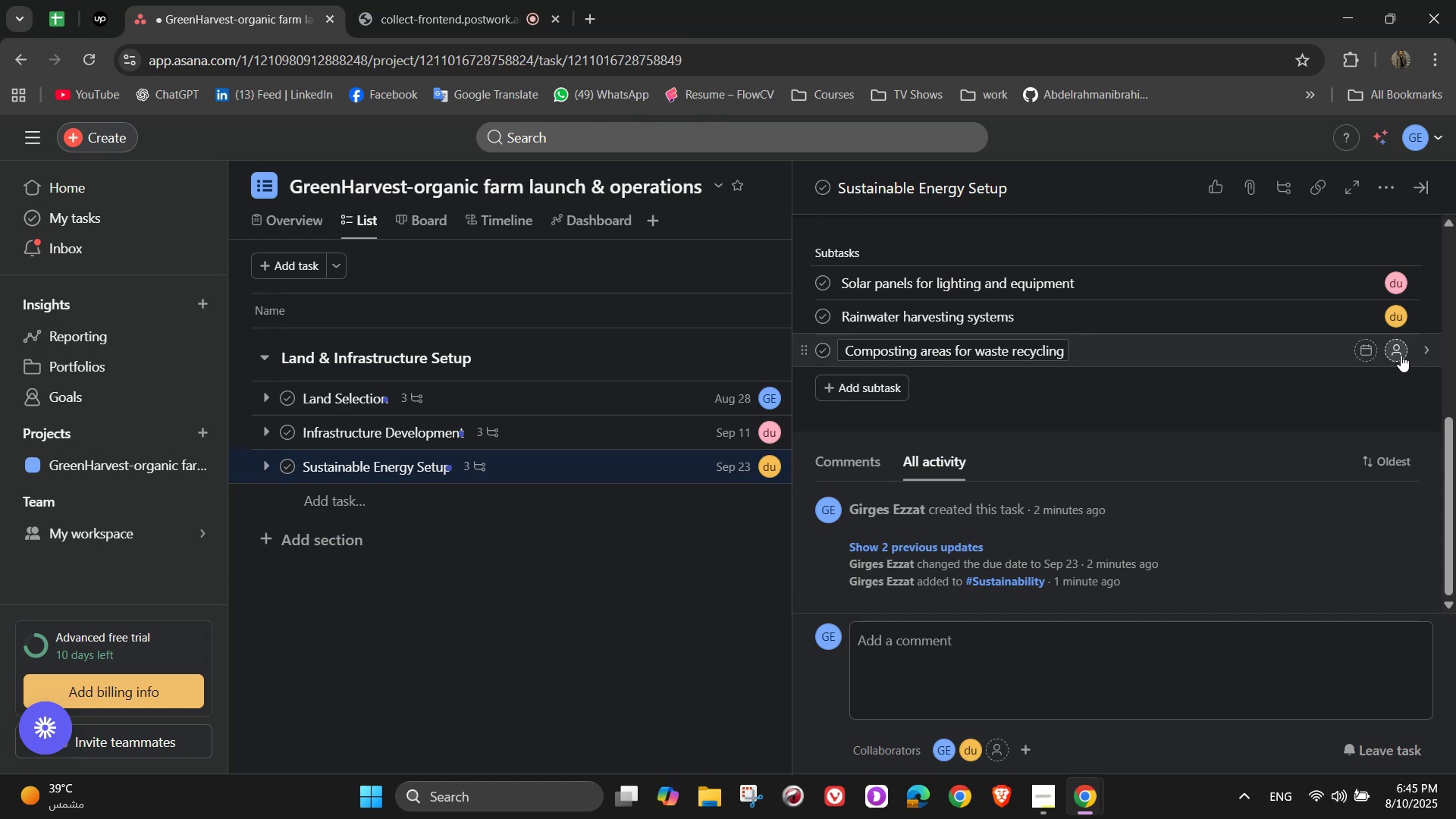 
left_click([1402, 353])
 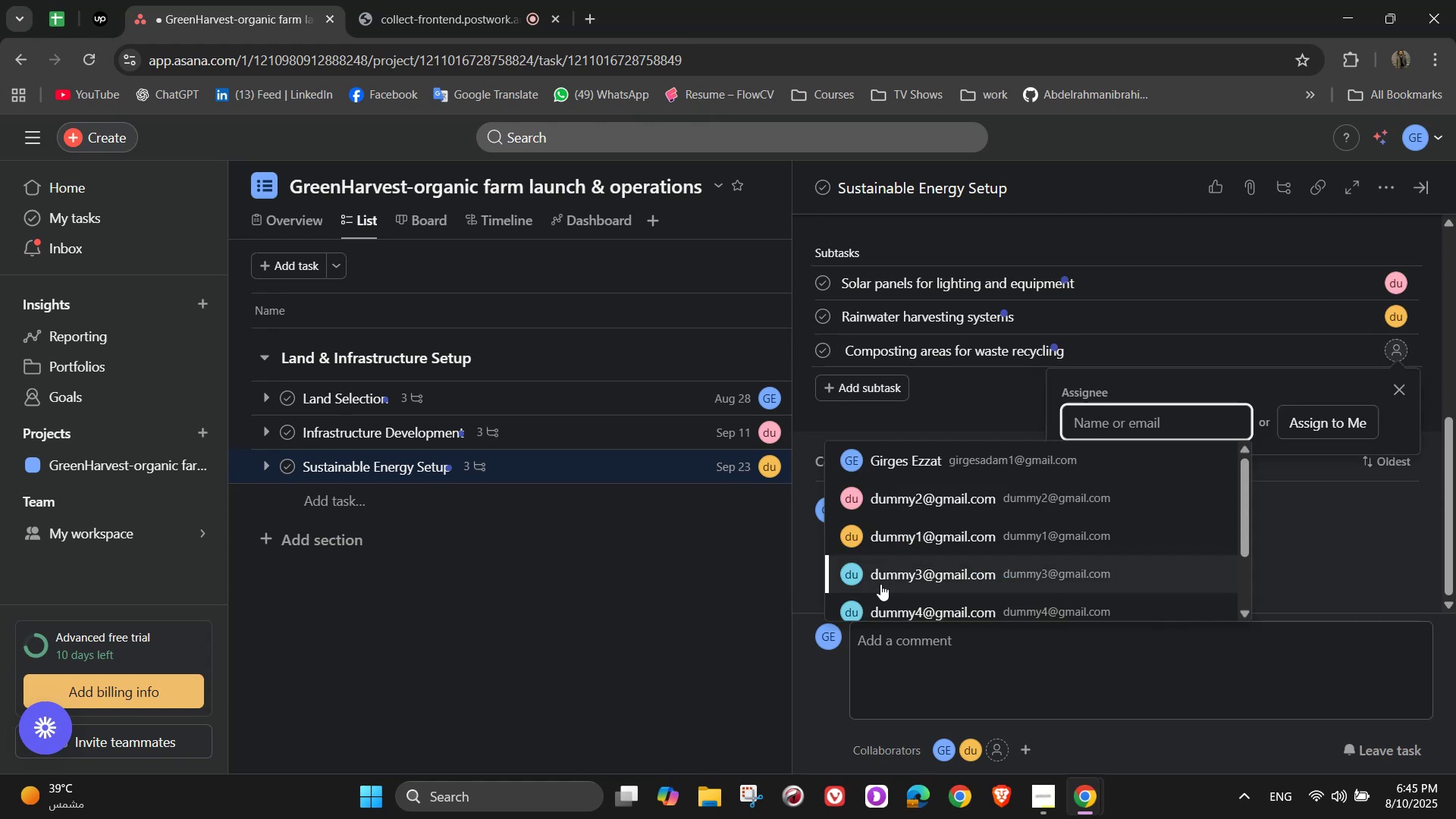 
left_click([883, 584])
 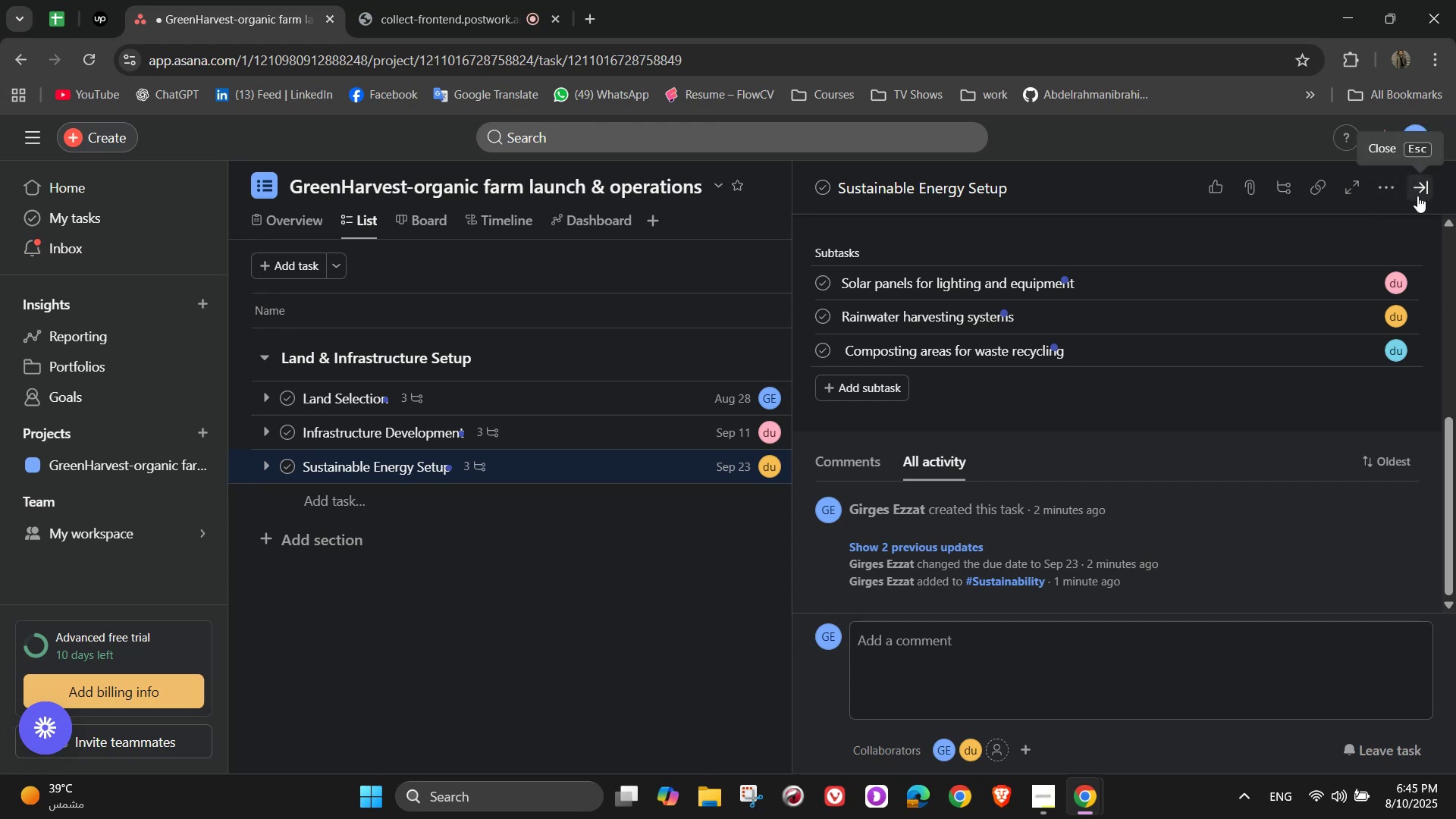 
wait(25.6)
 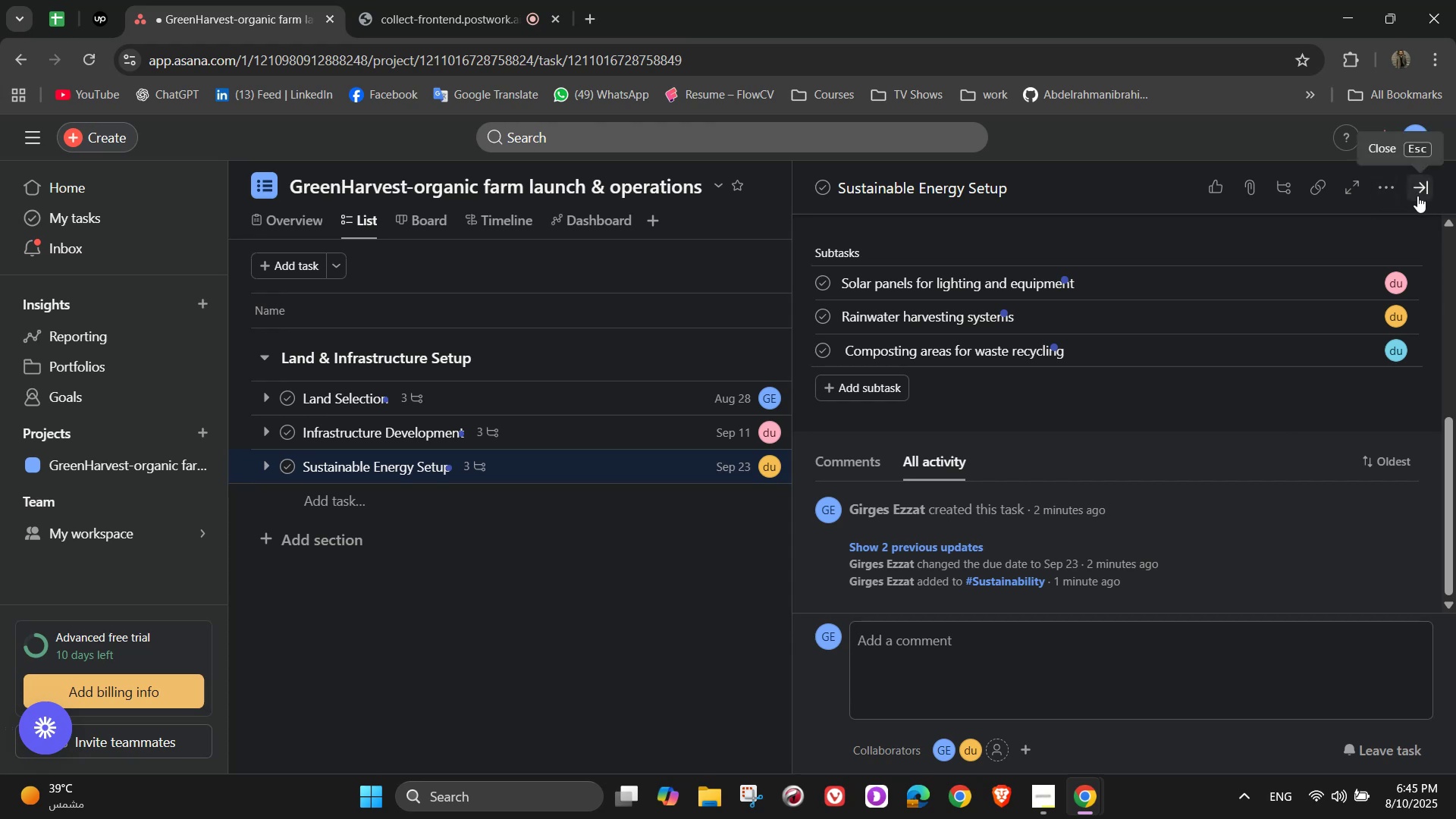 
left_click([1423, 191])
 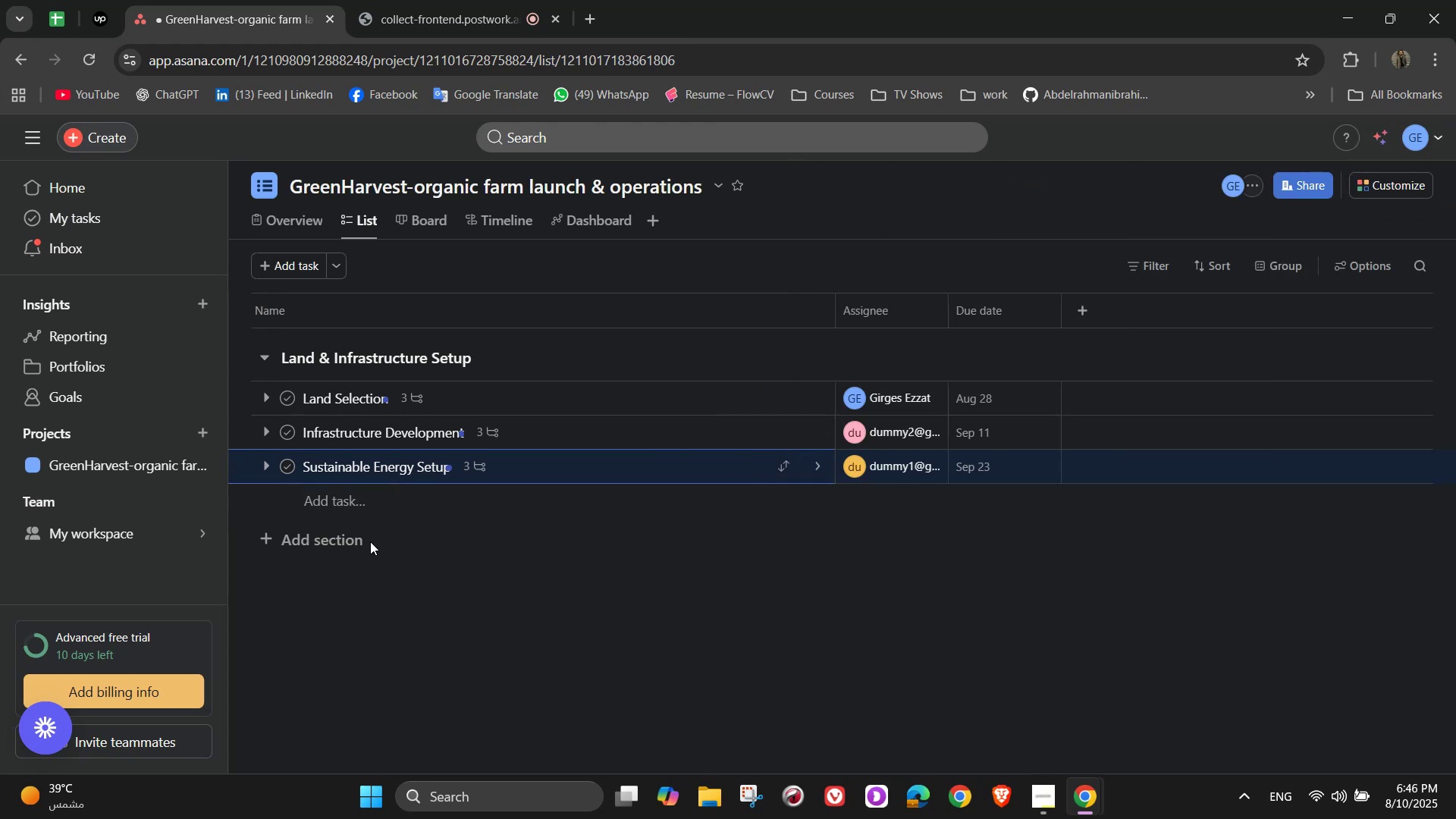 
left_click([347, 541])
 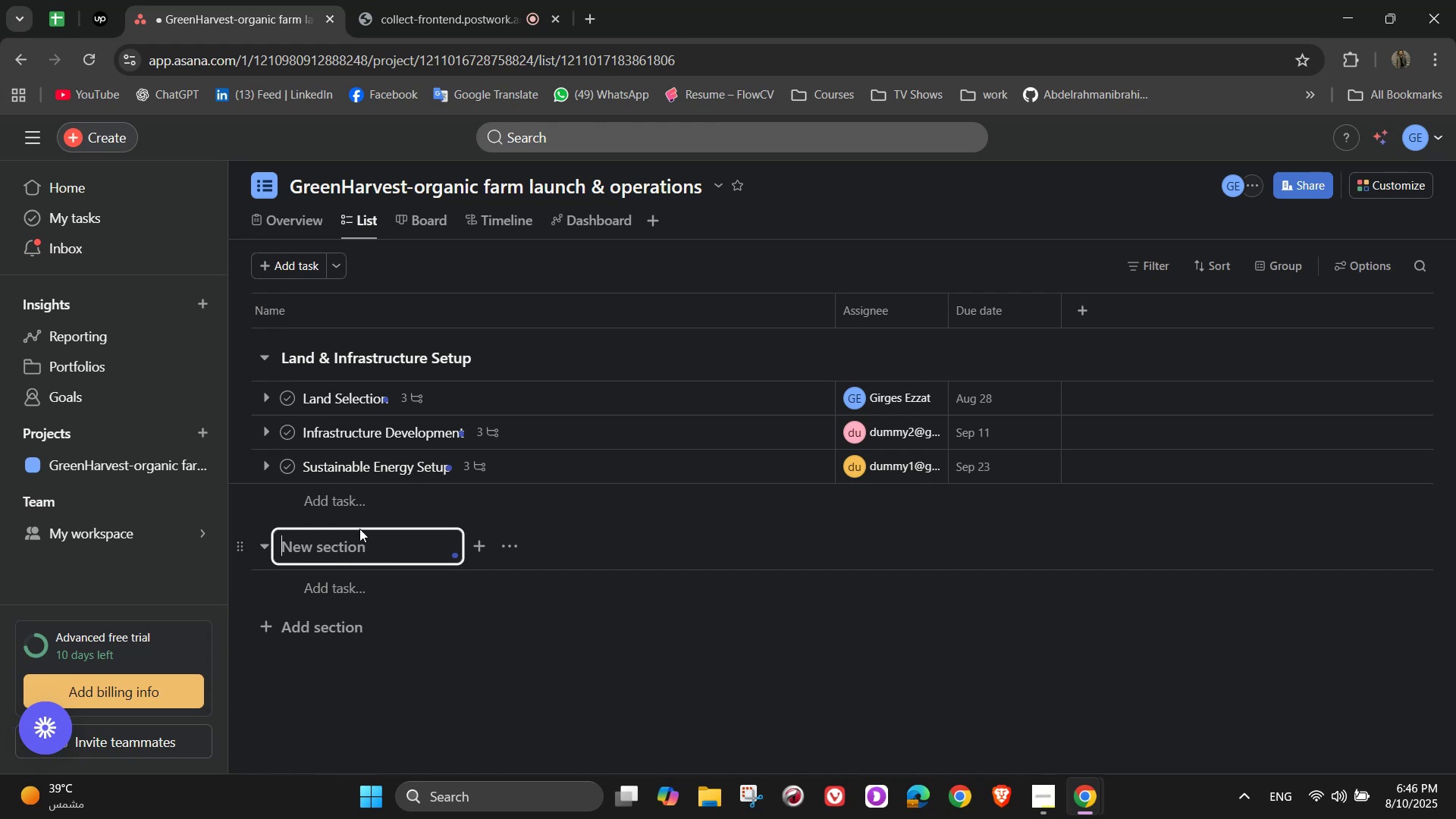 
wait(5.03)
 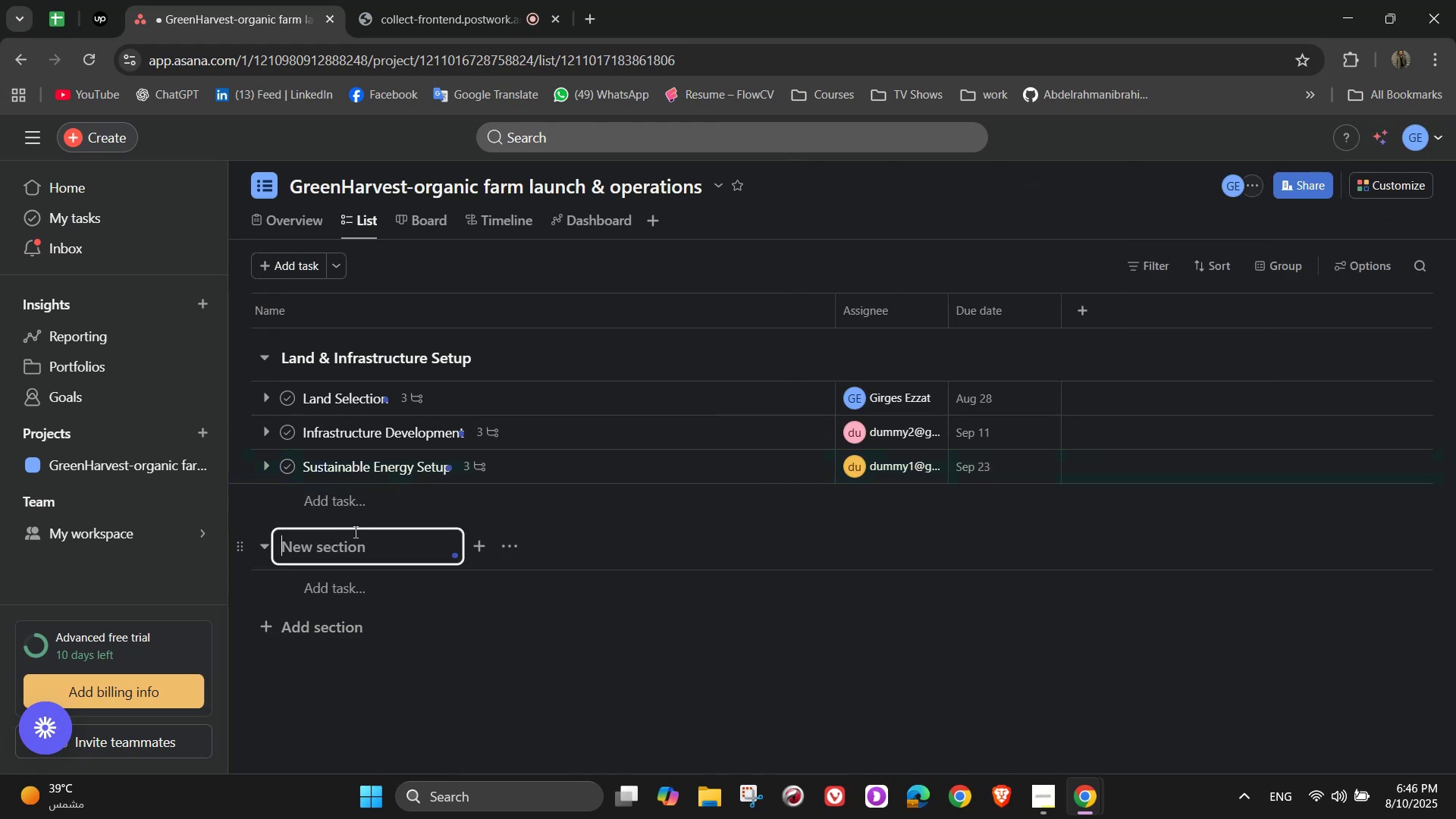 
type(Crop Planning & Planting)
 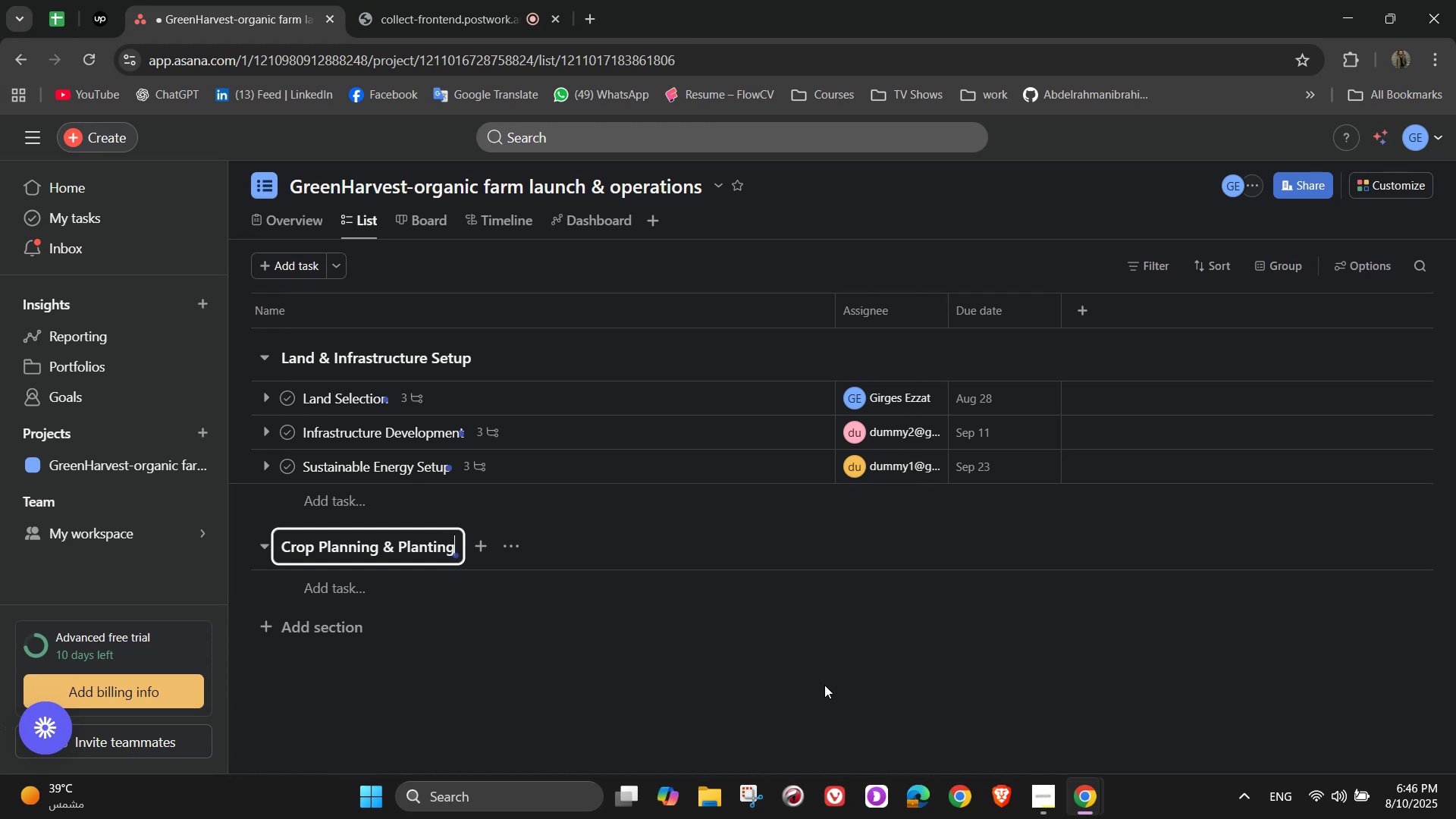 
wait(11.45)
 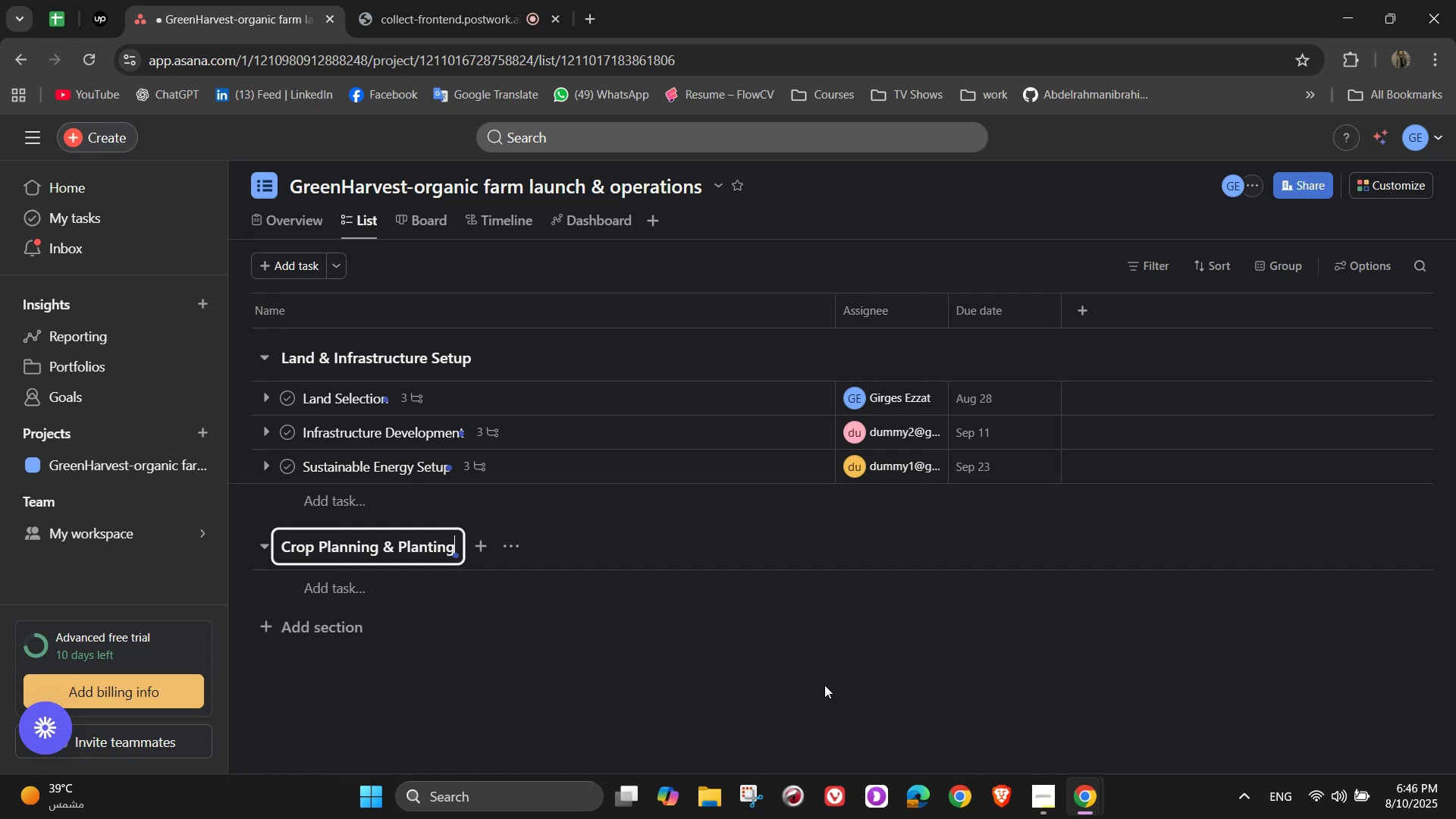 
left_click([328, 598])
 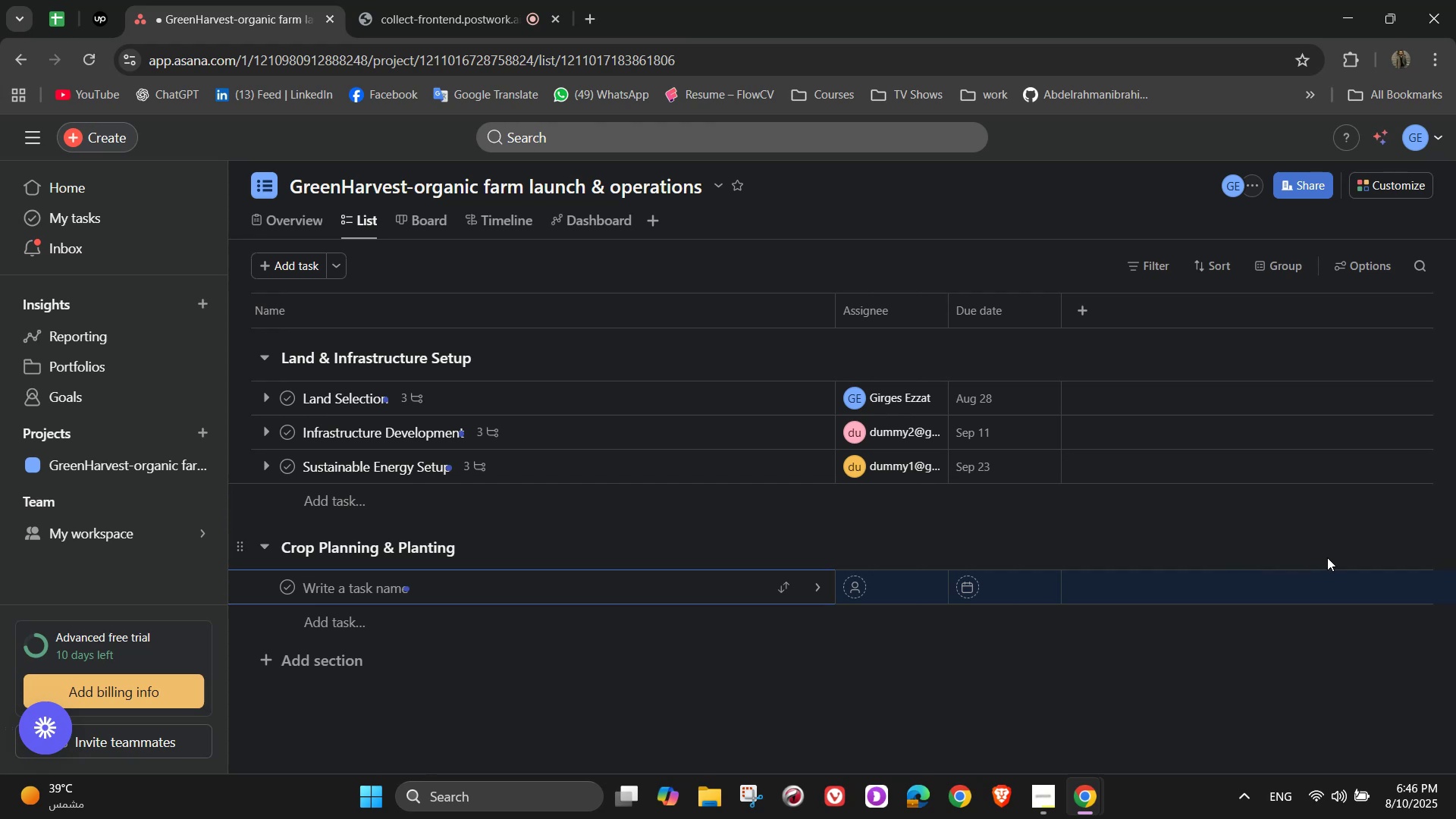 
wait(5.7)
 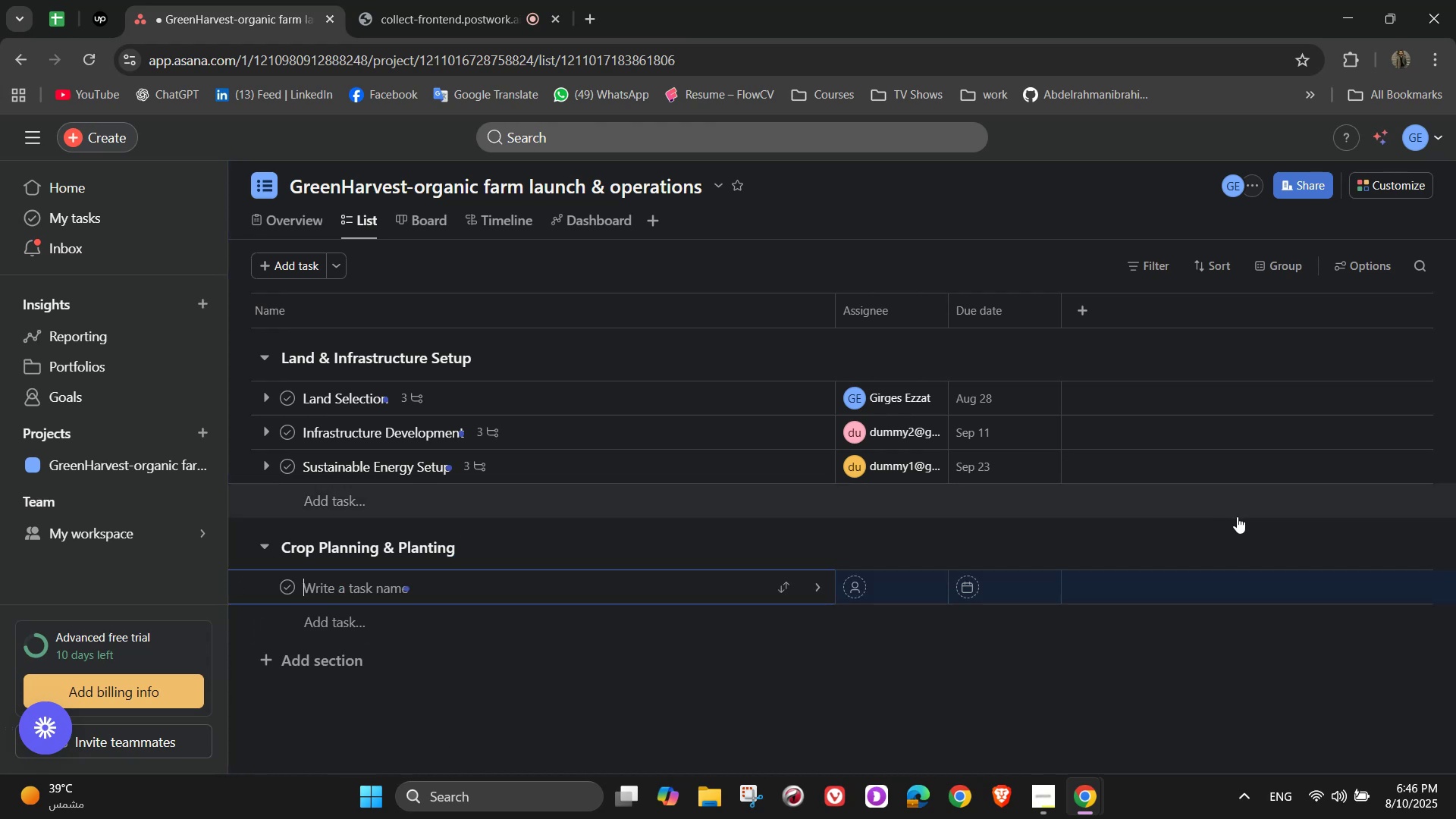 
type(Crop Selection)
 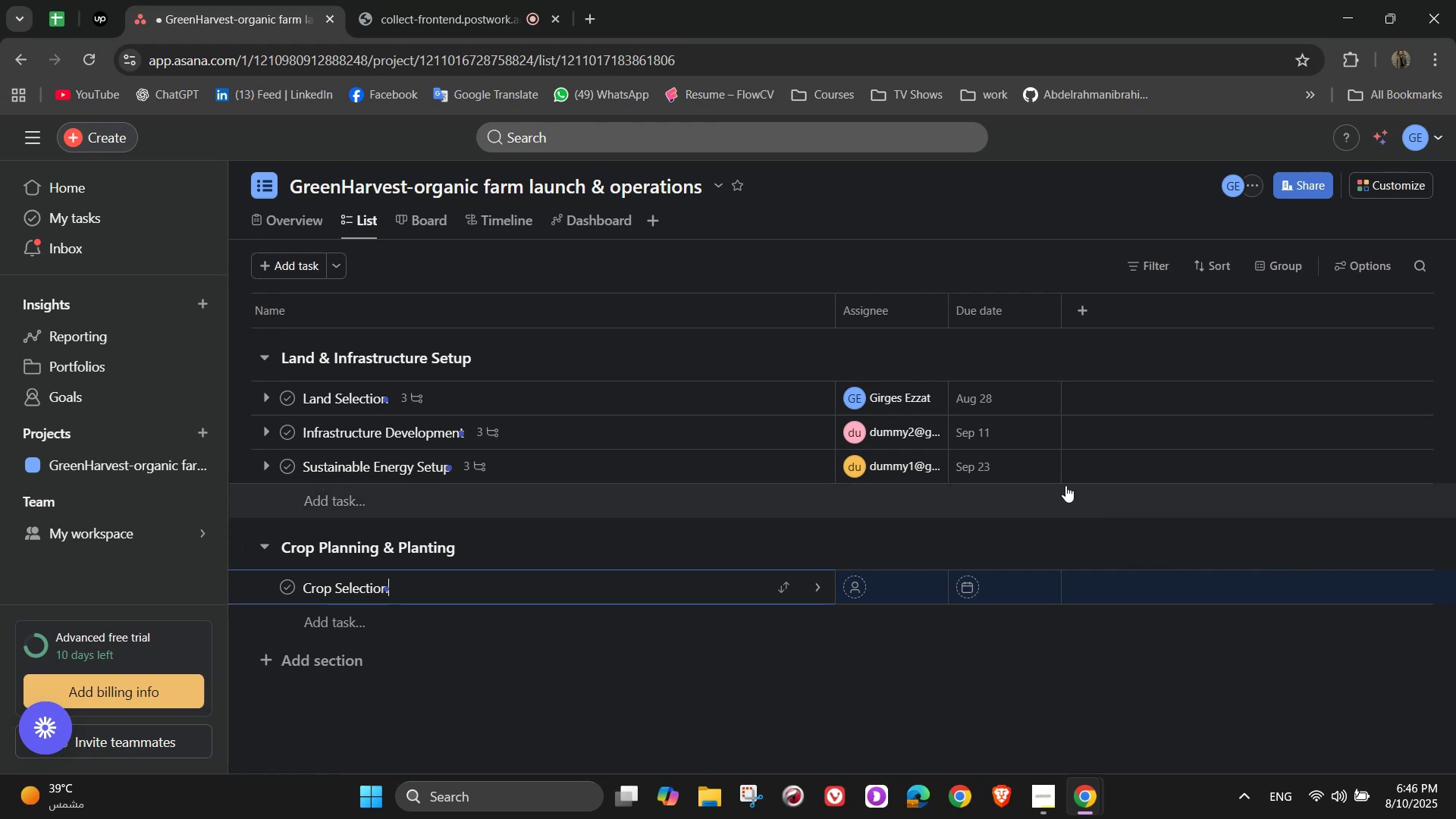 
wait(9.64)
 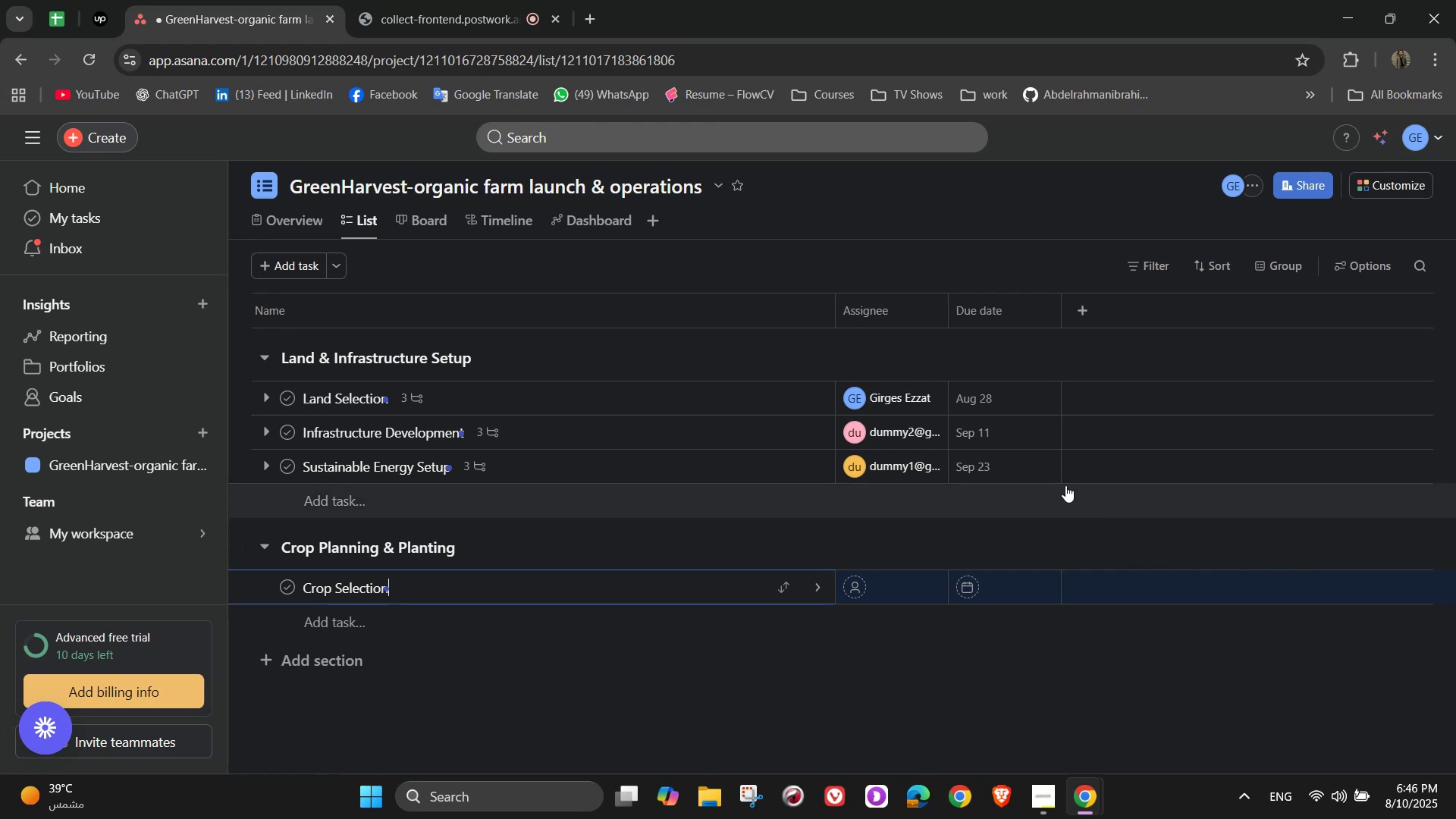 
left_click([811, 588])
 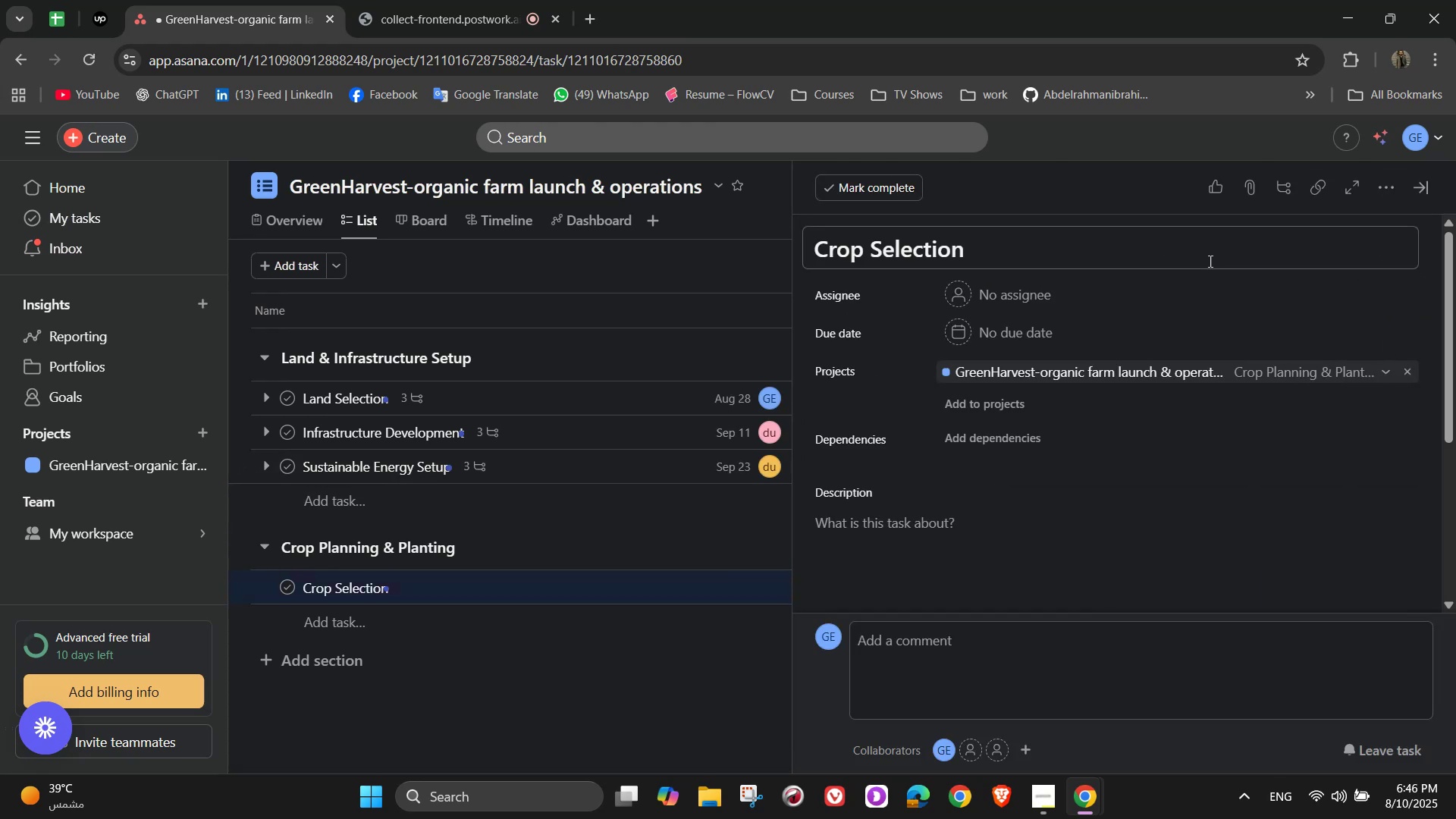 
left_click([1031, 293])
 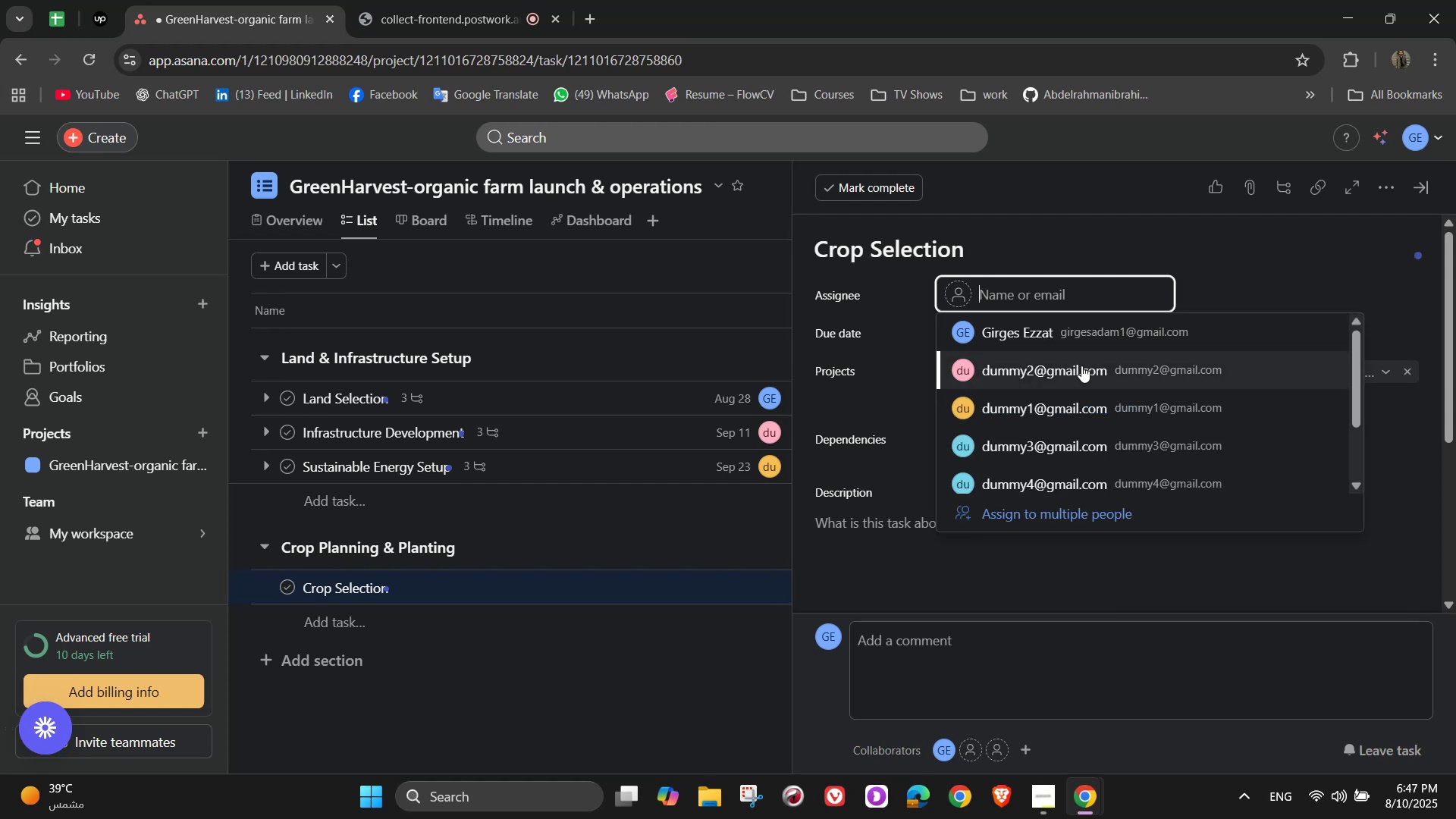 
wait(5.92)
 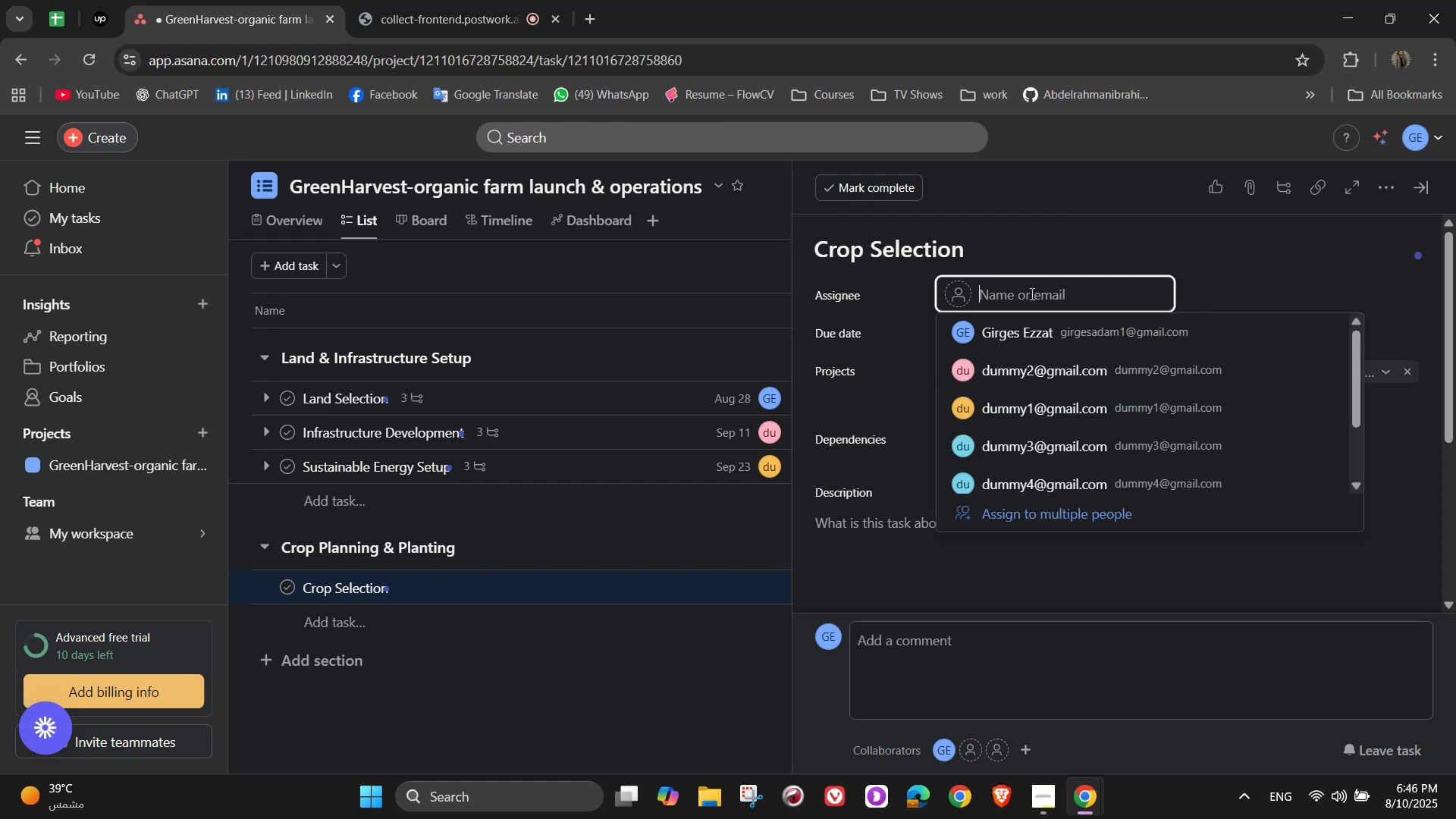 
left_click([1054, 396])
 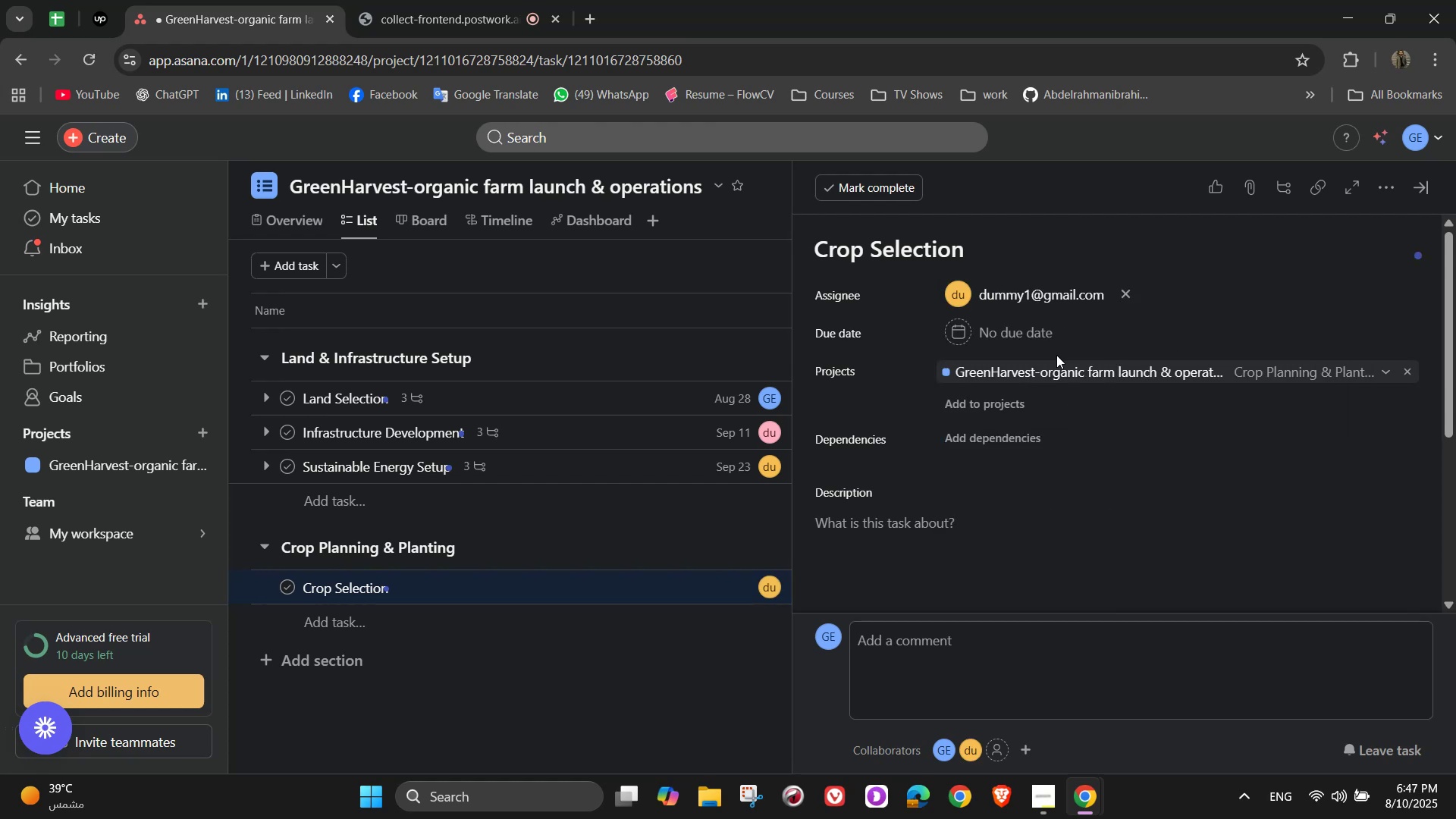 
left_click([1032, 334])
 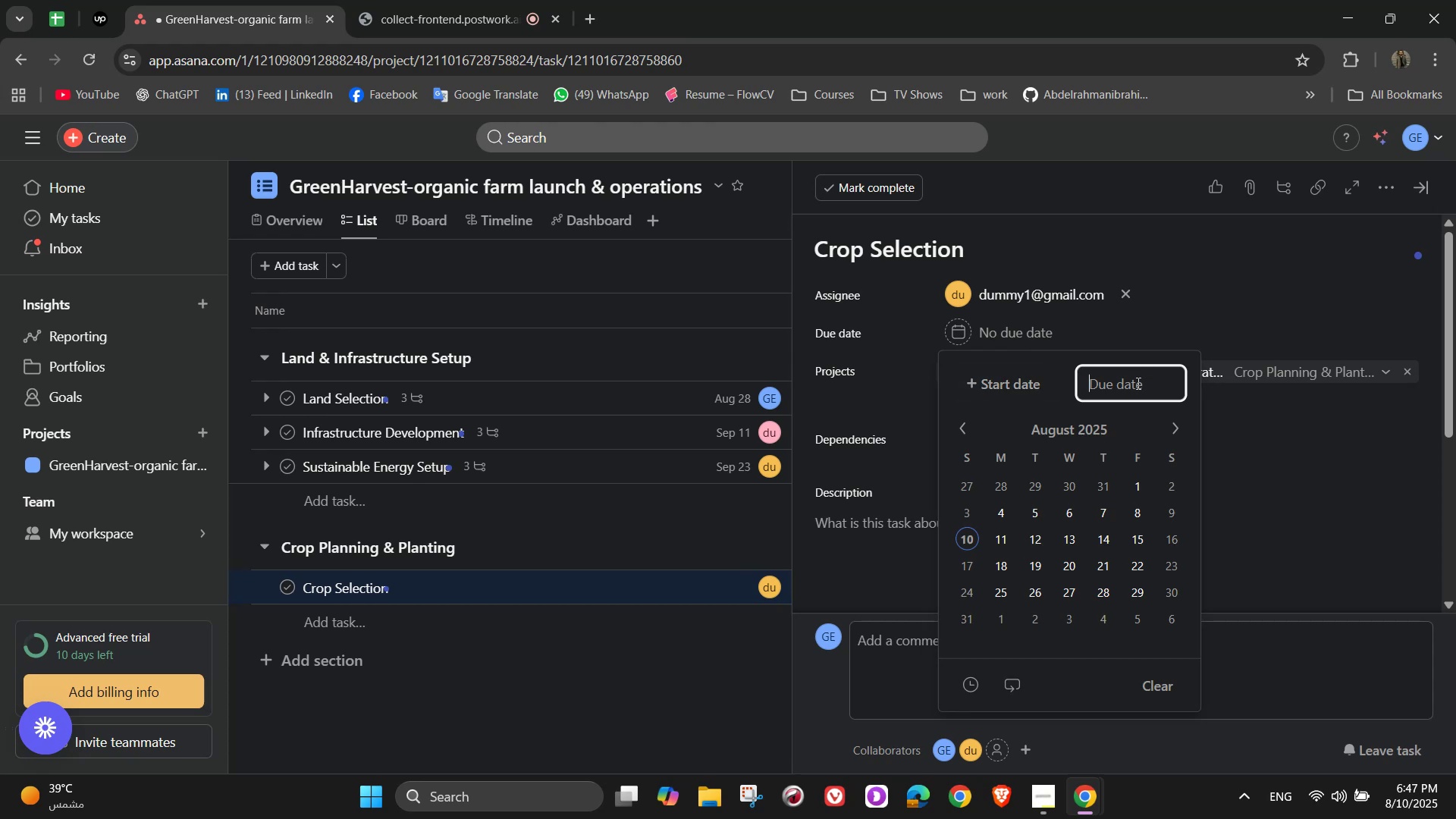 
left_click([1173, 423])
 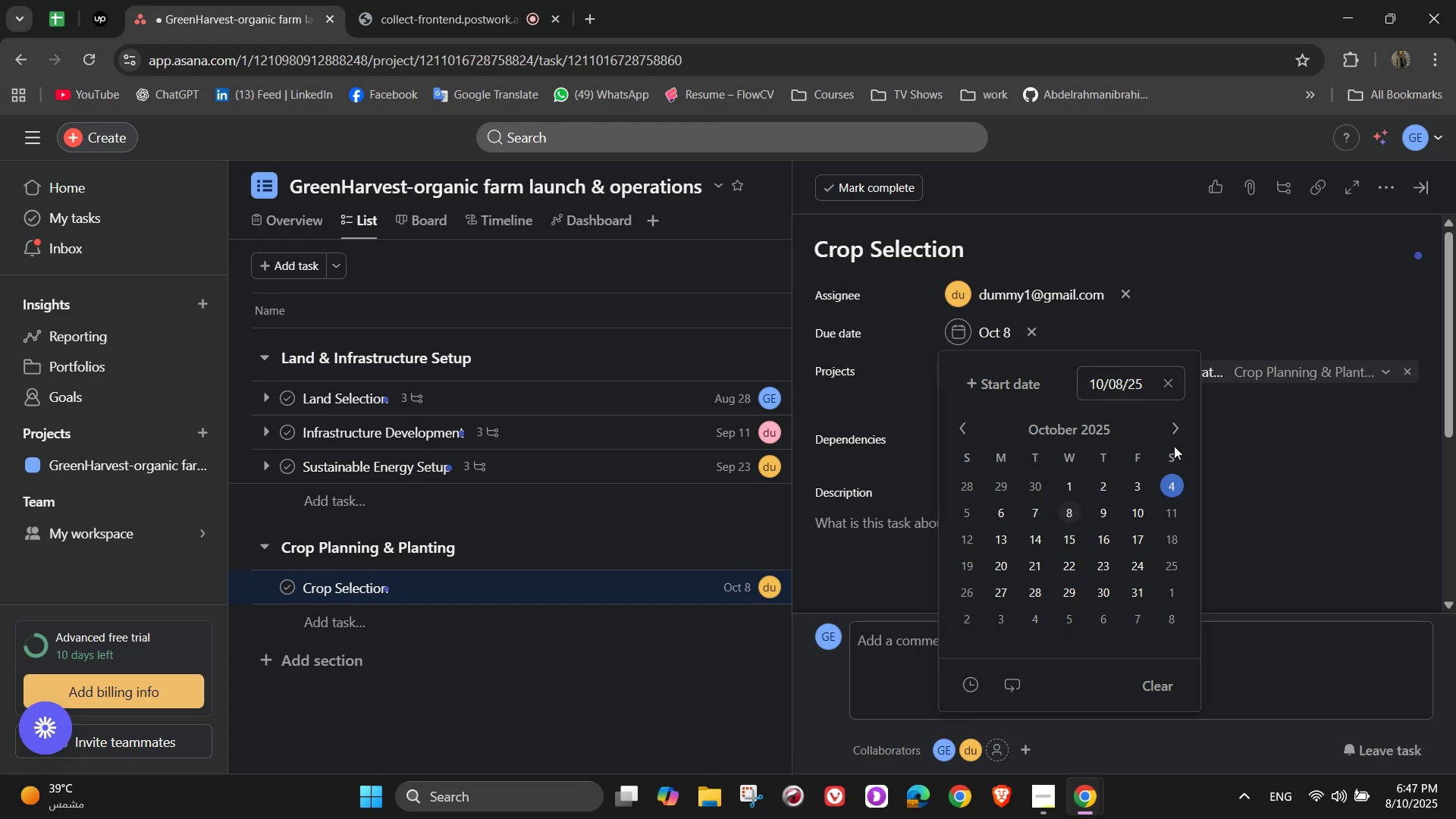 
left_click([1249, 296])
 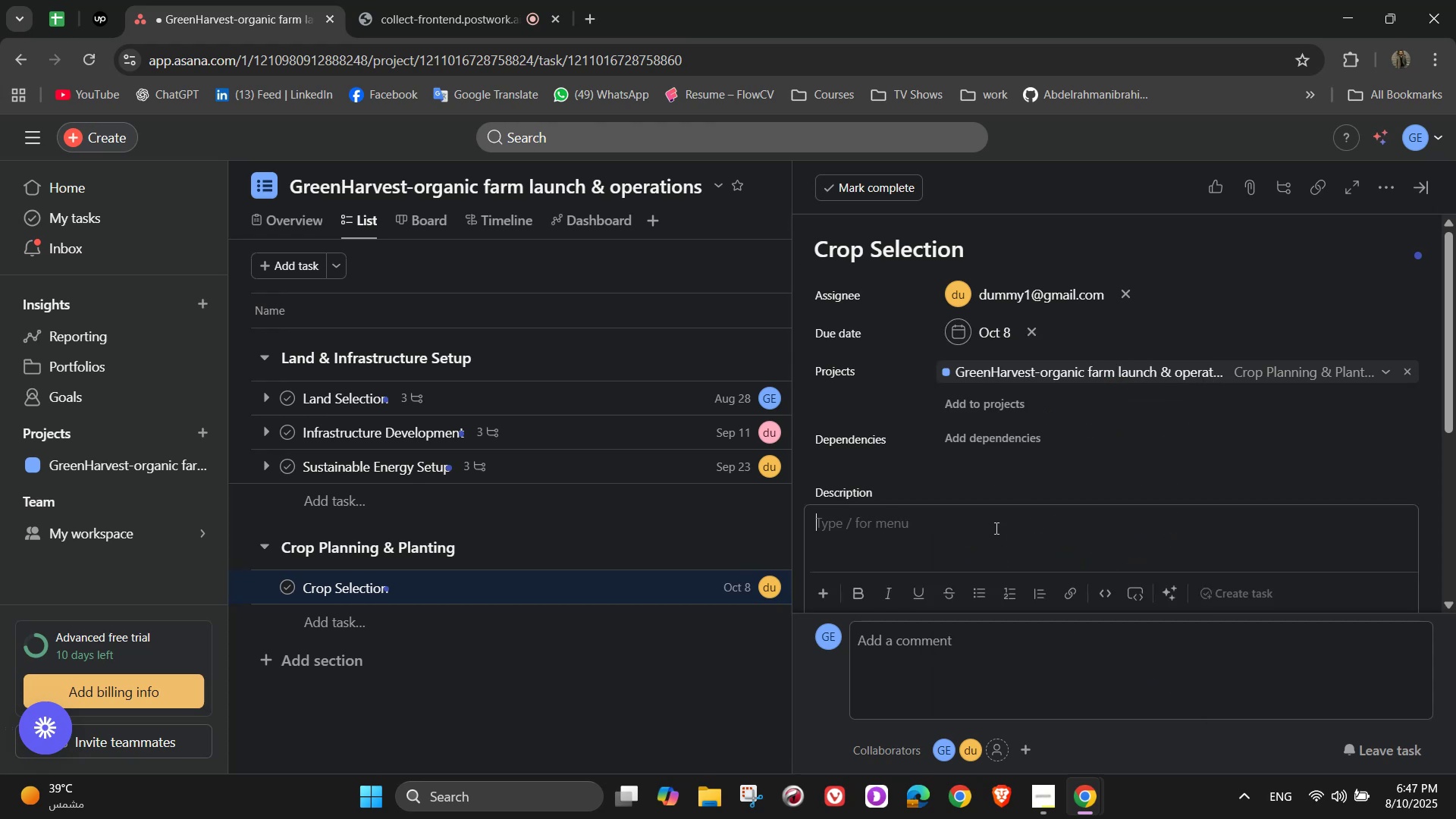 
left_click([1398, 190])
 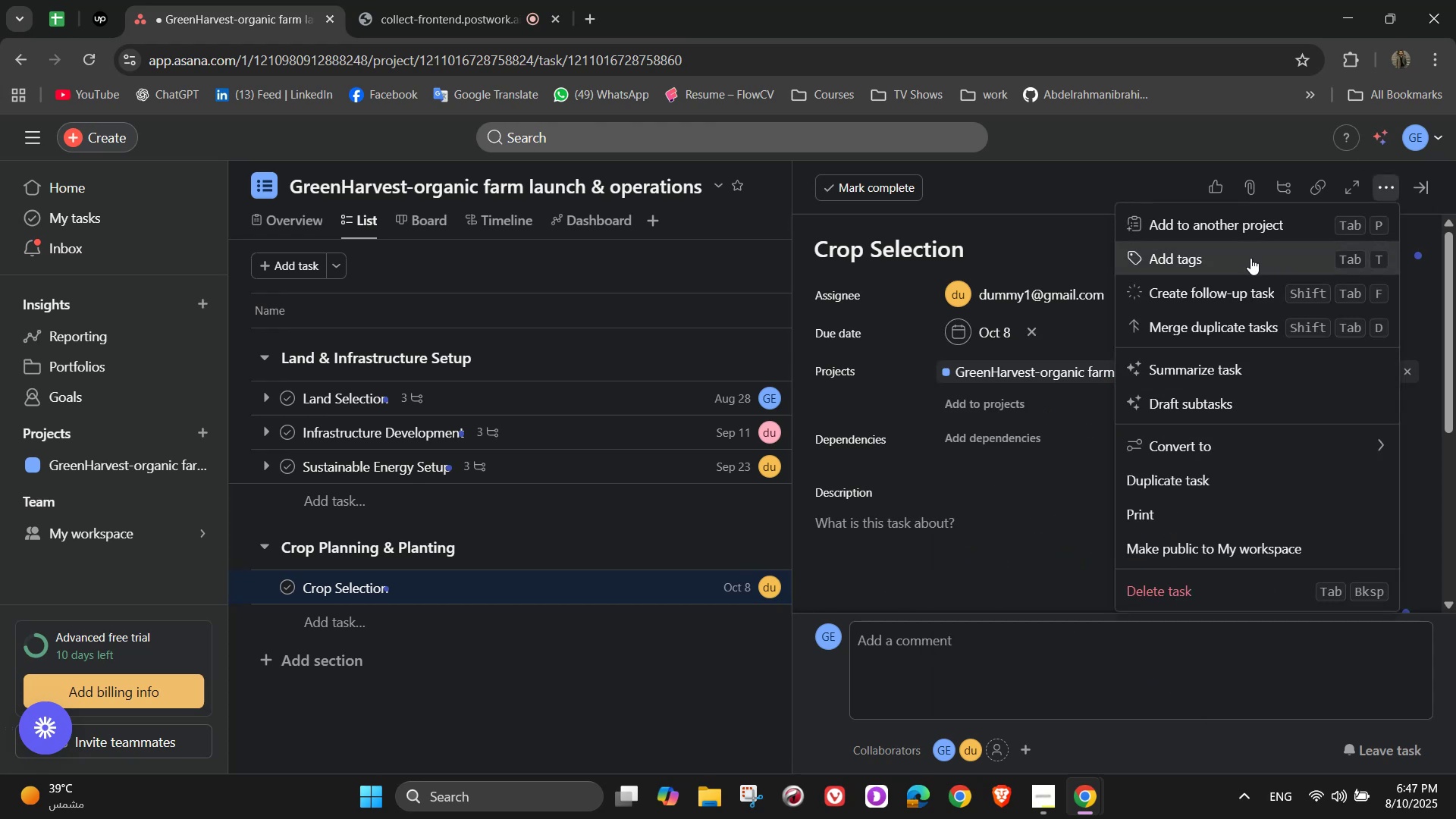 
left_click([1245, 258])
 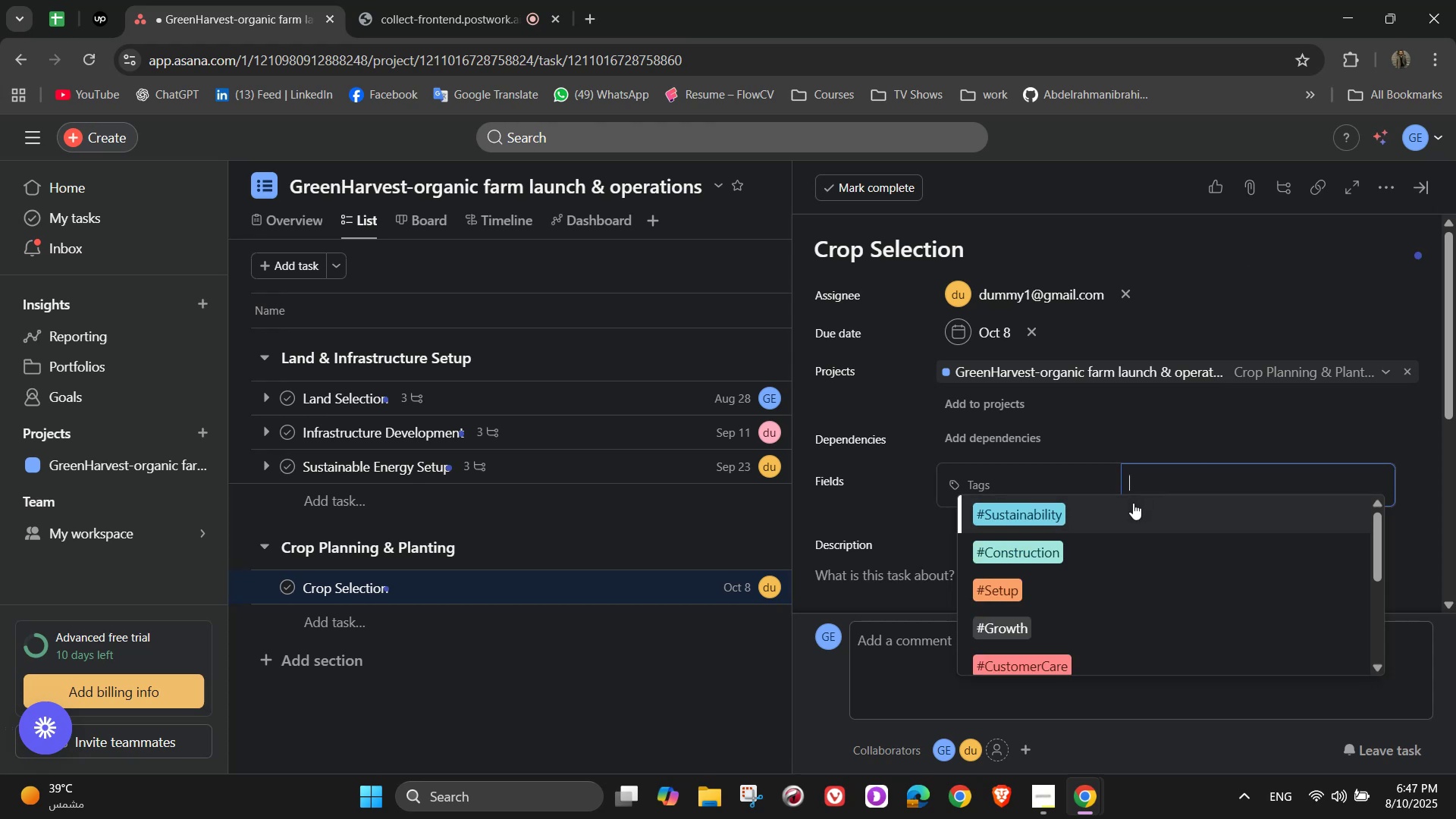 
key(Control+ControlLeft)
 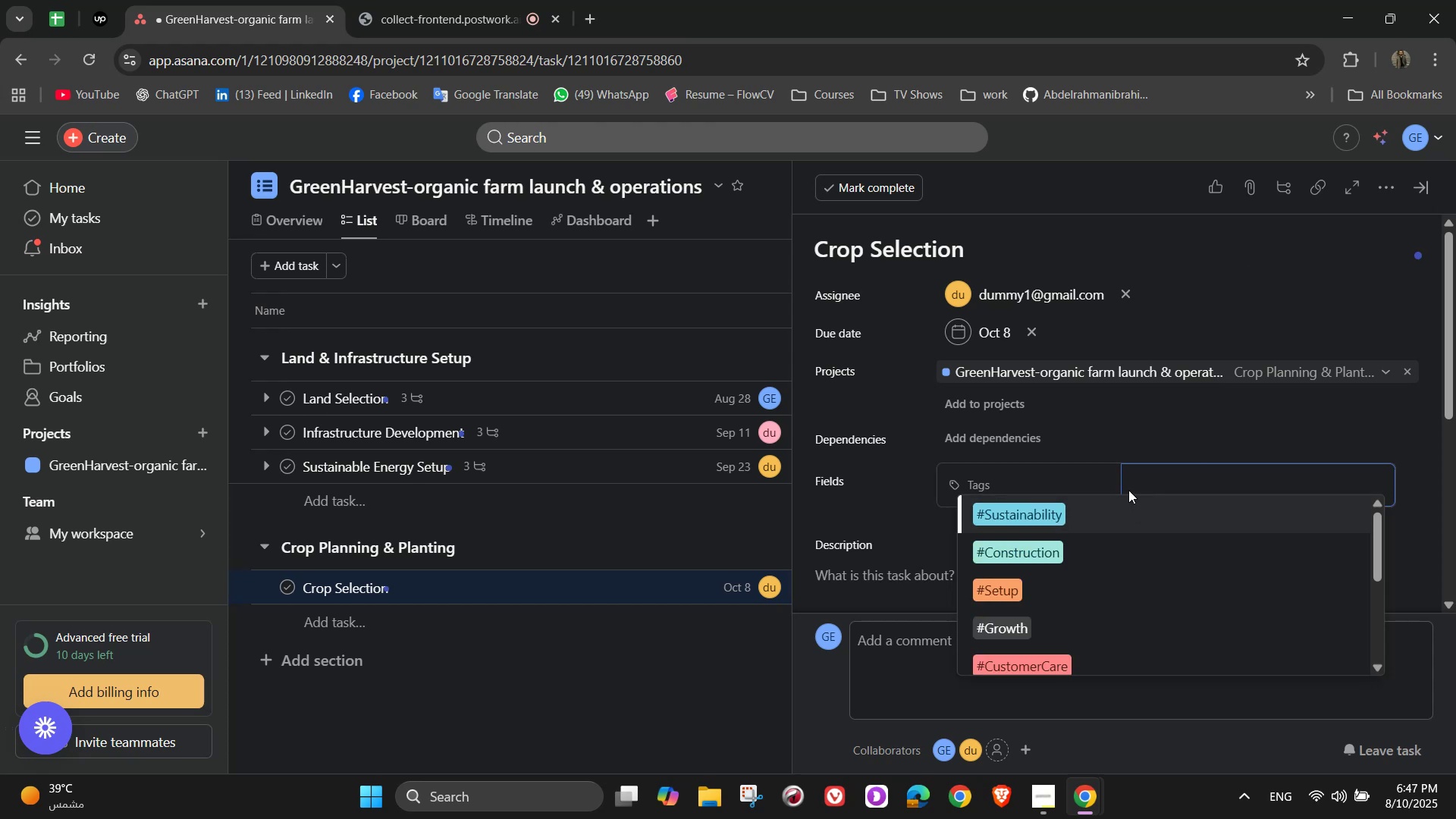 
type(#a)
key(Backspace)
type(Agriculture)
 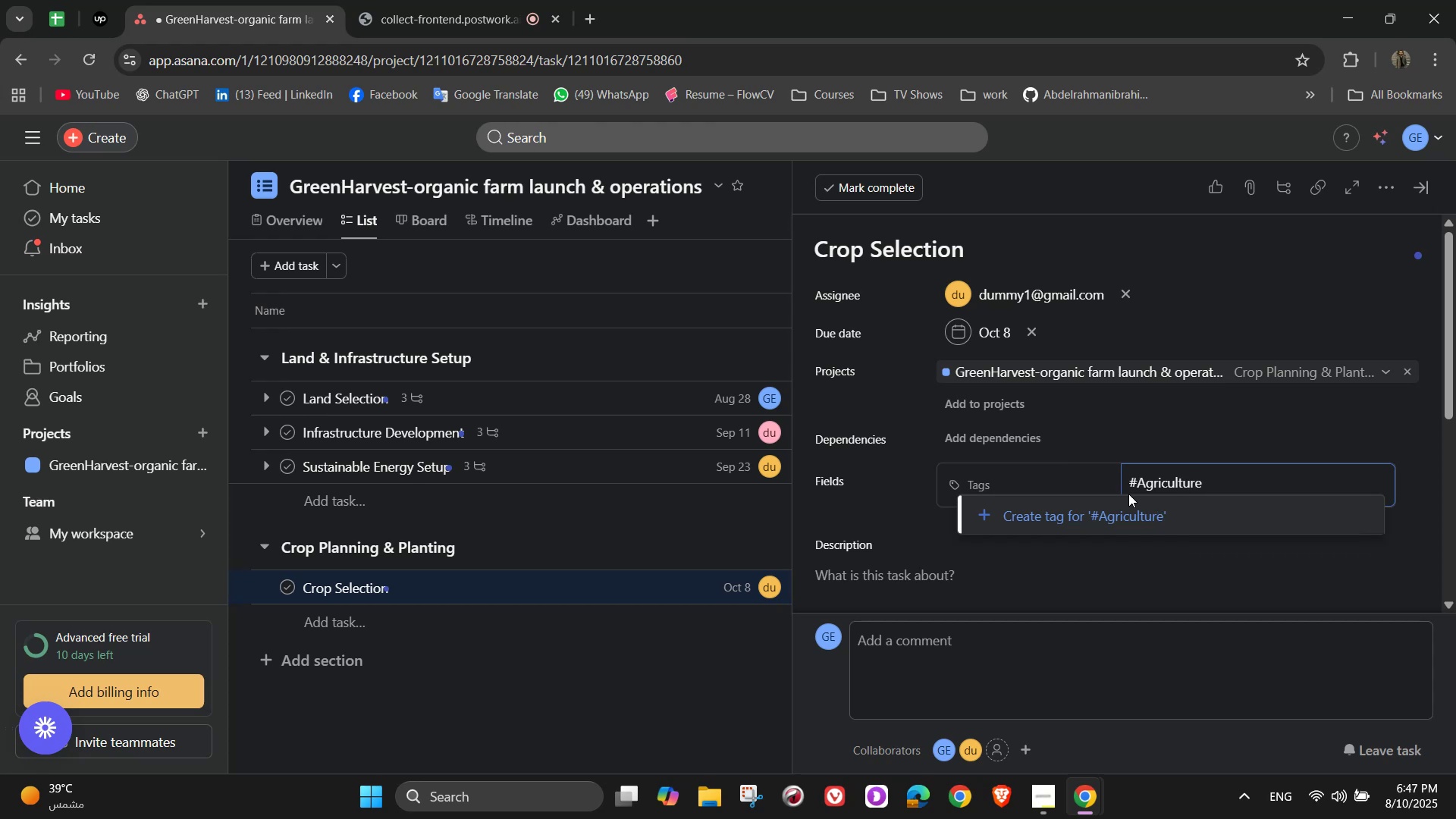 
left_click([1139, 511])
 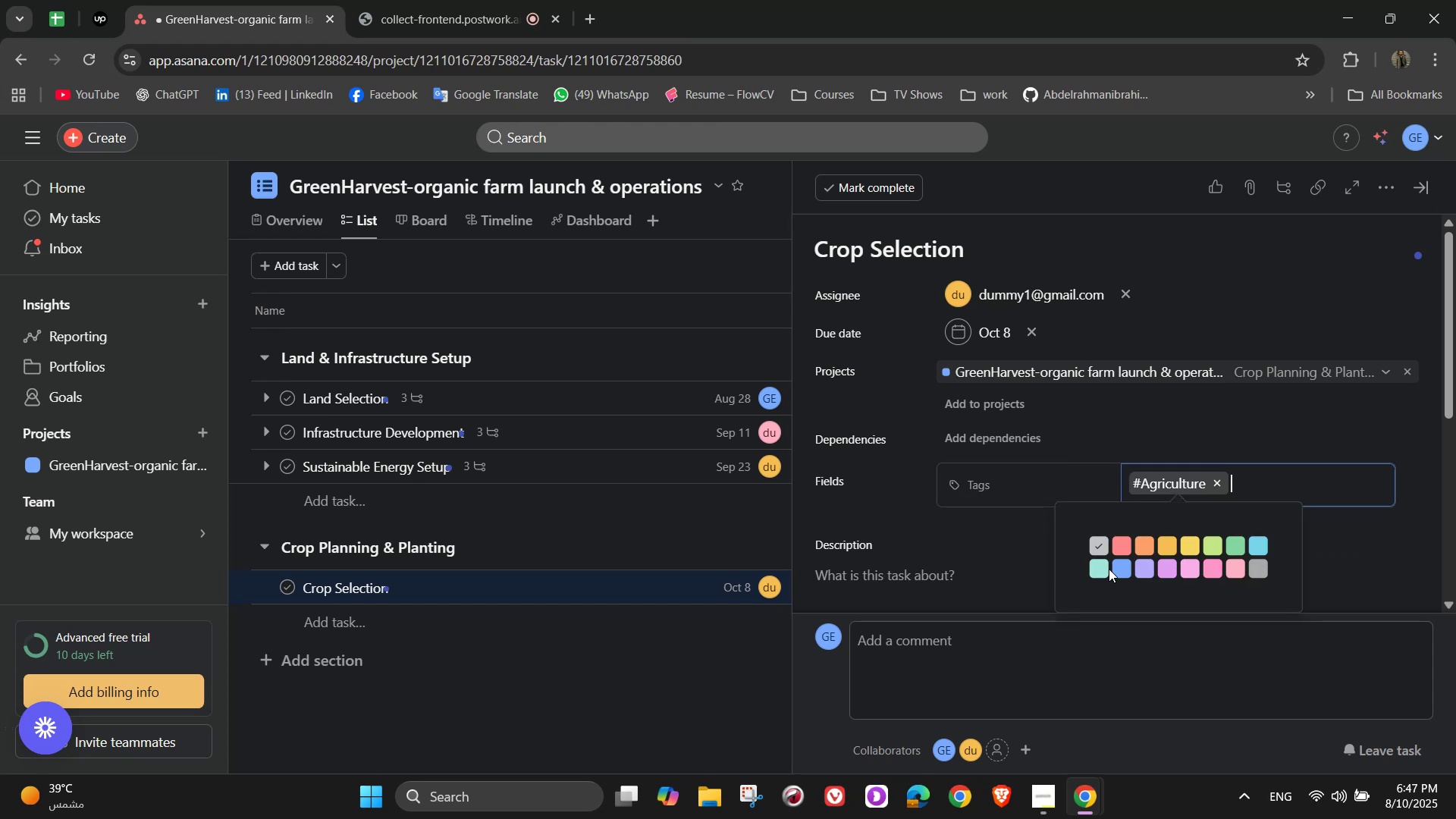 
double_click([1028, 535])
 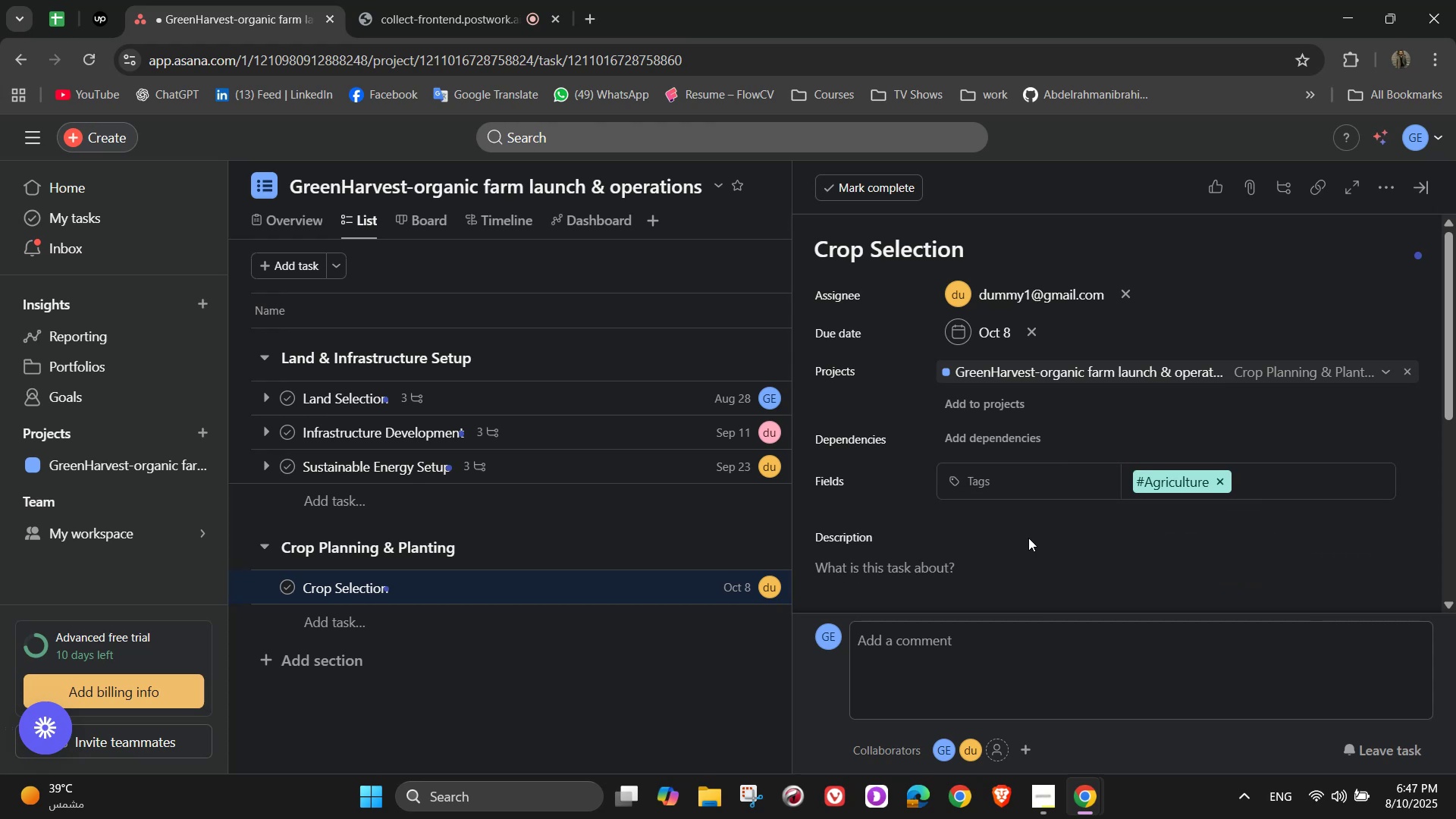 
scroll: coordinate [1030, 545], scroll_direction: down, amount: 2.0
 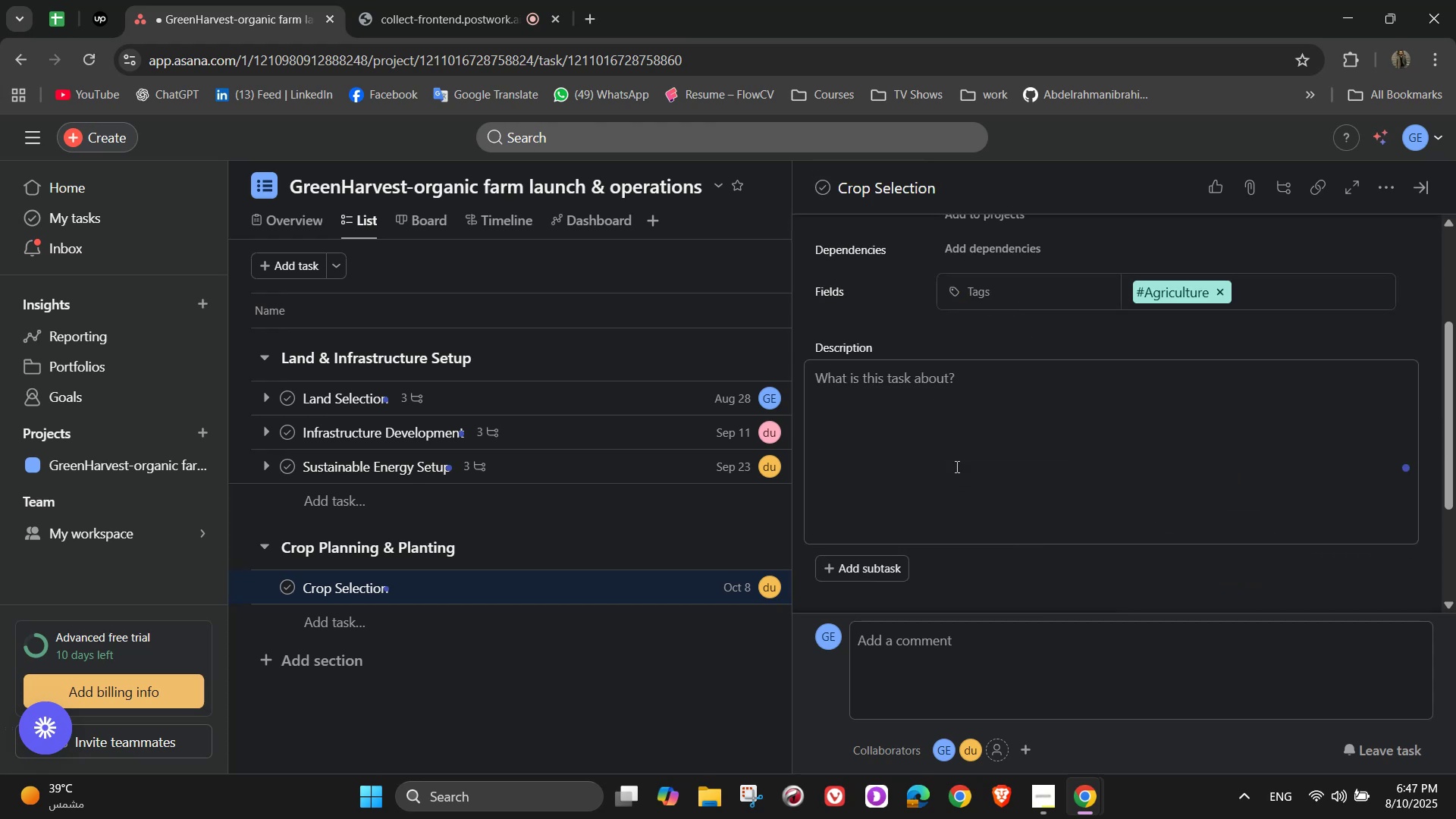 
left_click([946, 448])
 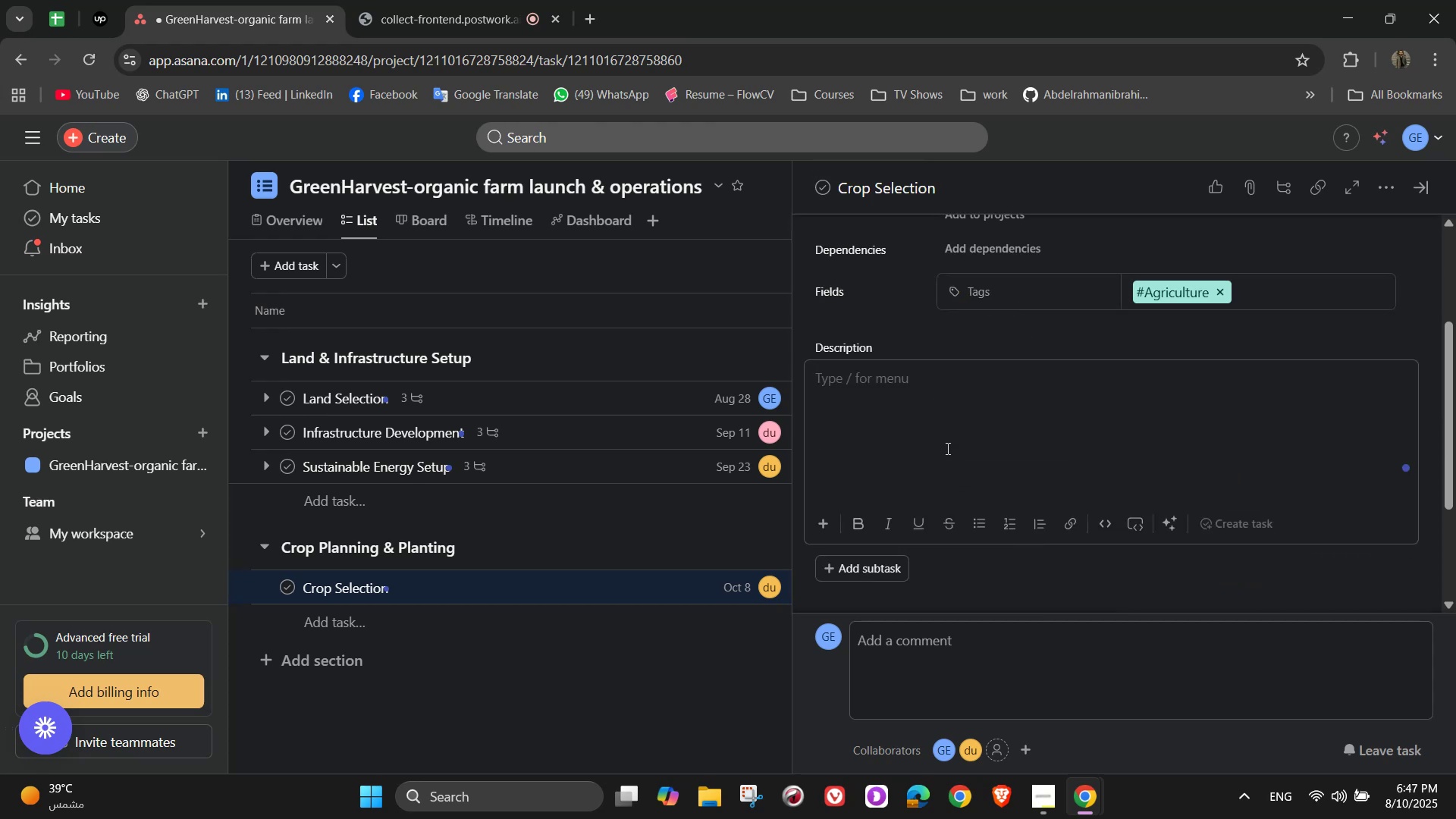 
type(Choose sa)
key(Backspace)
type(easonal and high-demand crops)
 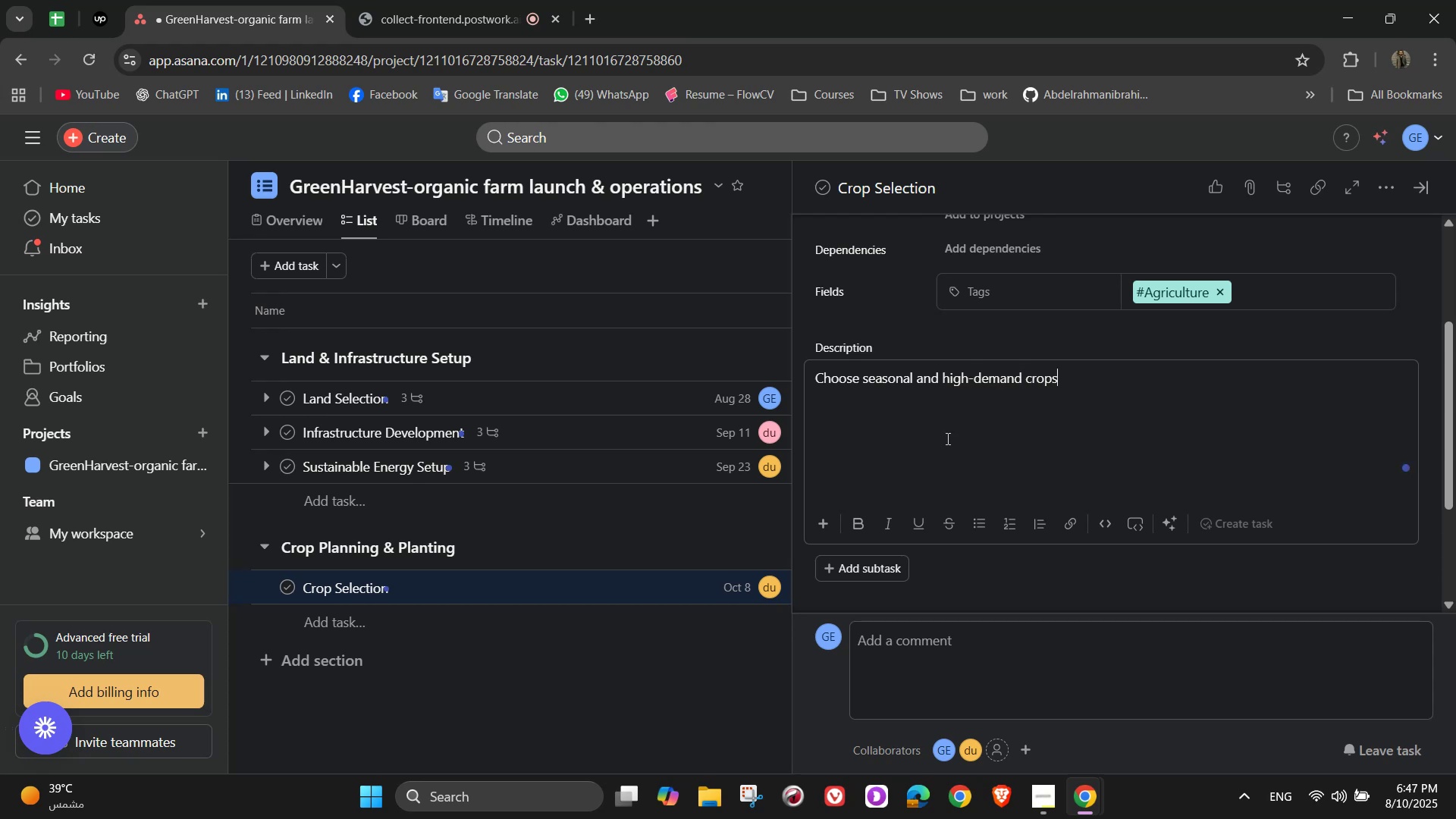 
scroll: coordinate [1025, 450], scroll_direction: down, amount: 2.0
 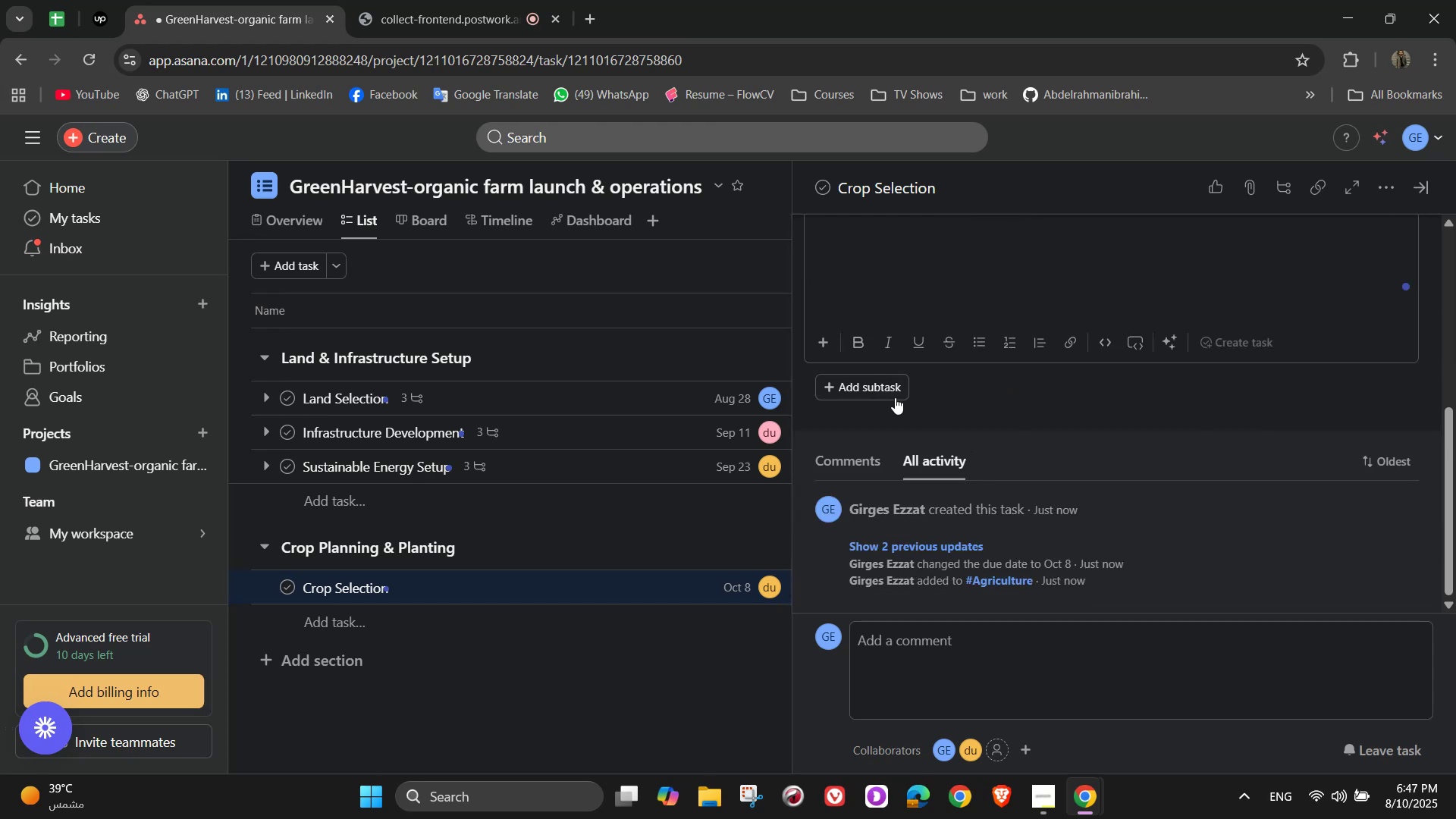 
left_click([892, 394])
 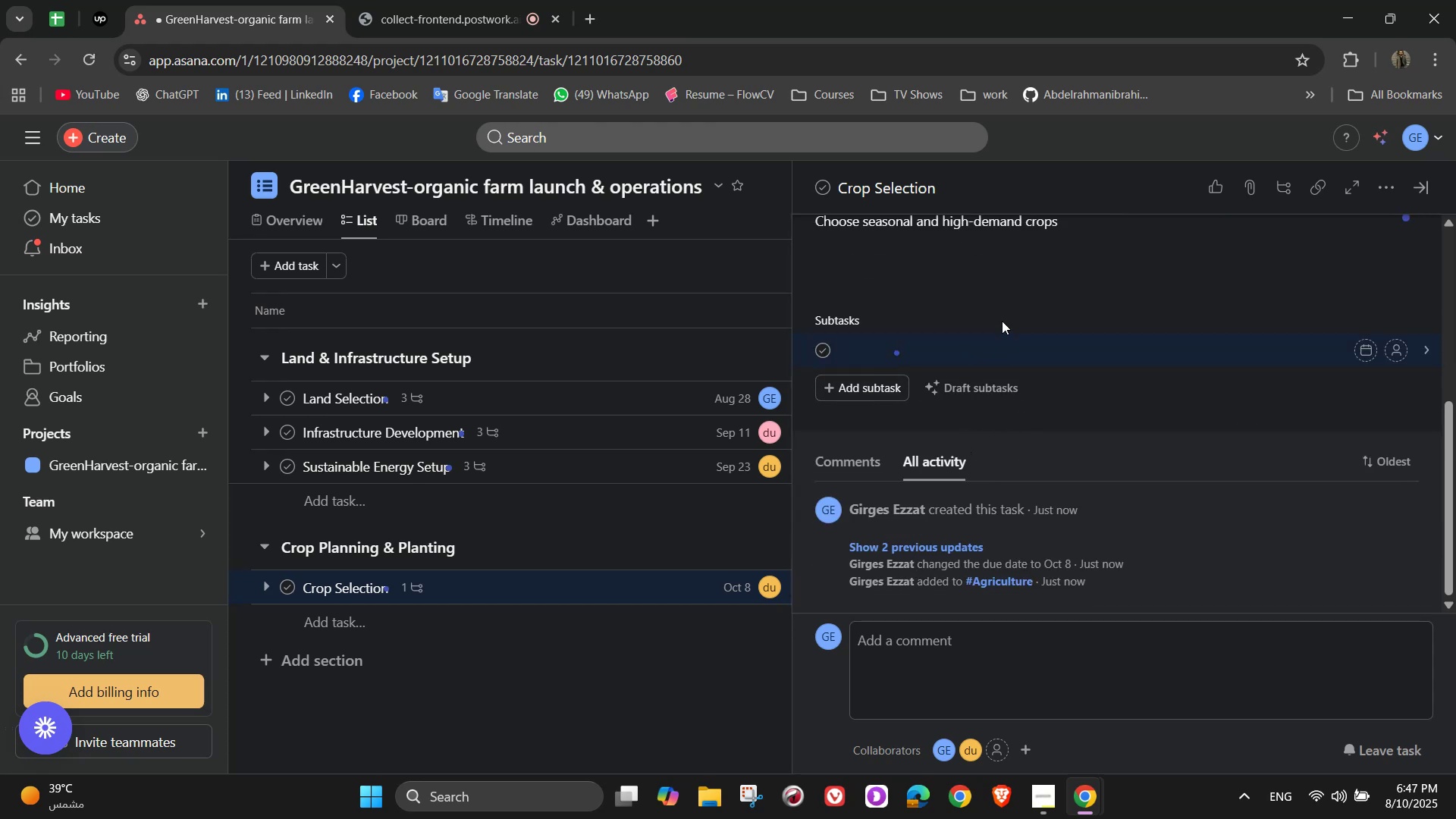 
type(Leafy greens)
key(Backspace)
type(s, tomatoes, peppers, herbs)
key(NumpadEnter)
type(Organic fruit varietir)
key(Backspace)
type(es)
 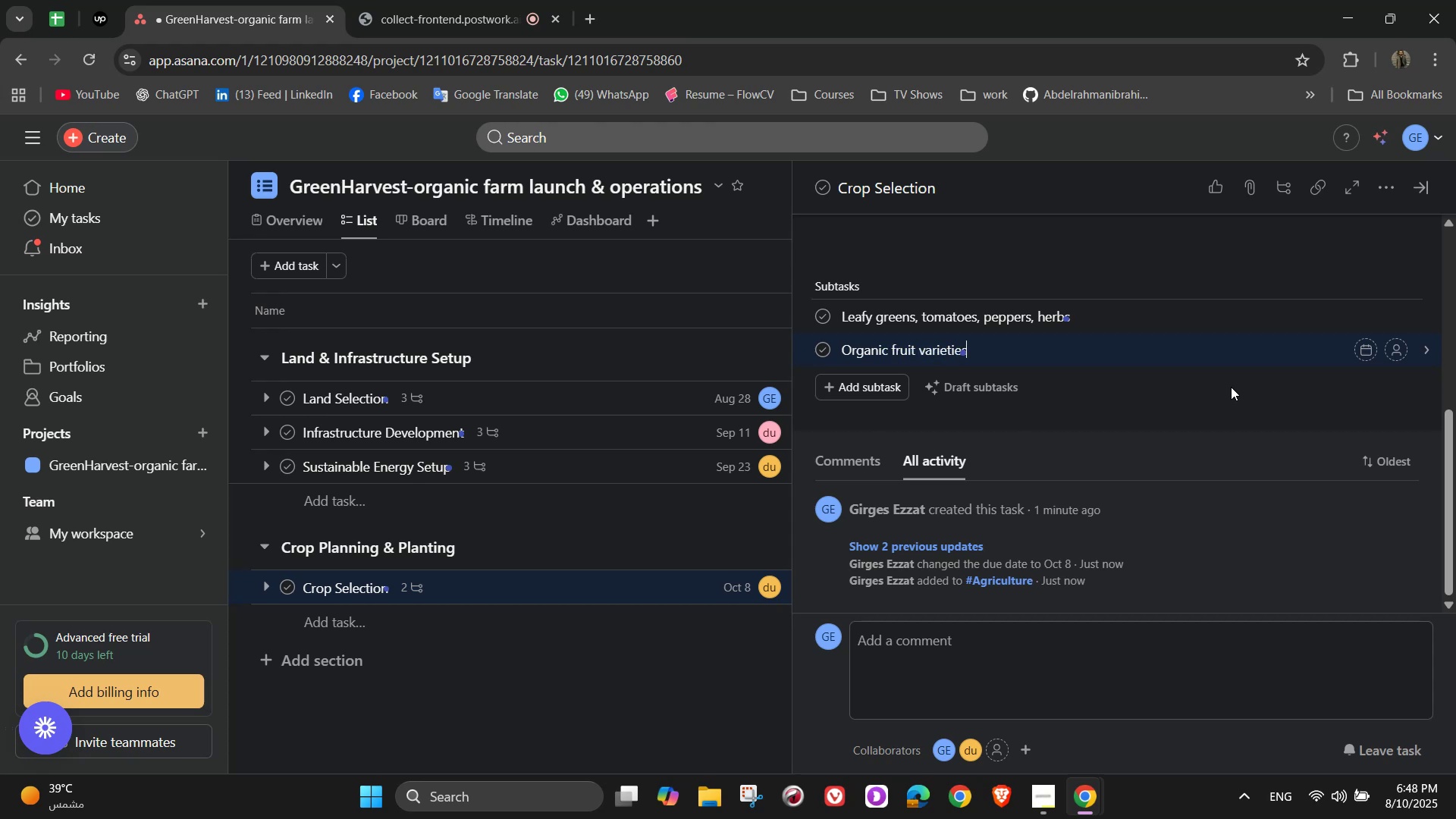 
key(Enter)
 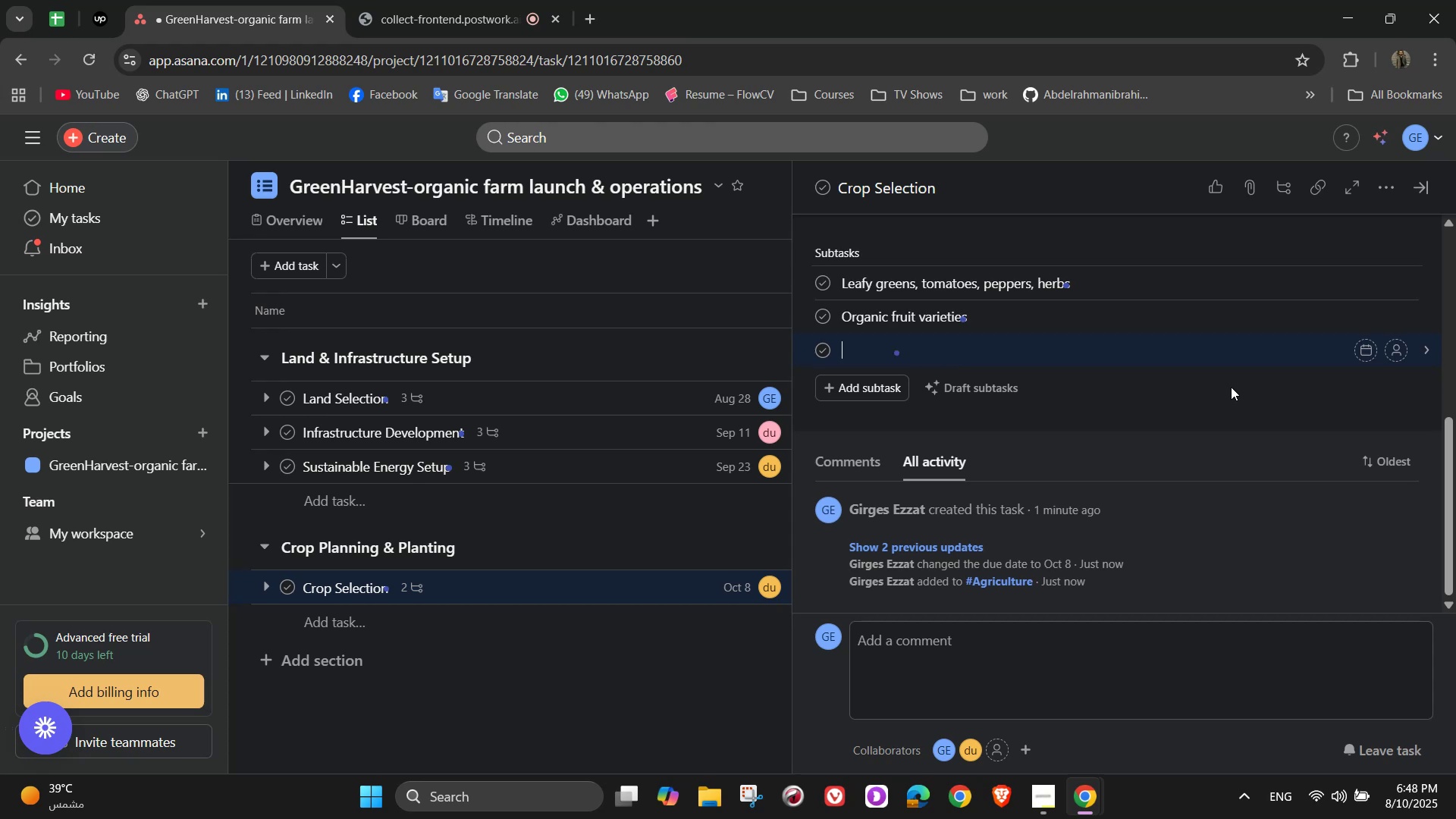 
type(Se)
key(Backspace)
type(pecialty crops for premium markets)
 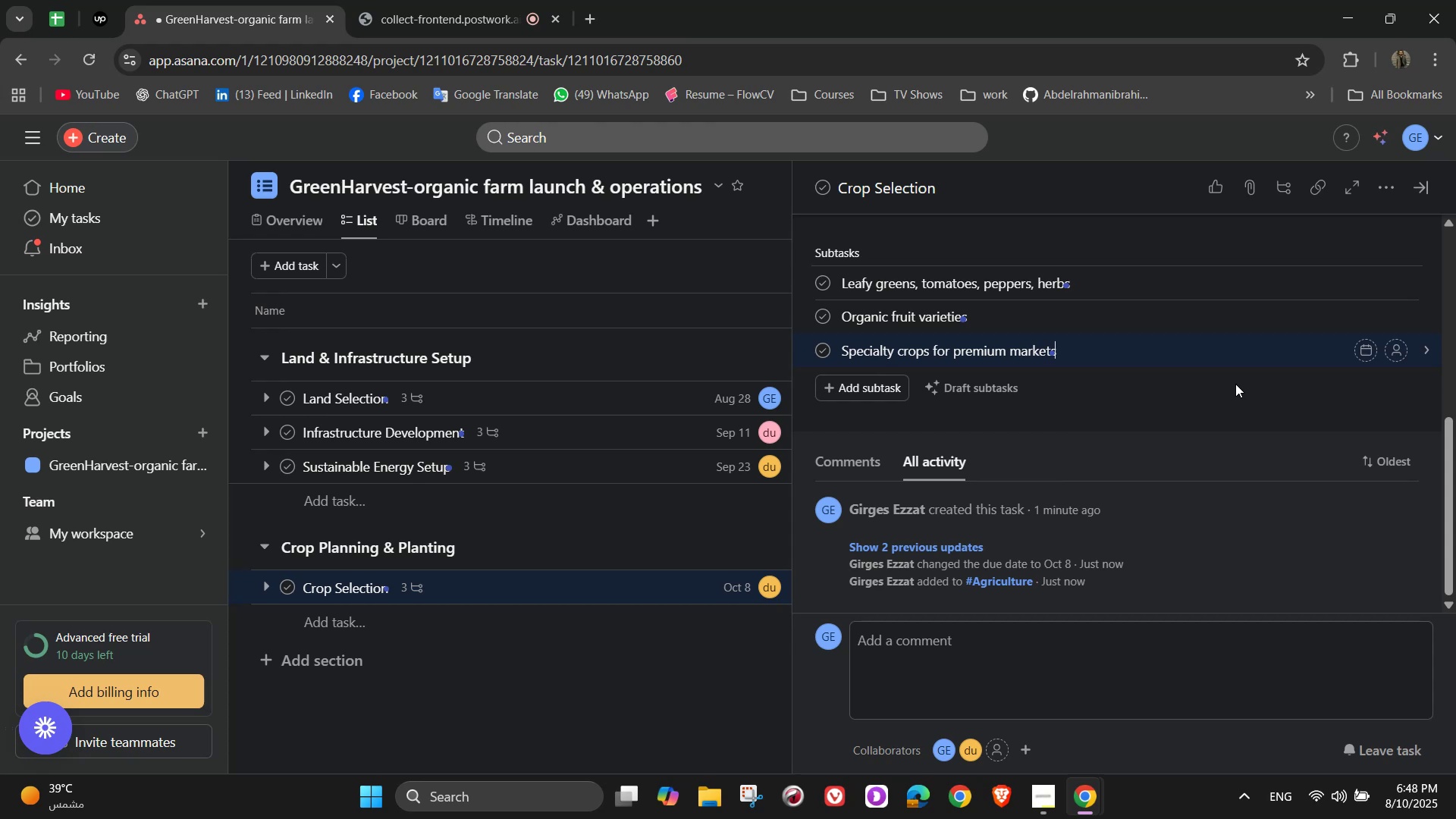 
wait(11.67)
 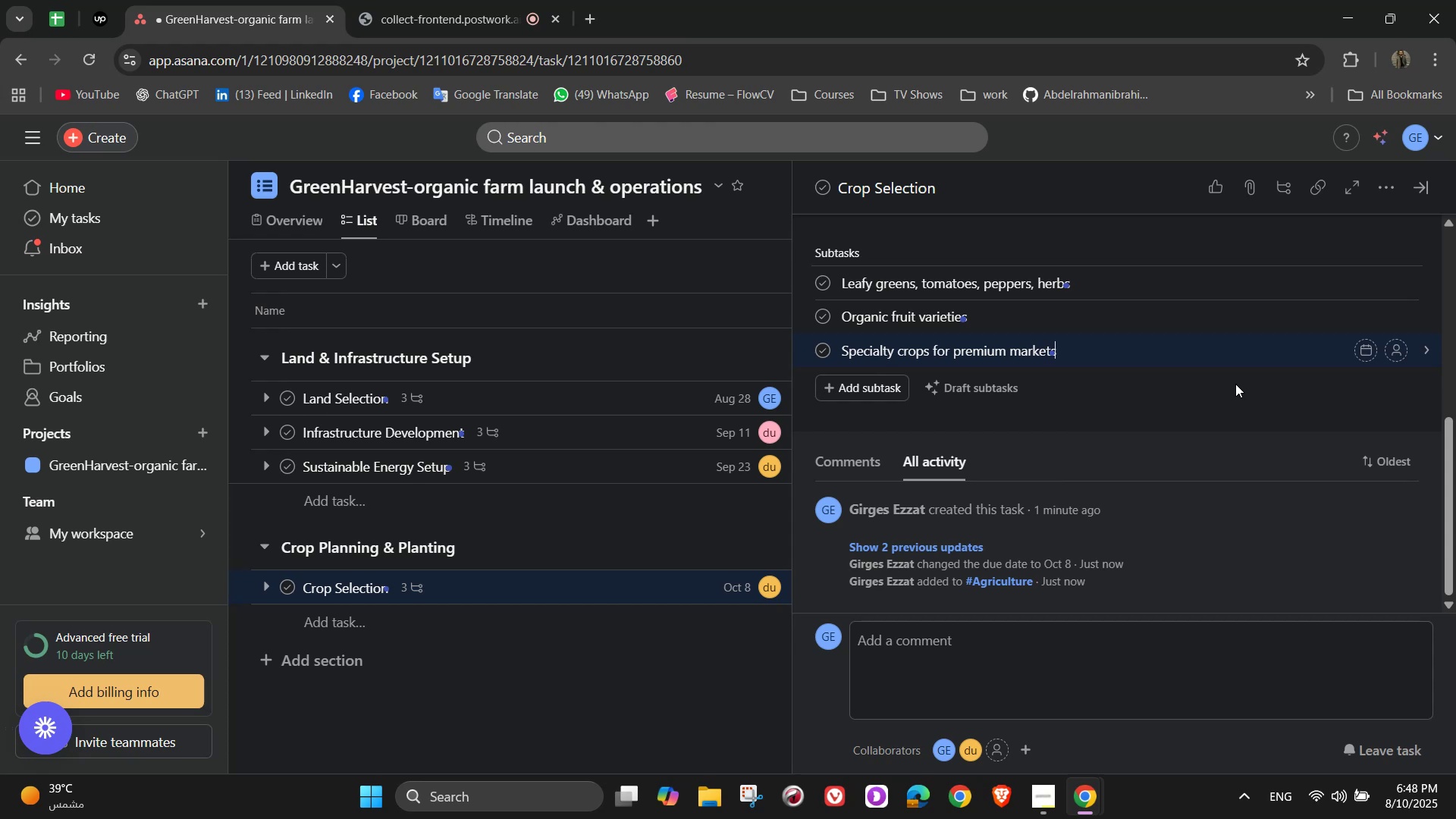 
left_click([1395, 281])
 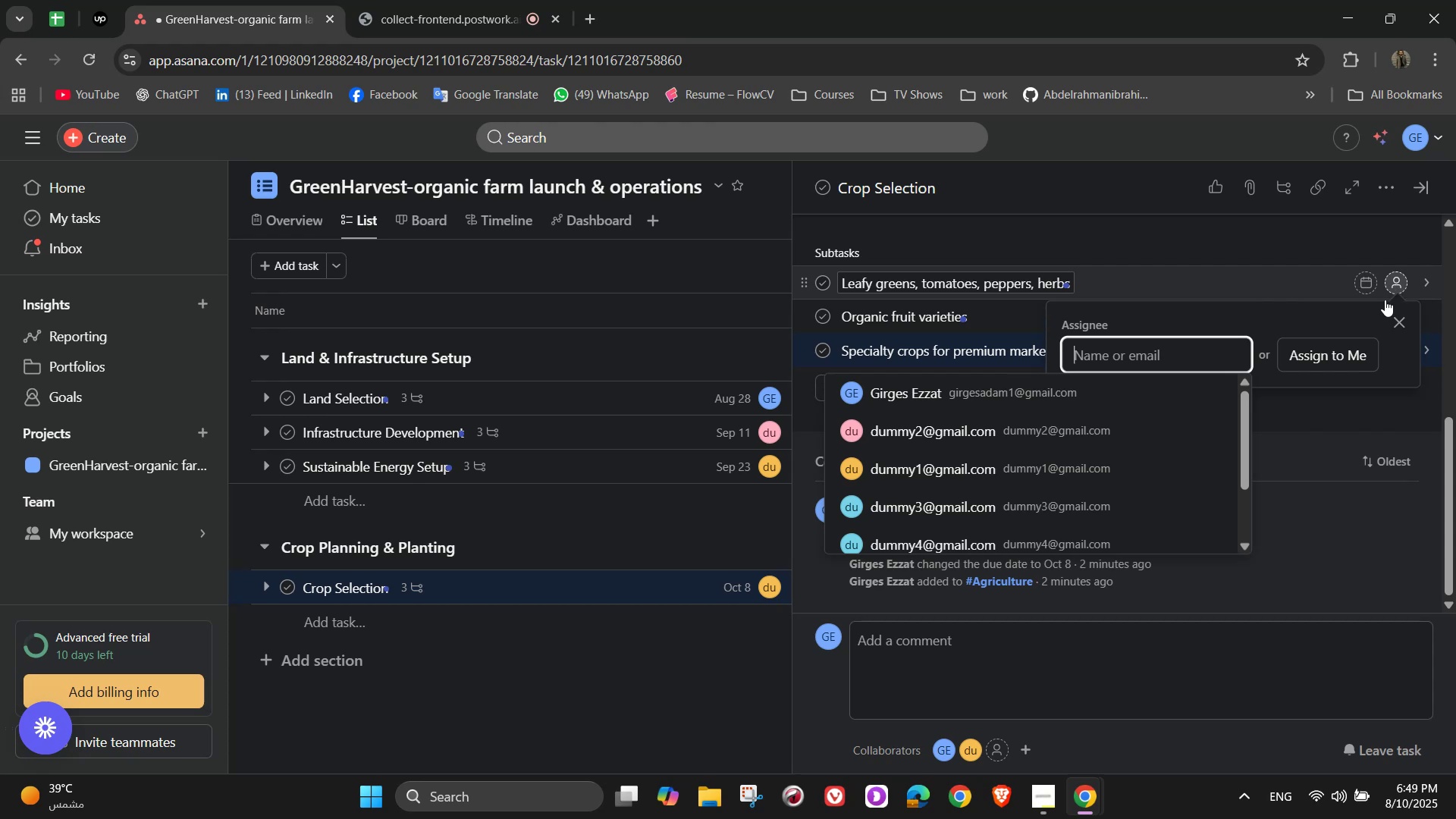 
wait(5.91)
 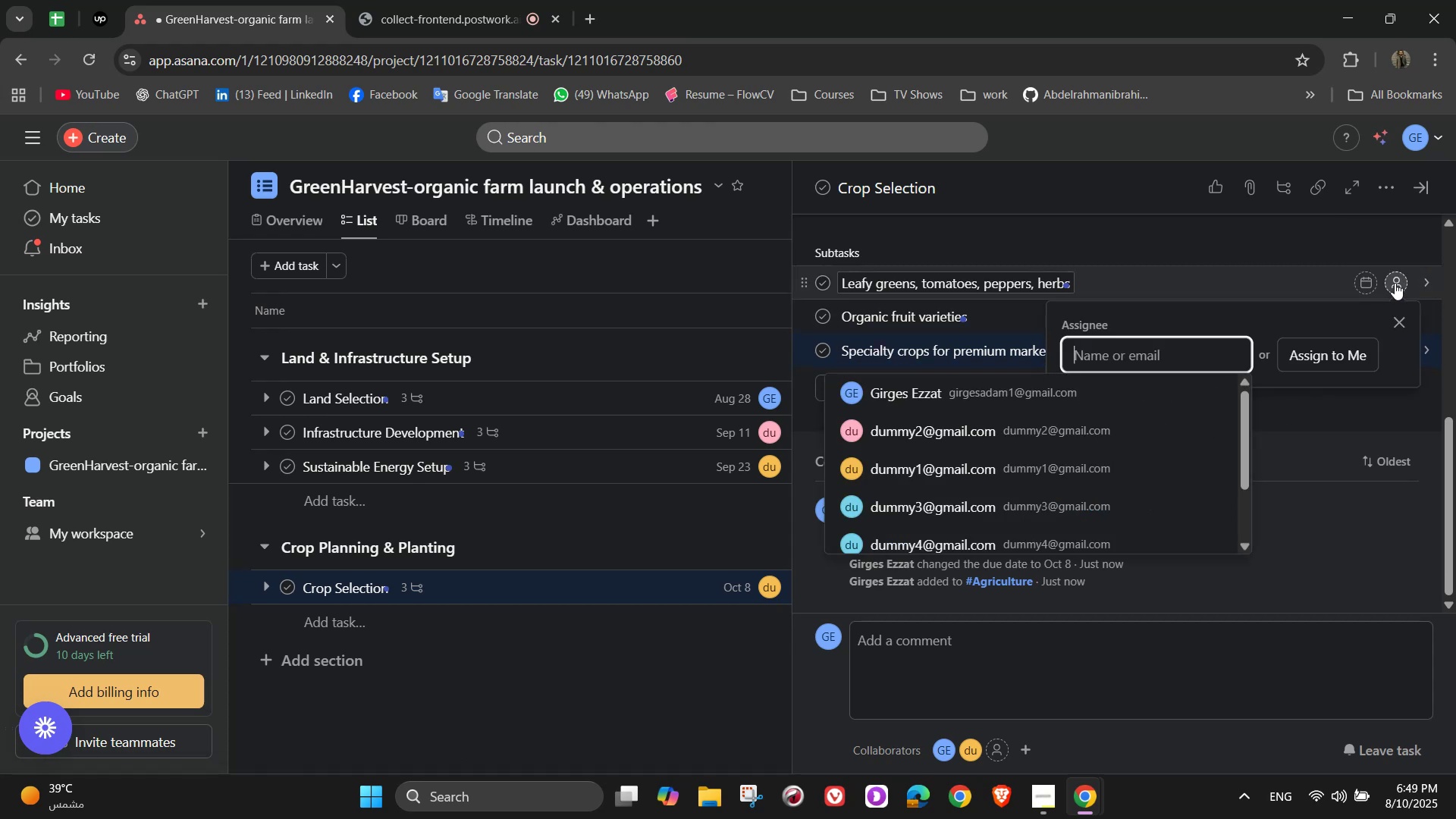 
left_click([1004, 413])
 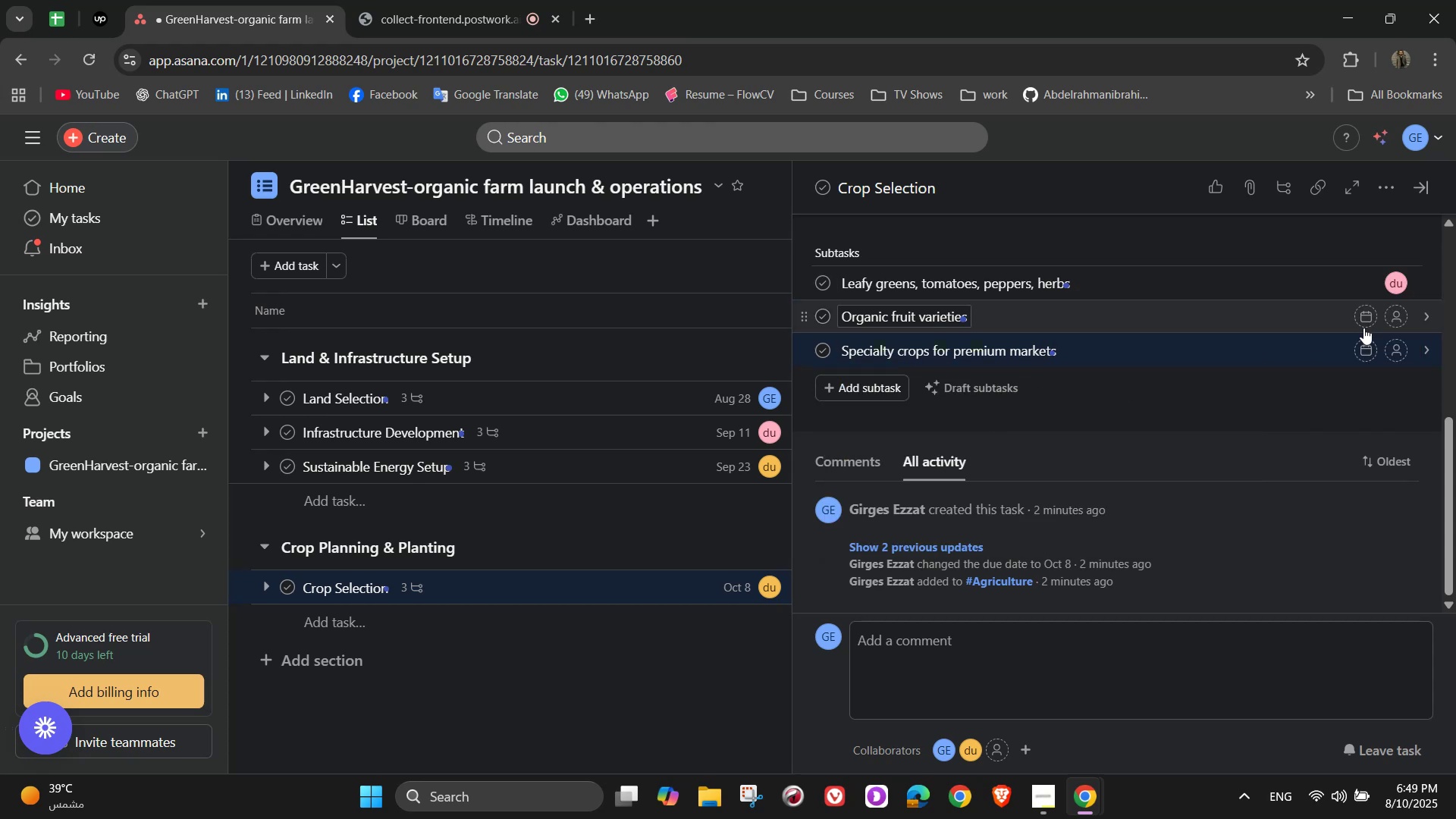 
left_click([1404, 312])
 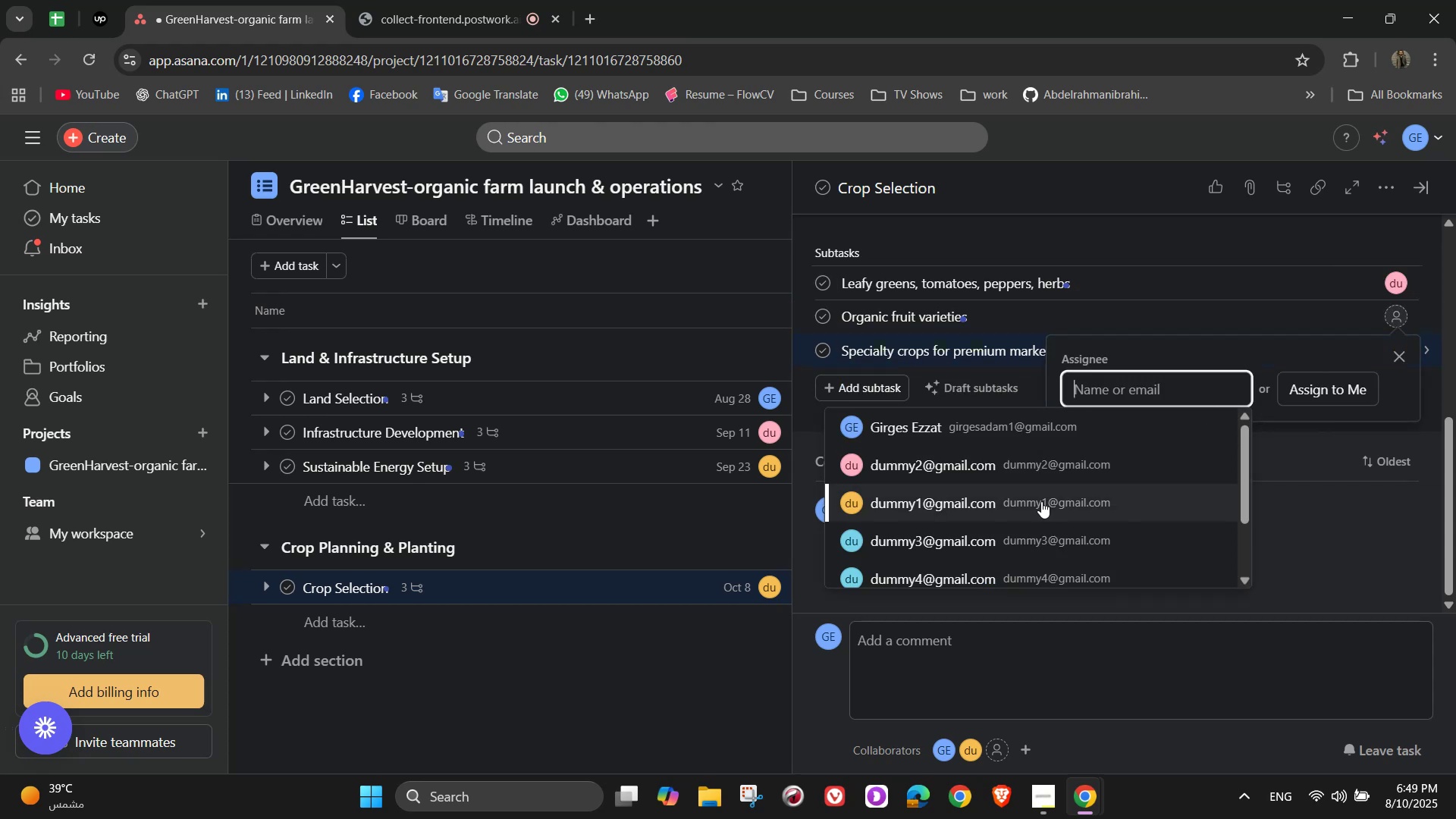 
left_click([1035, 510])
 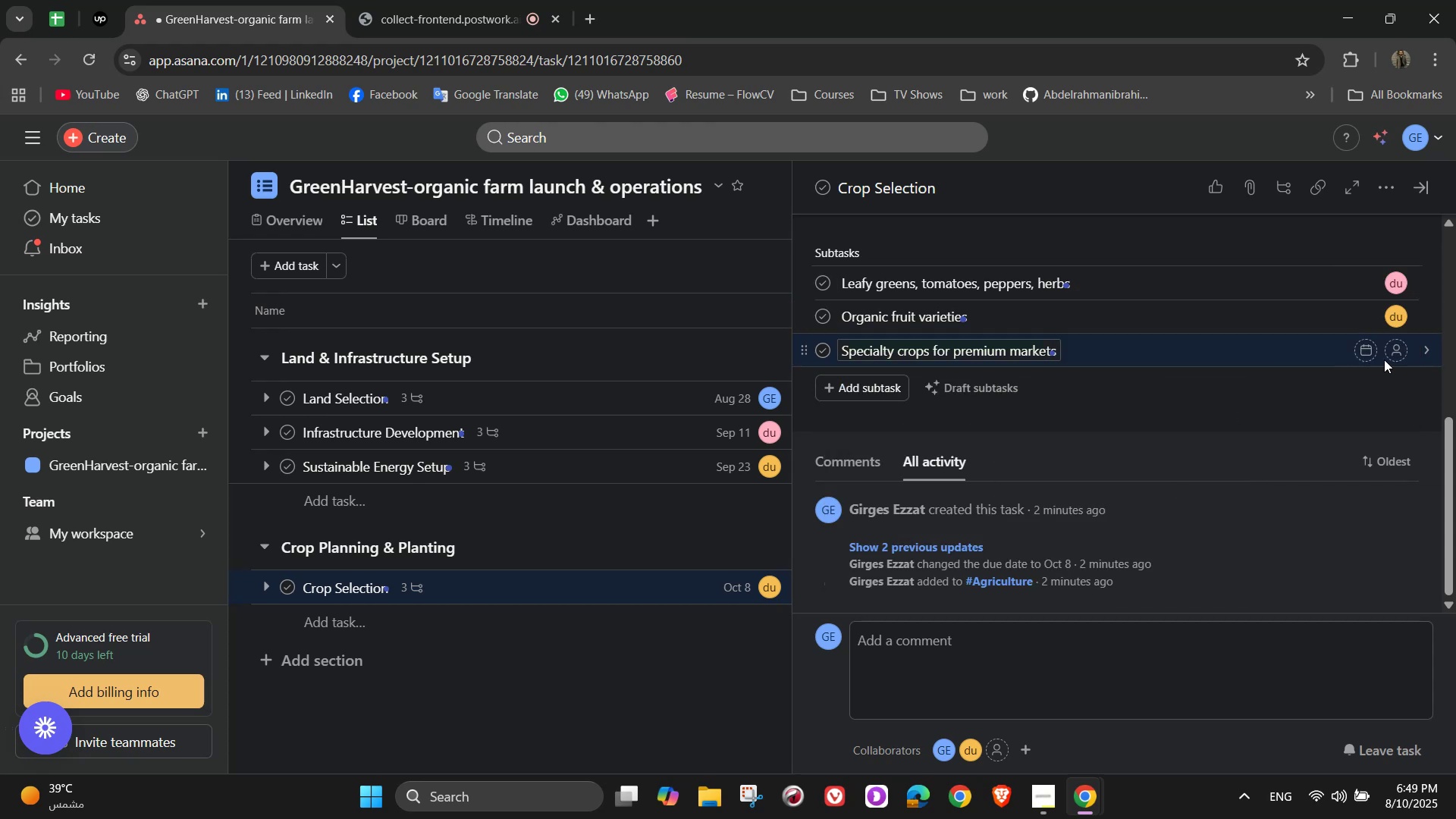 
left_click([1404, 350])
 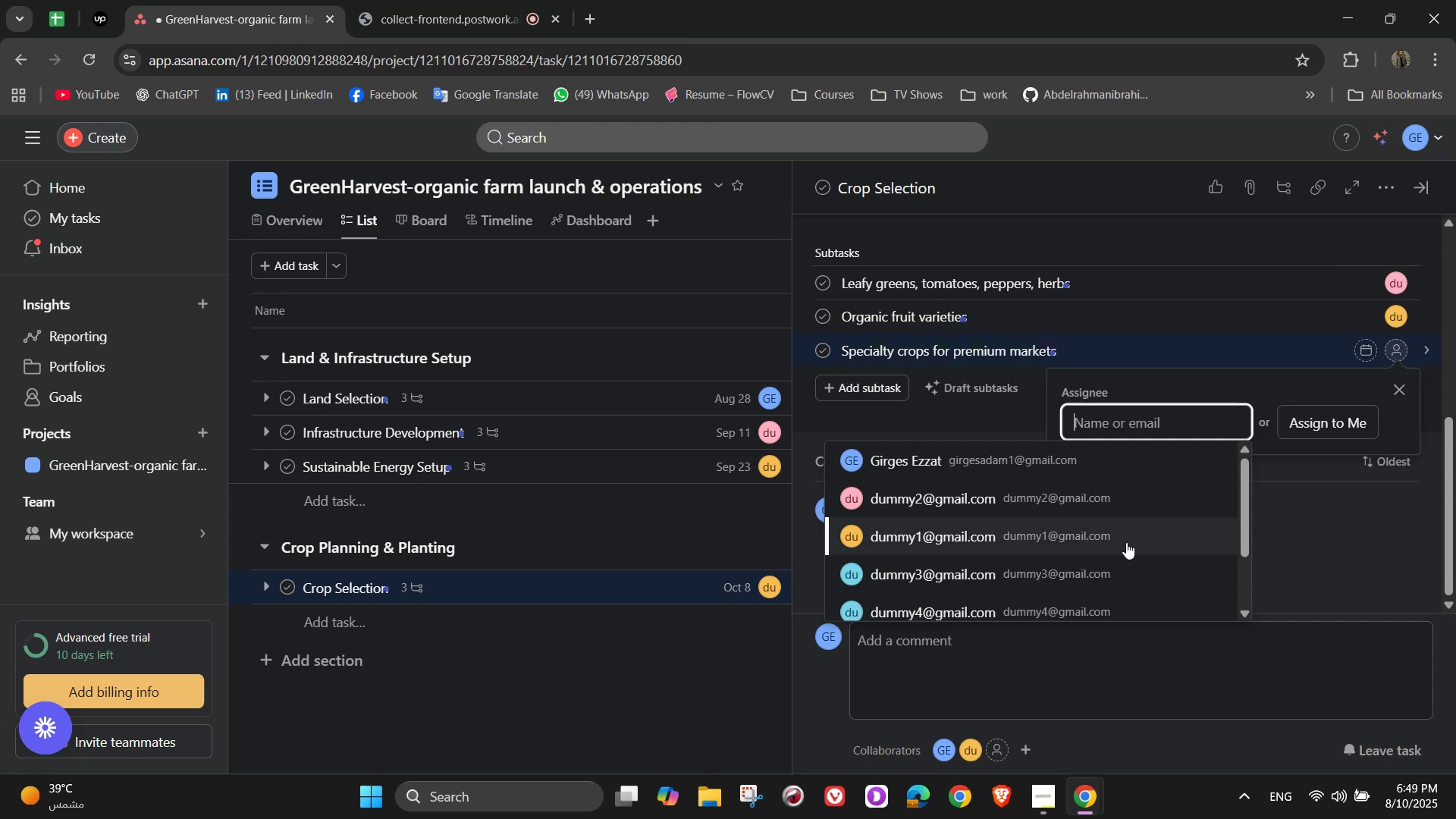 
left_click([1114, 564])
 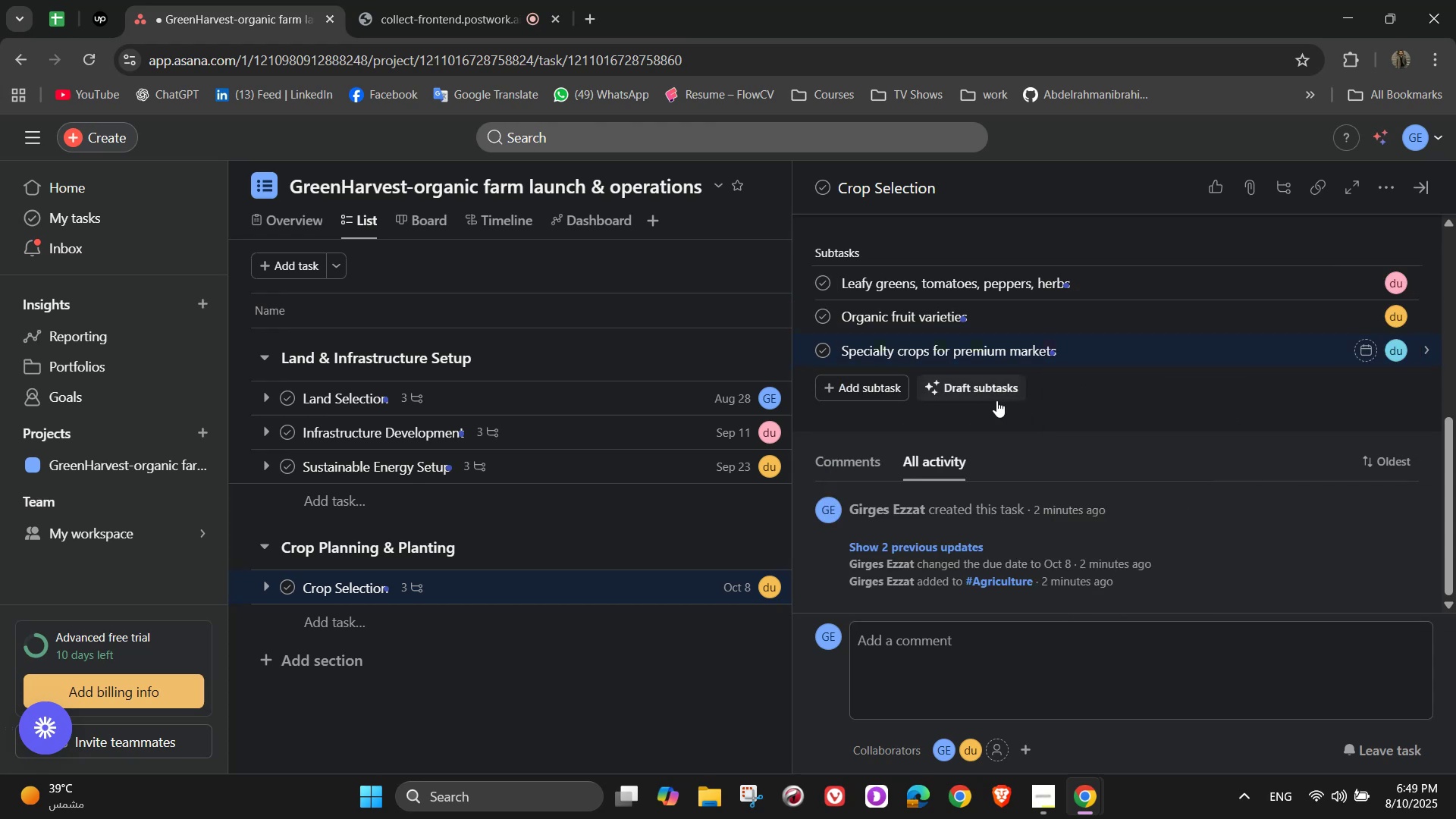 
scroll: coordinate [1216, 441], scroll_direction: up, amount: 8.0
 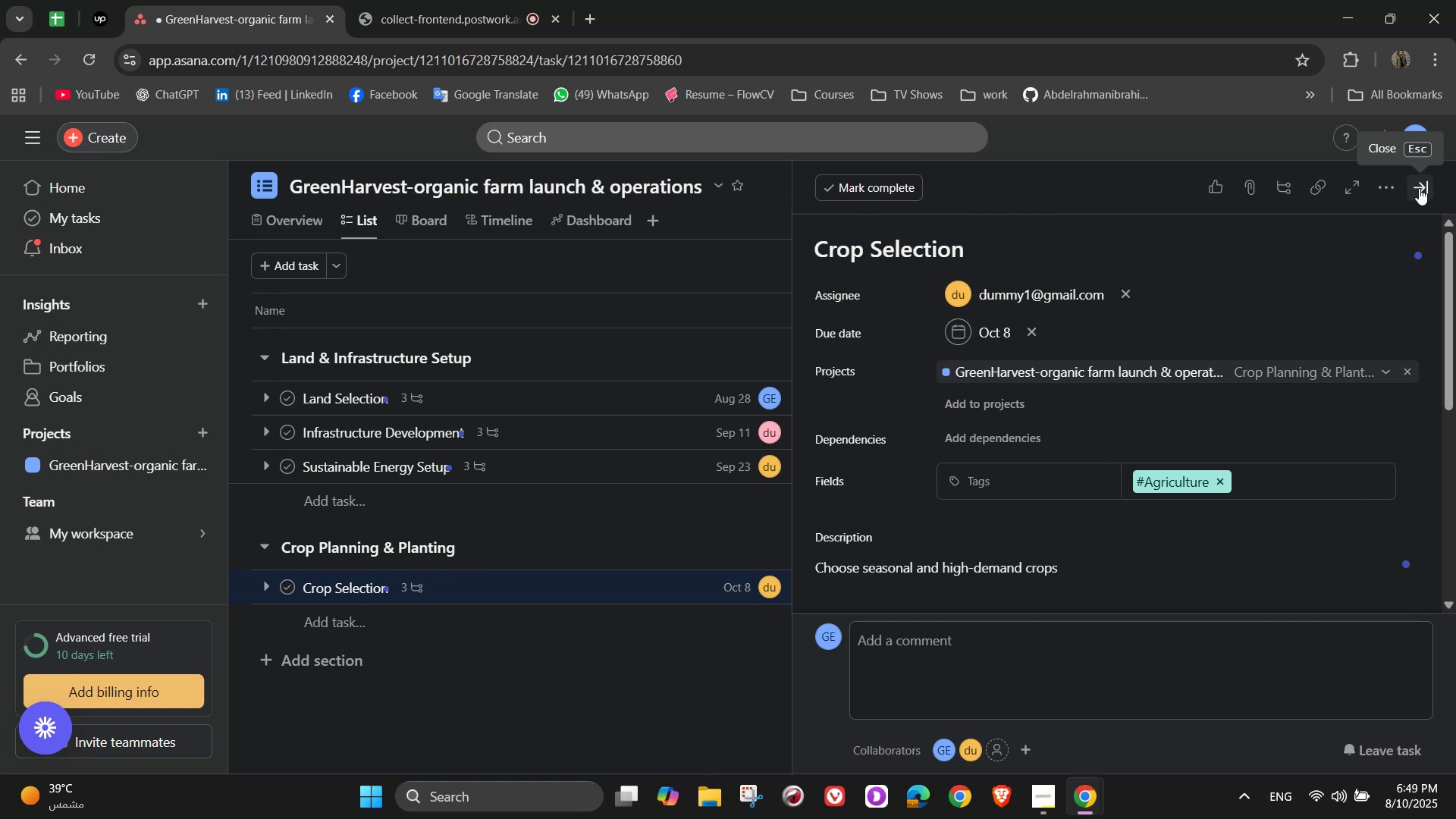 
left_click([1422, 189])
 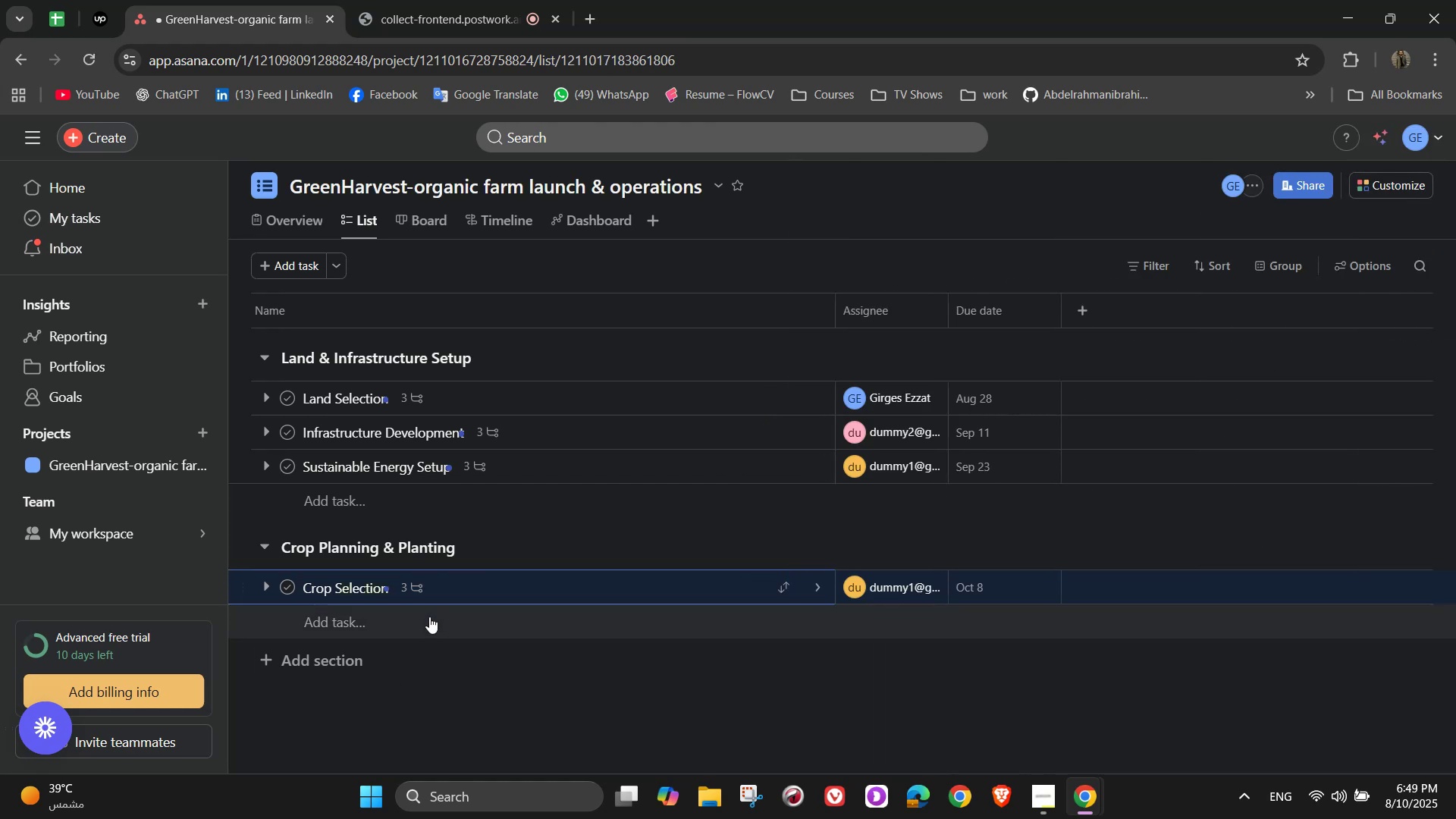 
left_click([429, 623])
 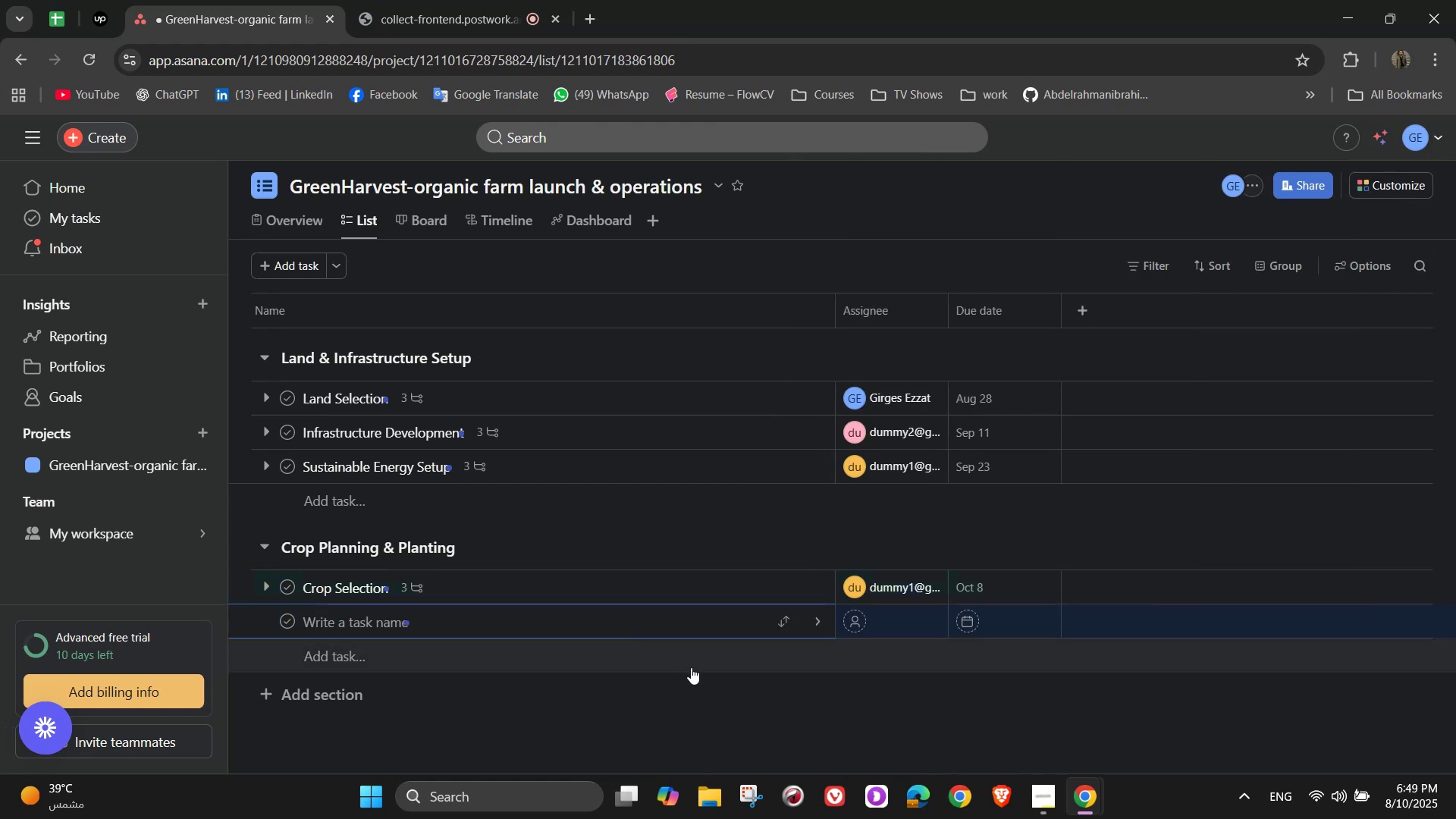 
type(Seed procurement )
key(Backspace)
 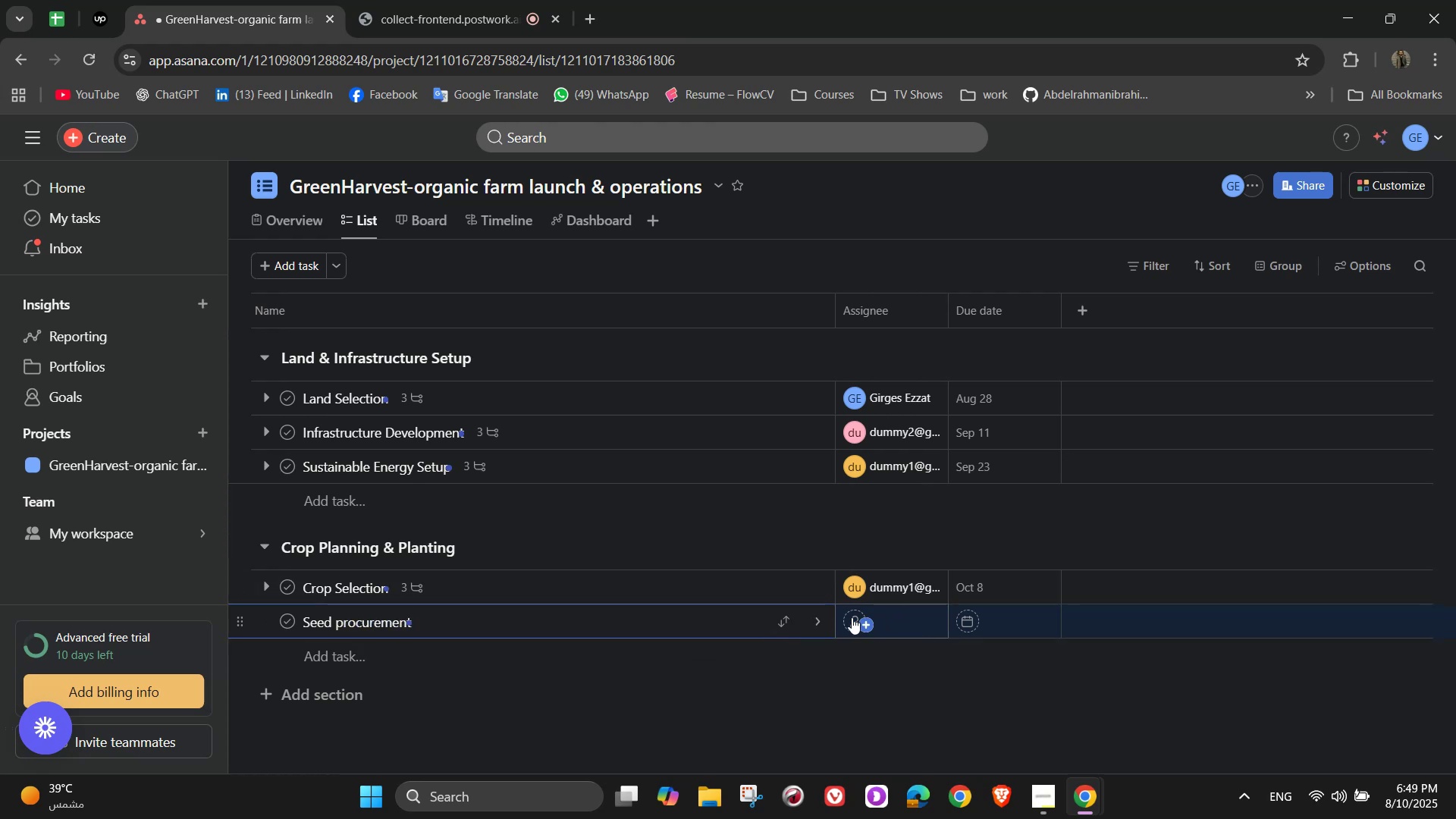 
left_click([808, 621])
 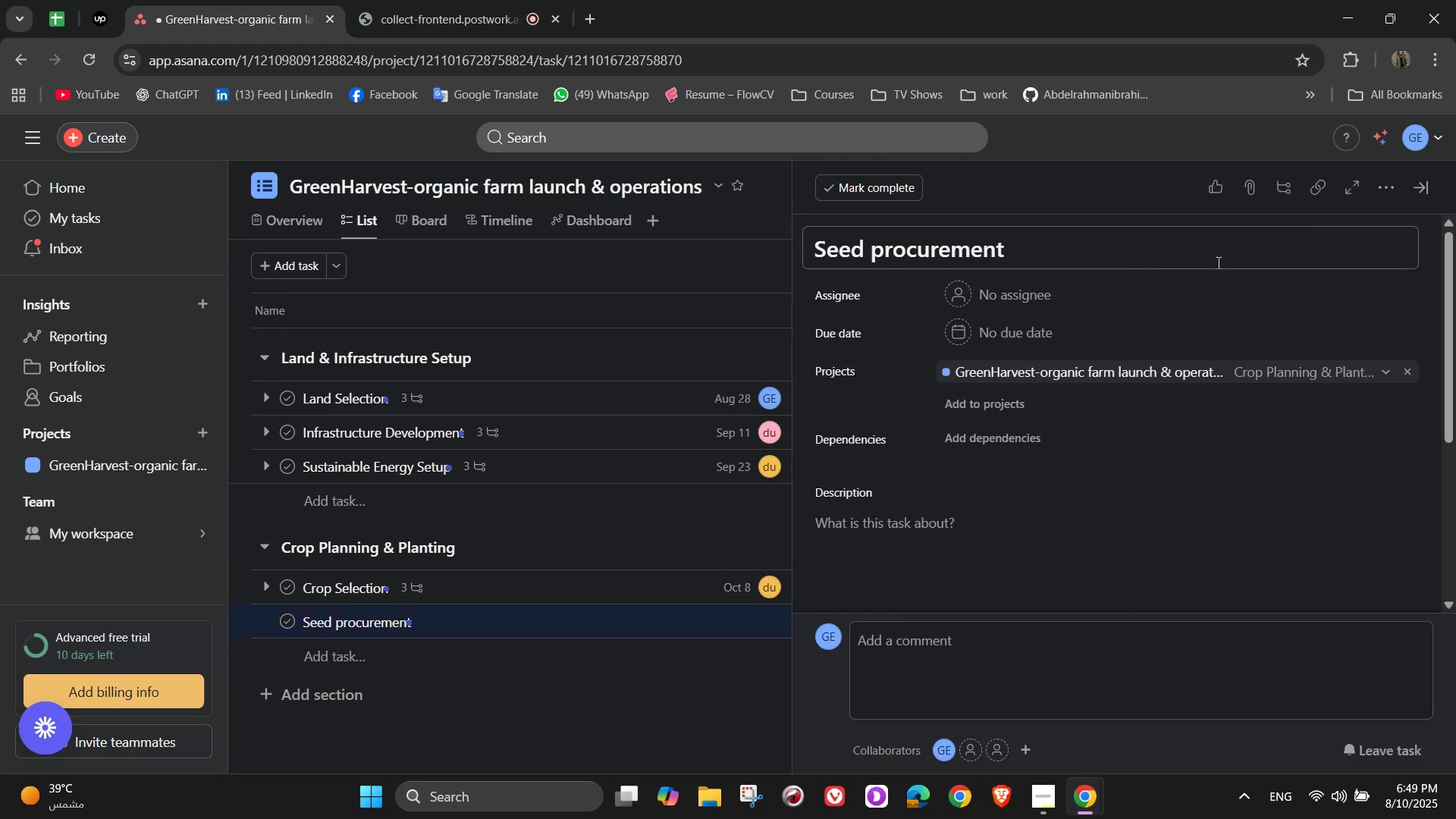 
left_click([953, 284])
 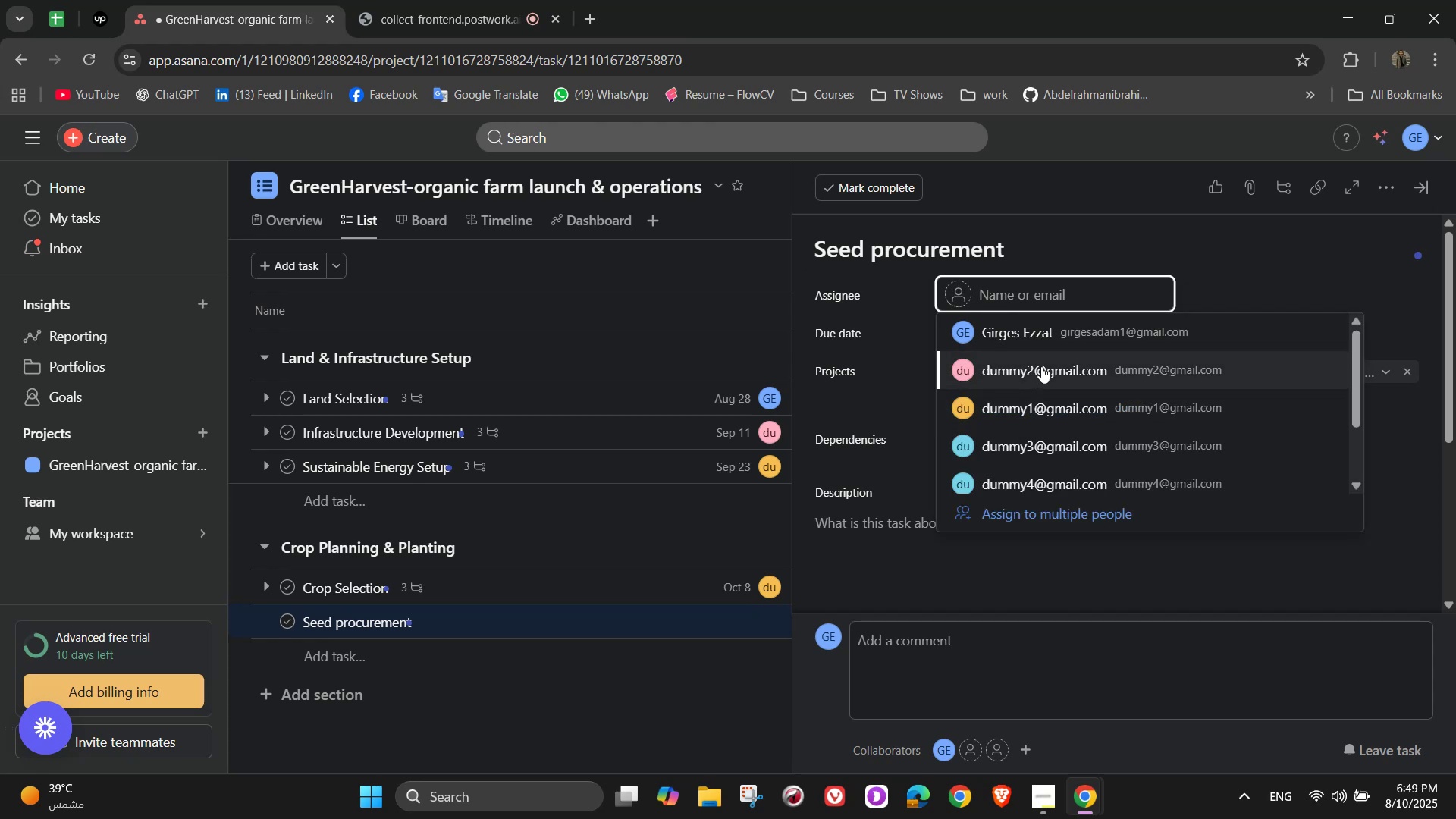 
left_click([1041, 366])
 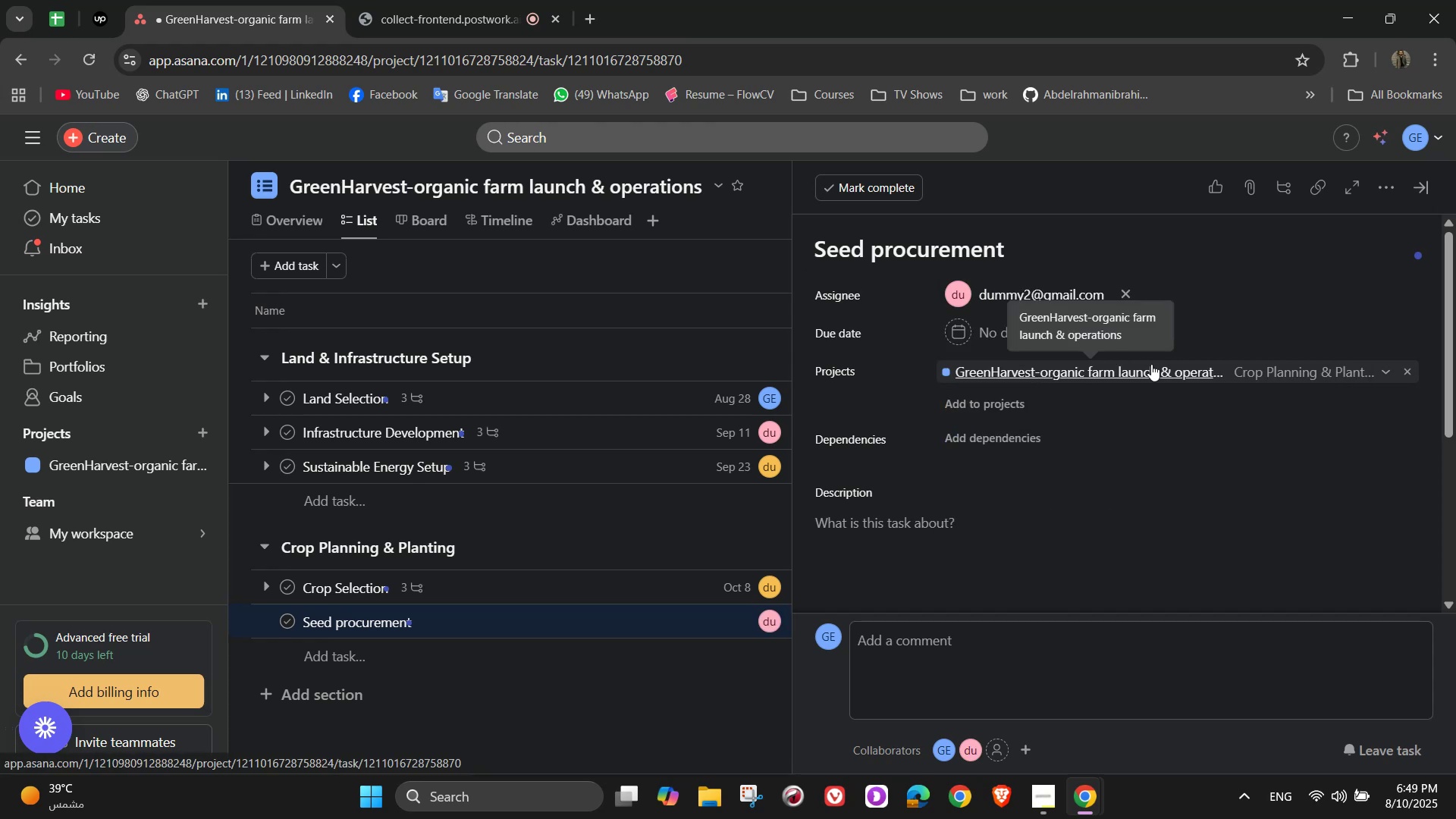 
left_click([995, 329])
 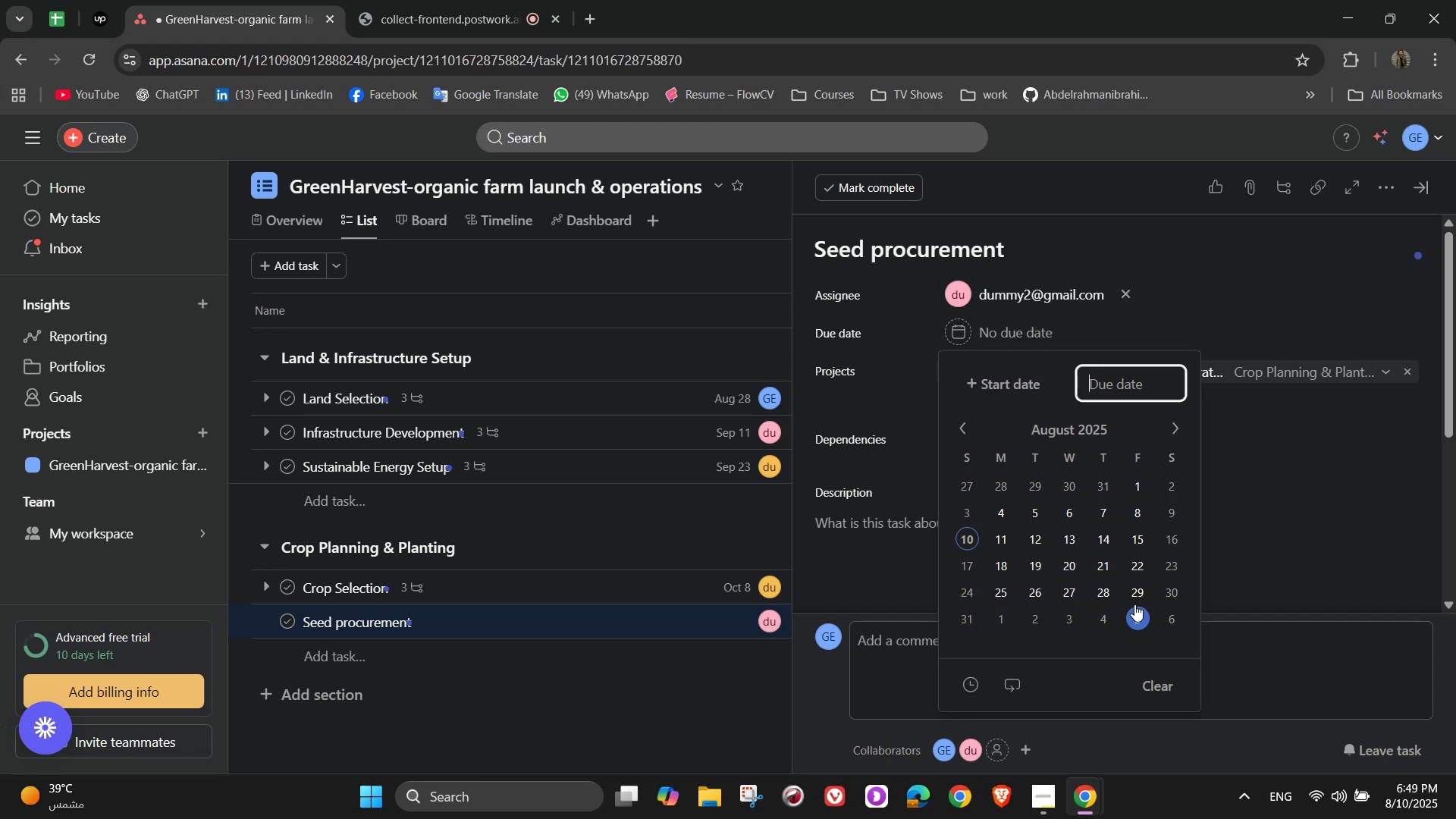 
left_click([1180, 425])
 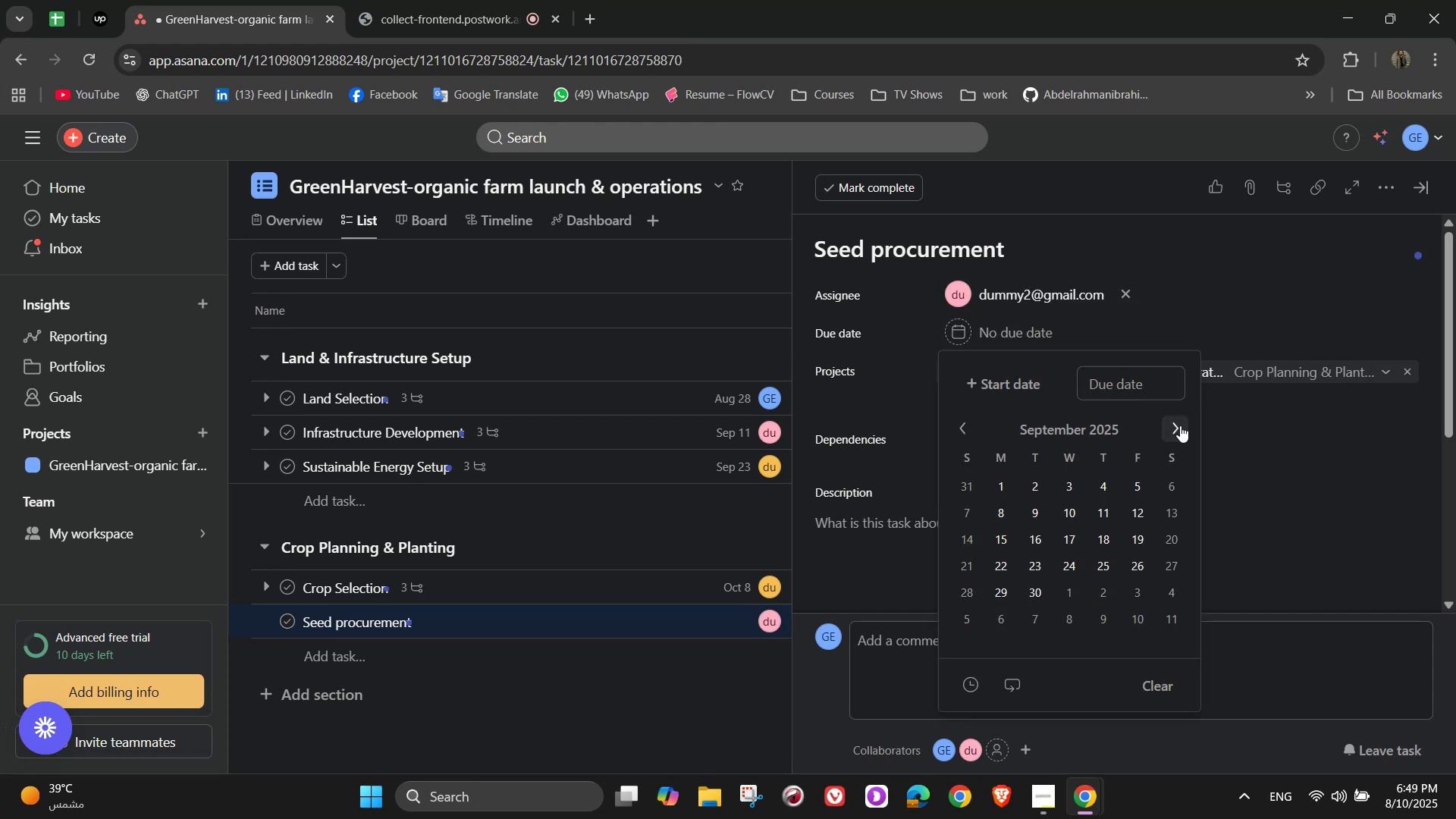 
left_click([1180, 425])
 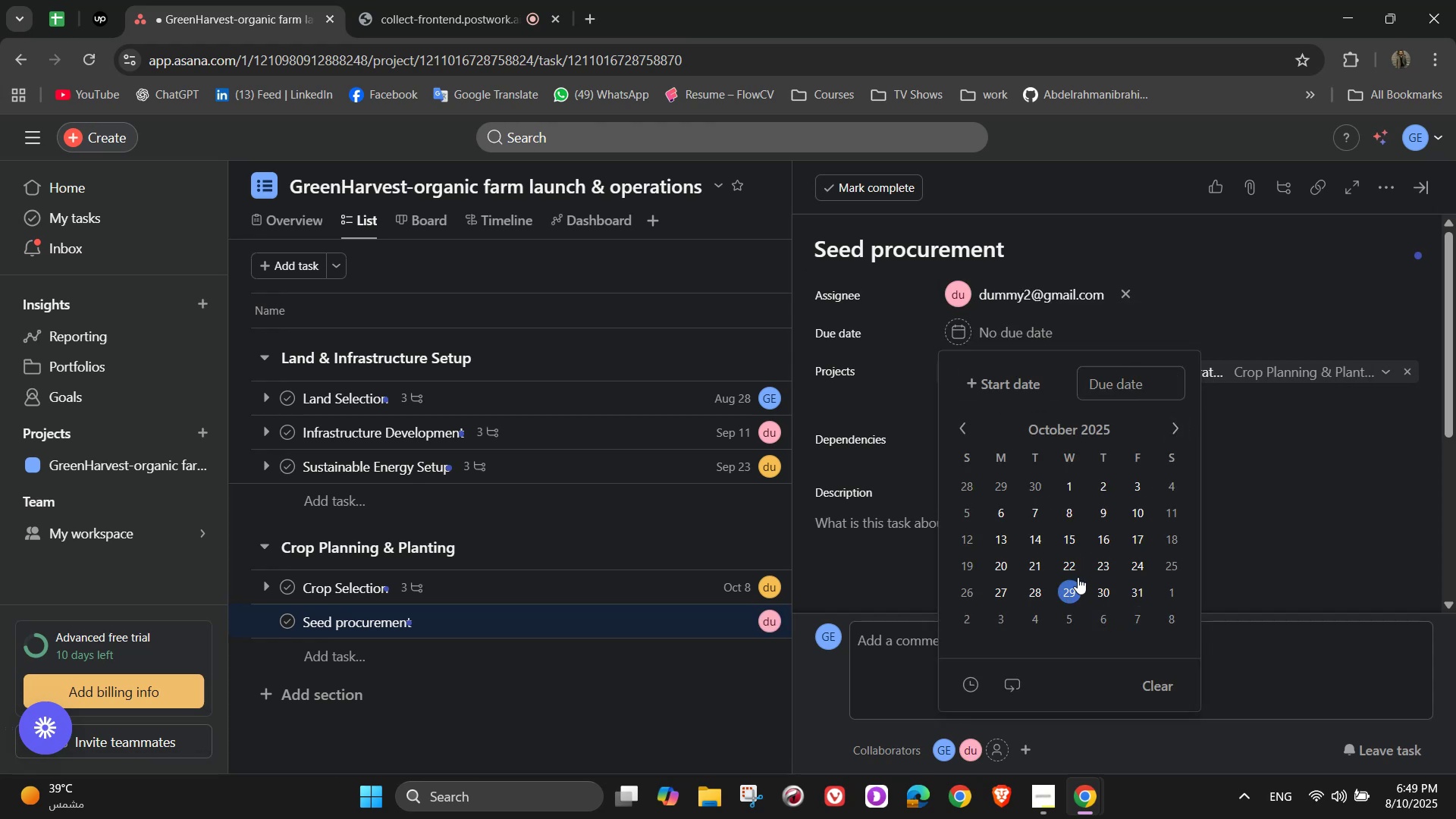 
left_click([1122, 550])
 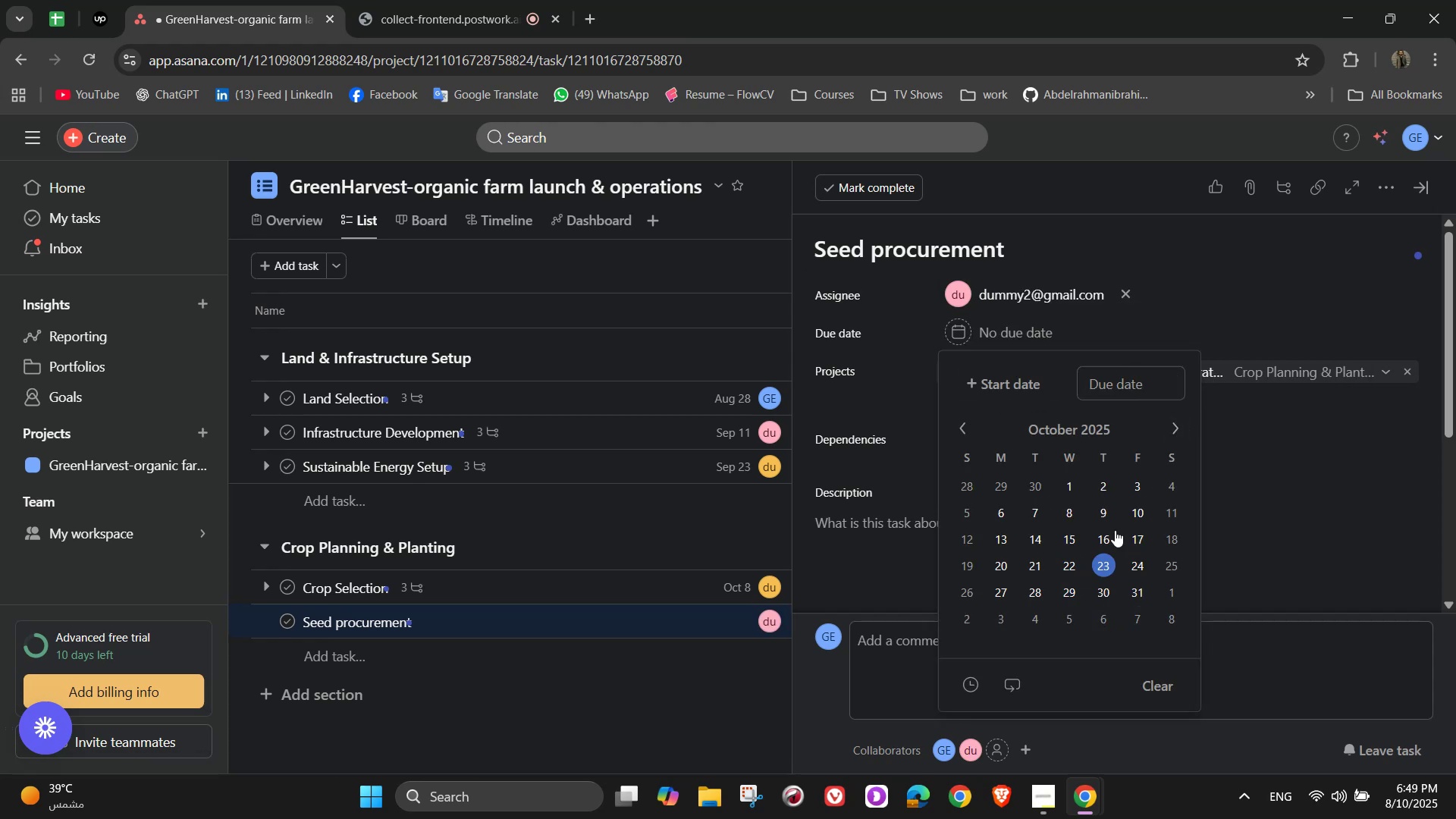 
double_click([1113, 529])
 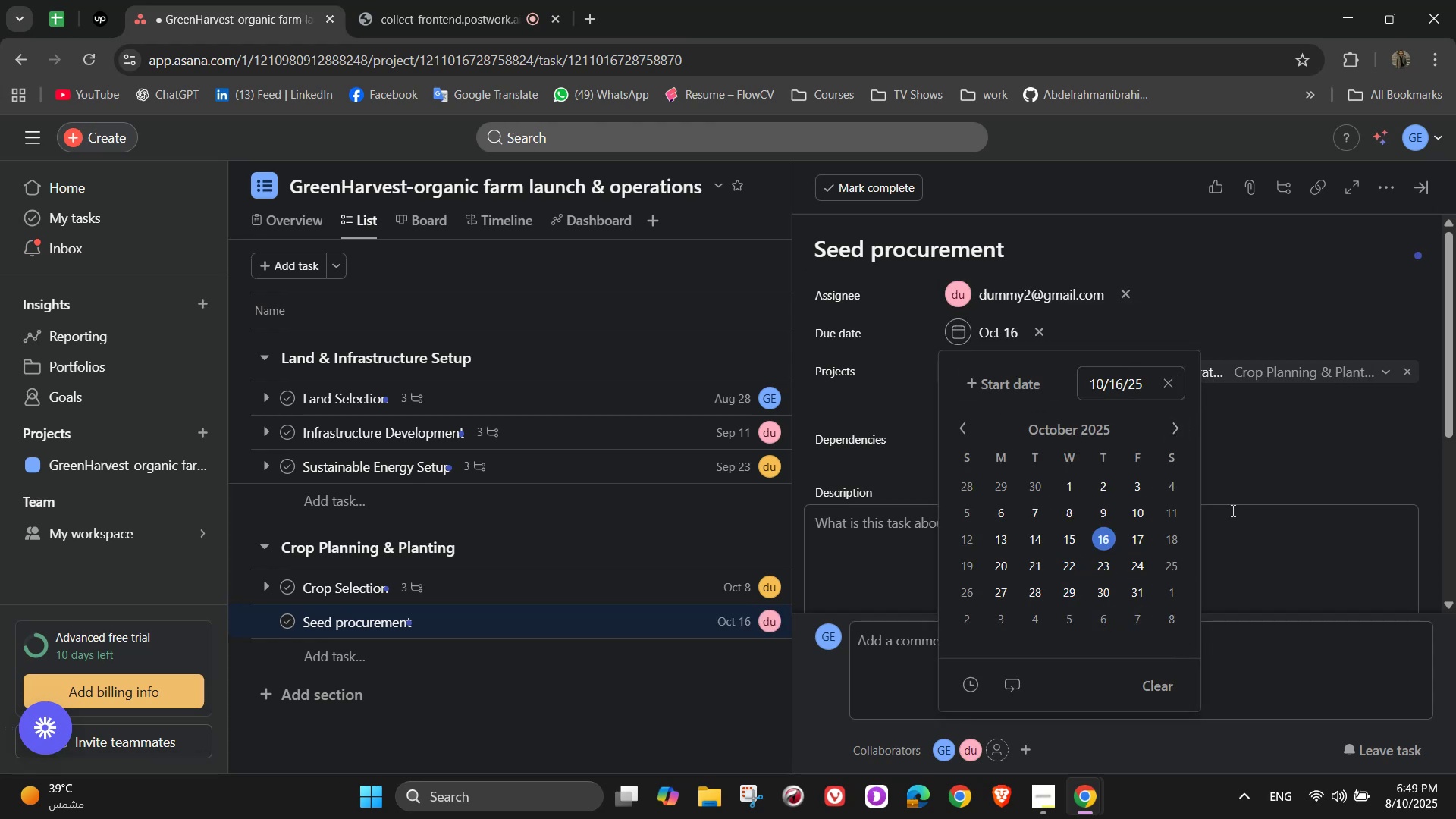 
left_click([1236, 504])
 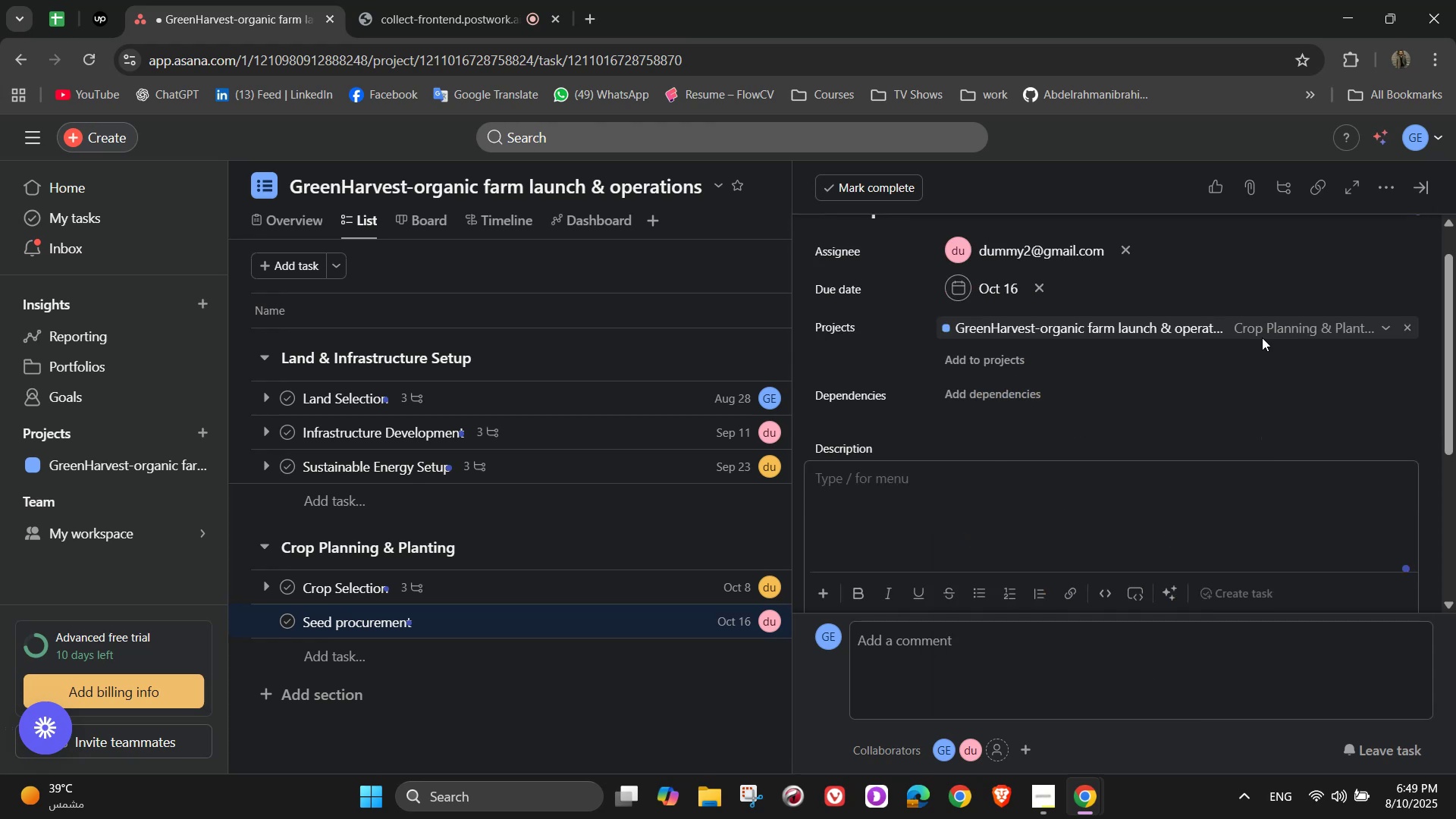 
scroll: coordinate [1231, 358], scroll_direction: up, amount: 3.0
 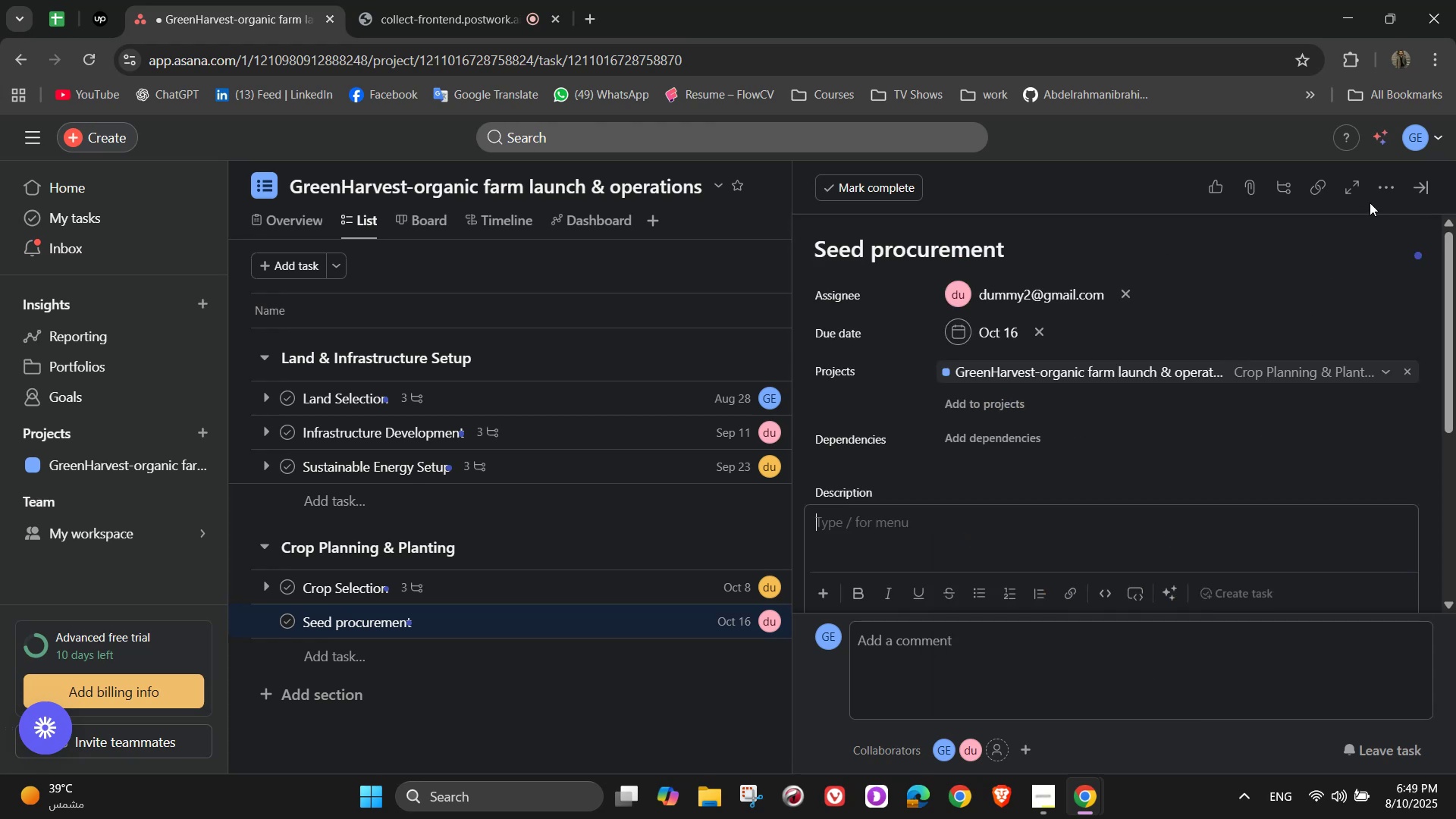 
left_click([1382, 193])
 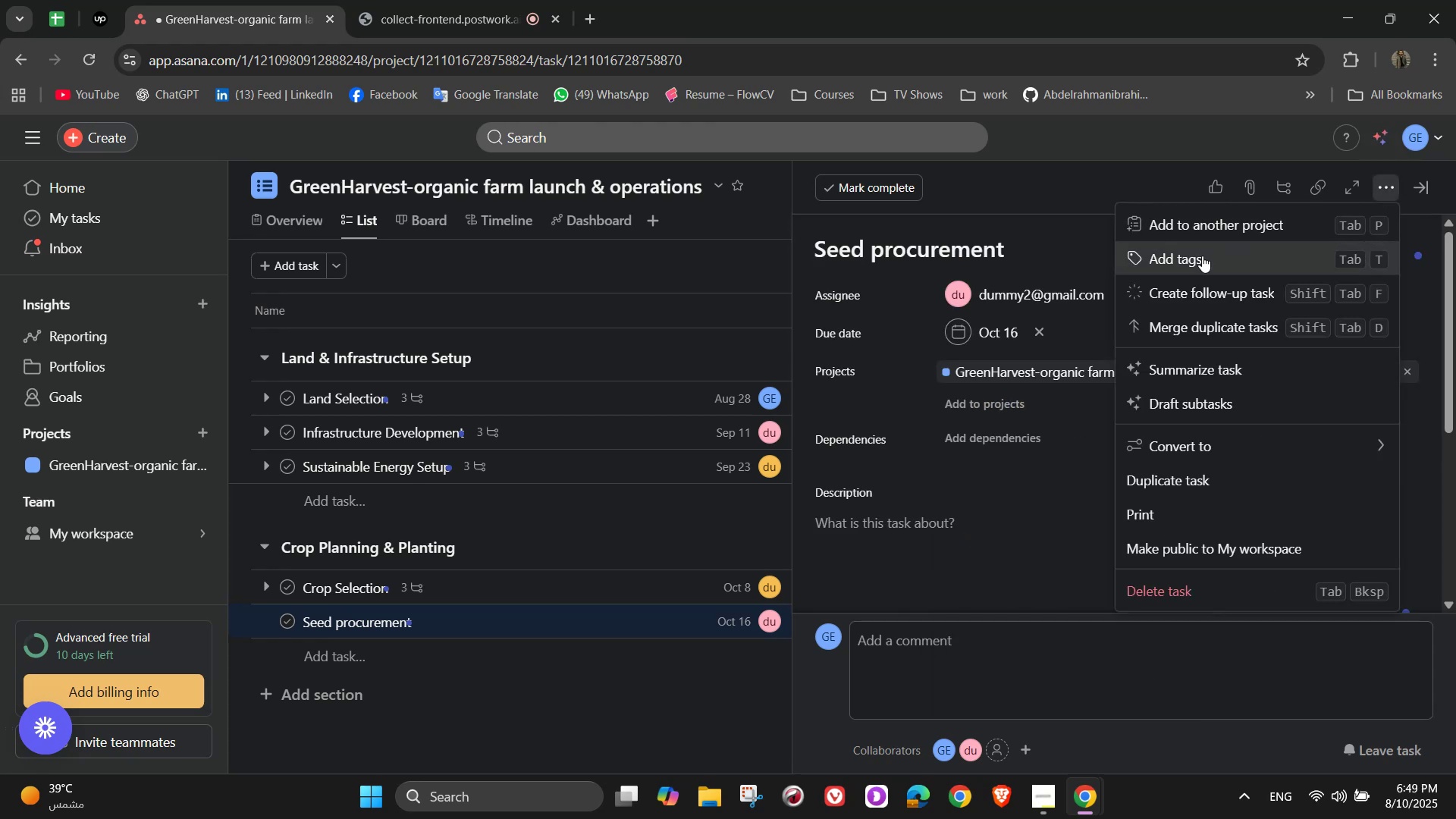 
left_click([1201, 256])
 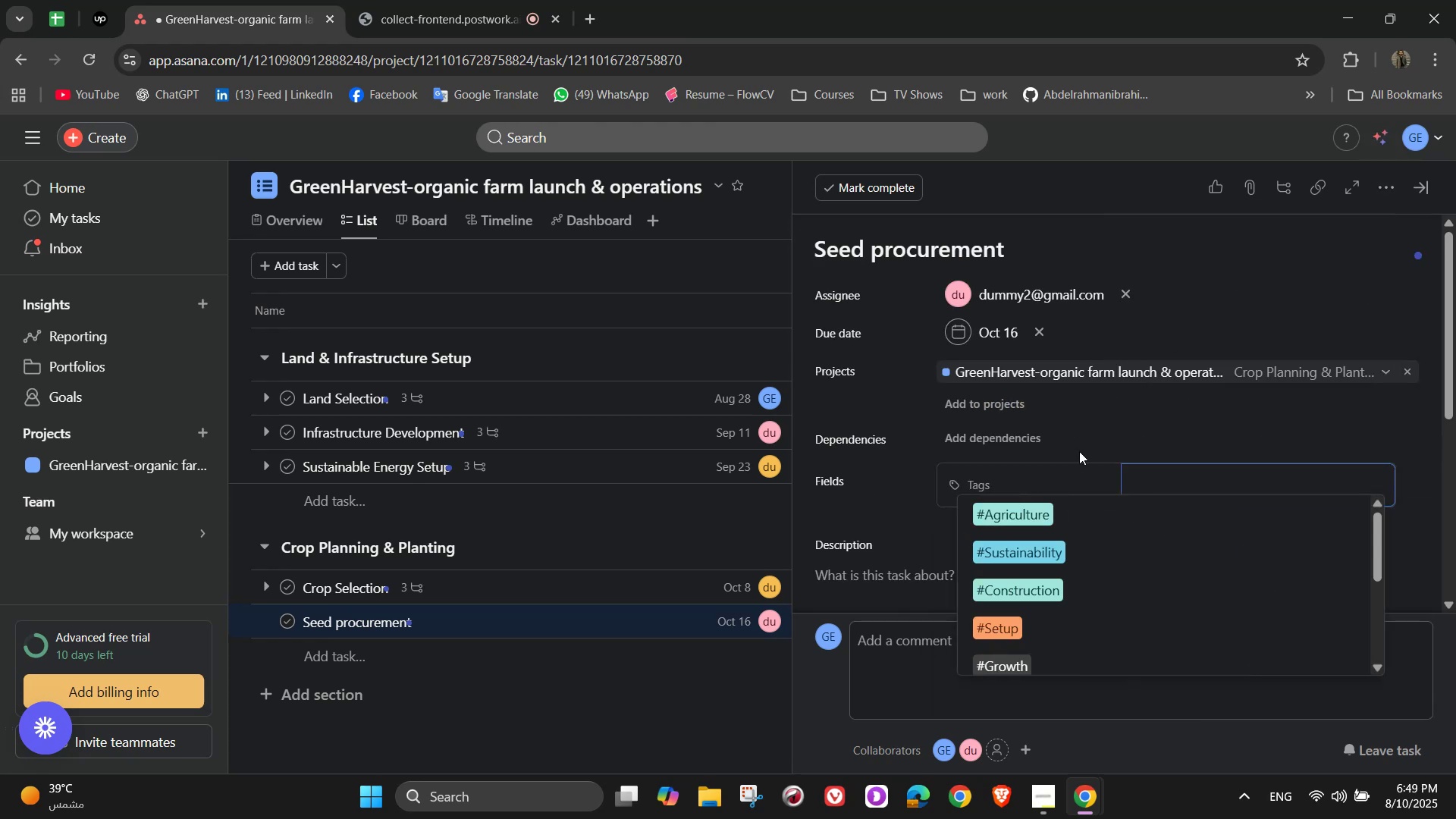 
type(#Vendors)
 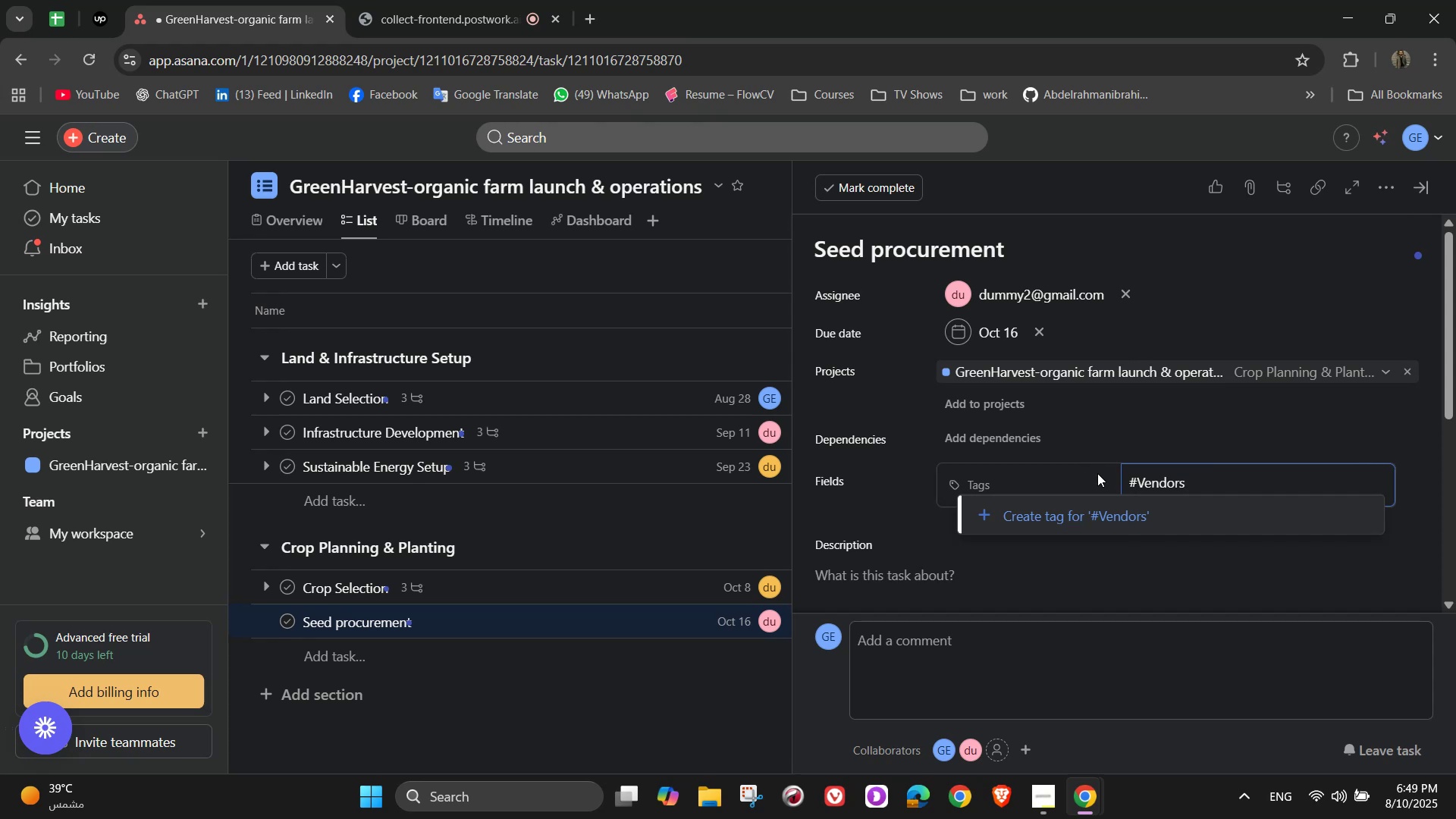 
left_click([1121, 510])
 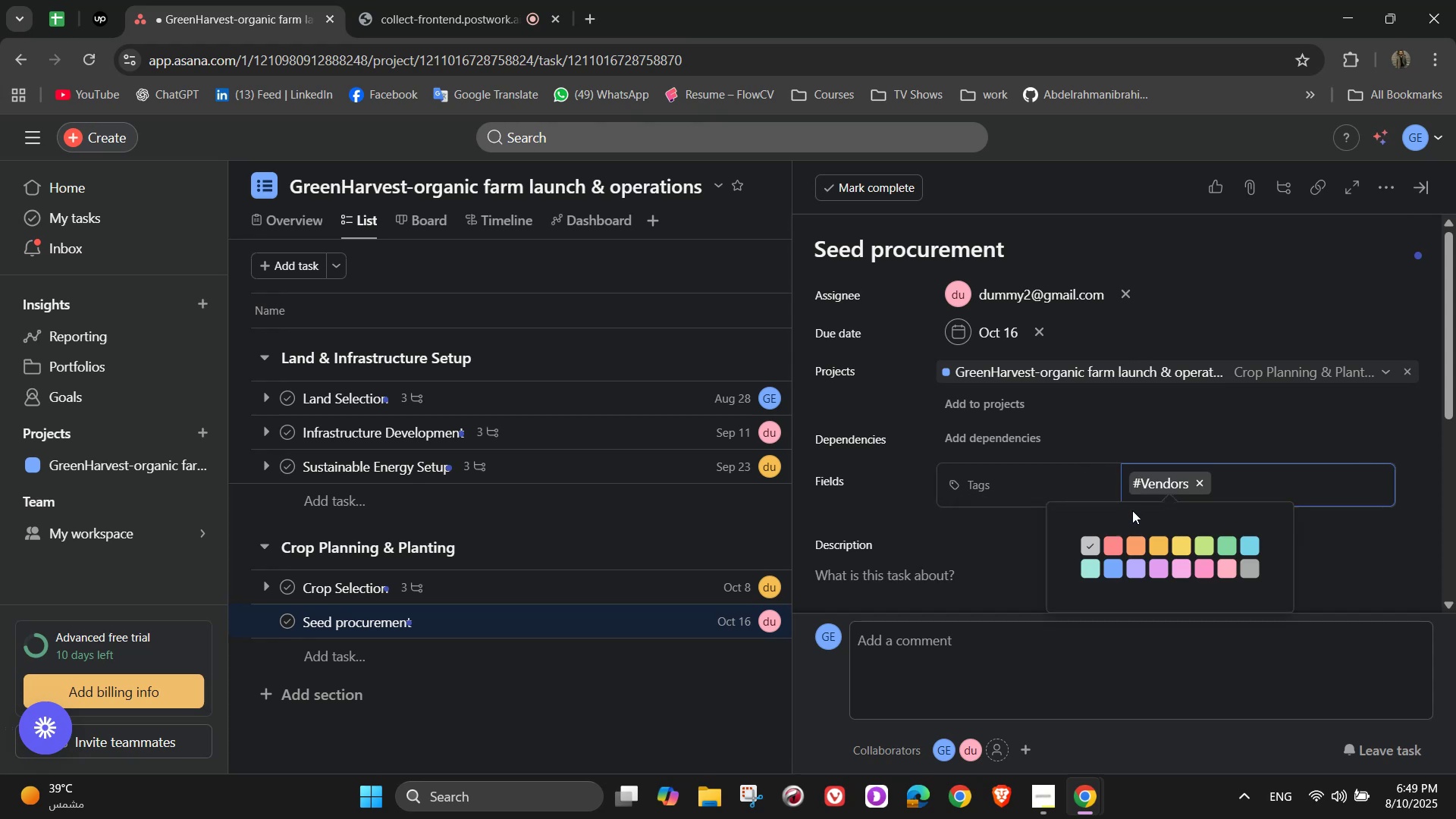 
scroll: coordinate [1140, 508], scroll_direction: down, amount: 1.0
 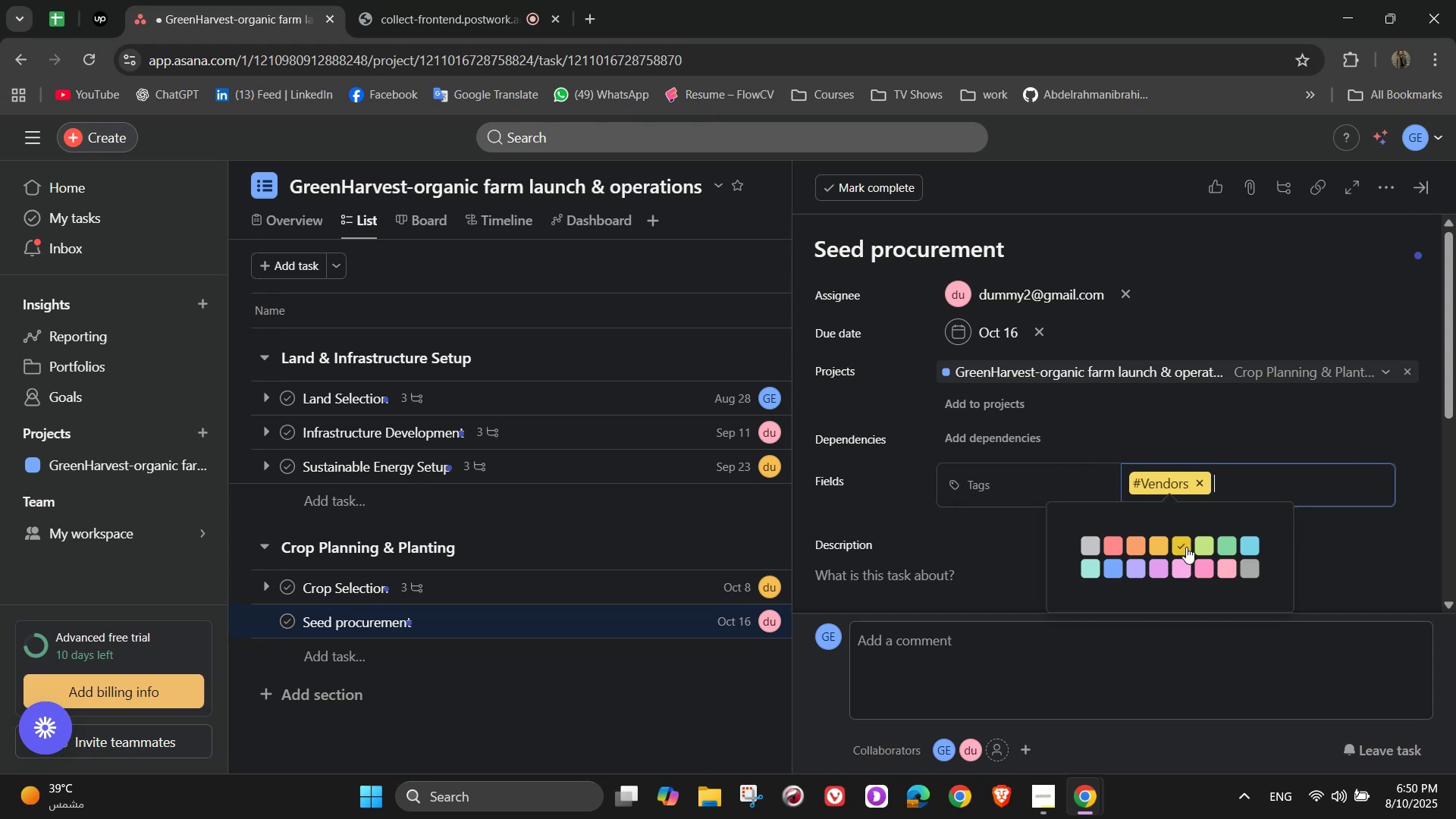 
left_click([1164, 548])
 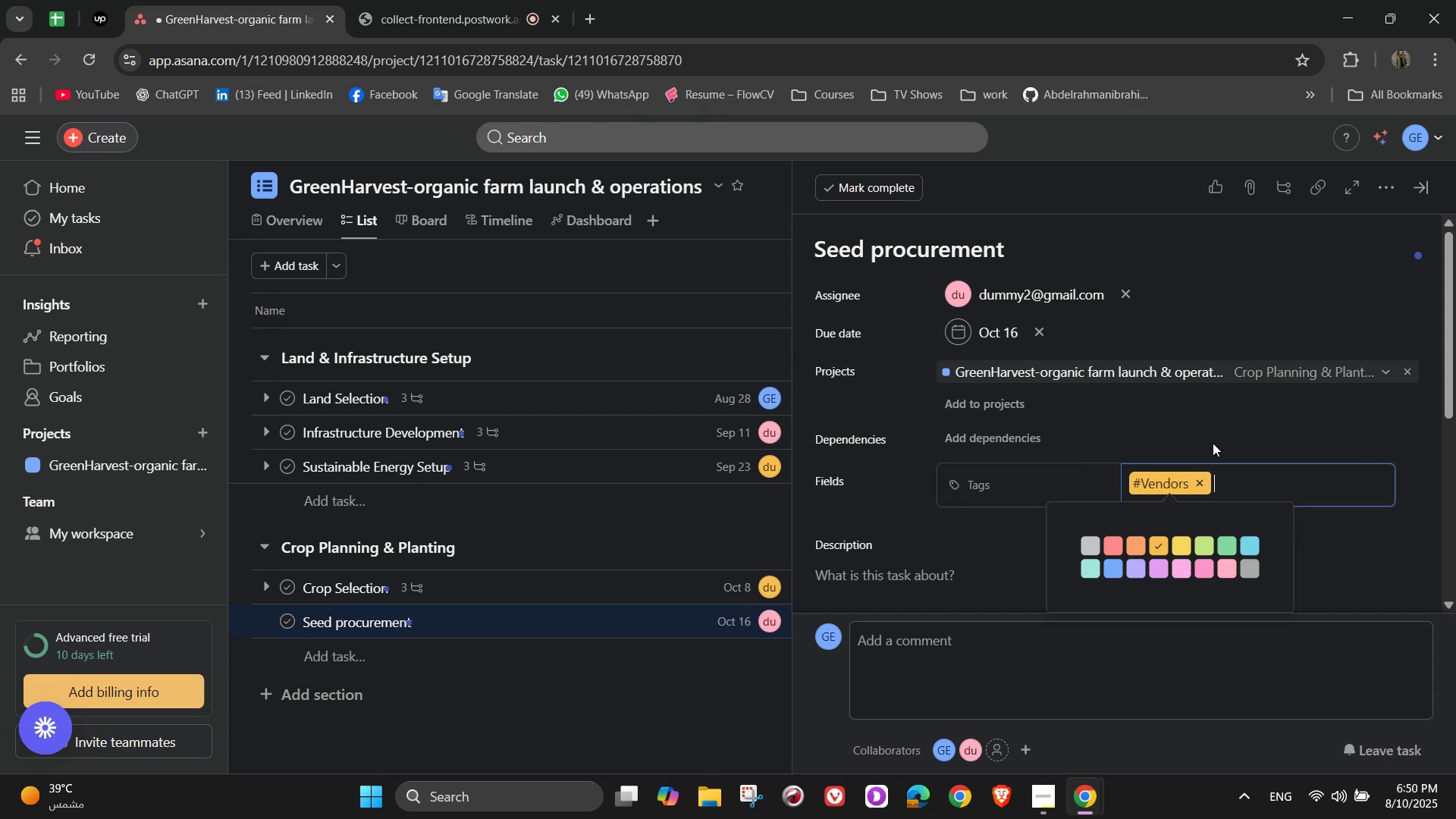 
left_click([1215, 441])
 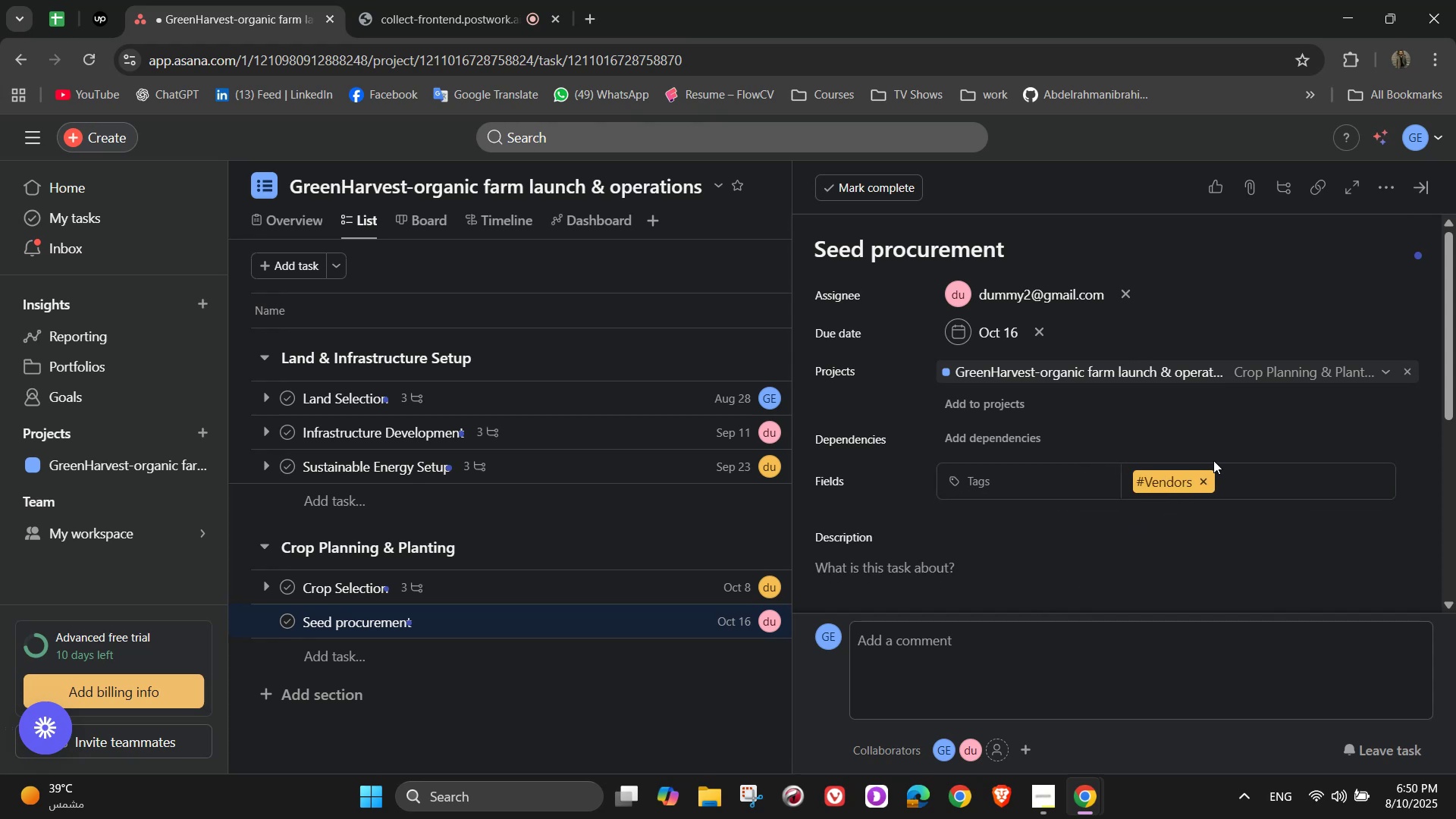 
scroll: coordinate [1160, 504], scroll_direction: down, amount: 2.0
 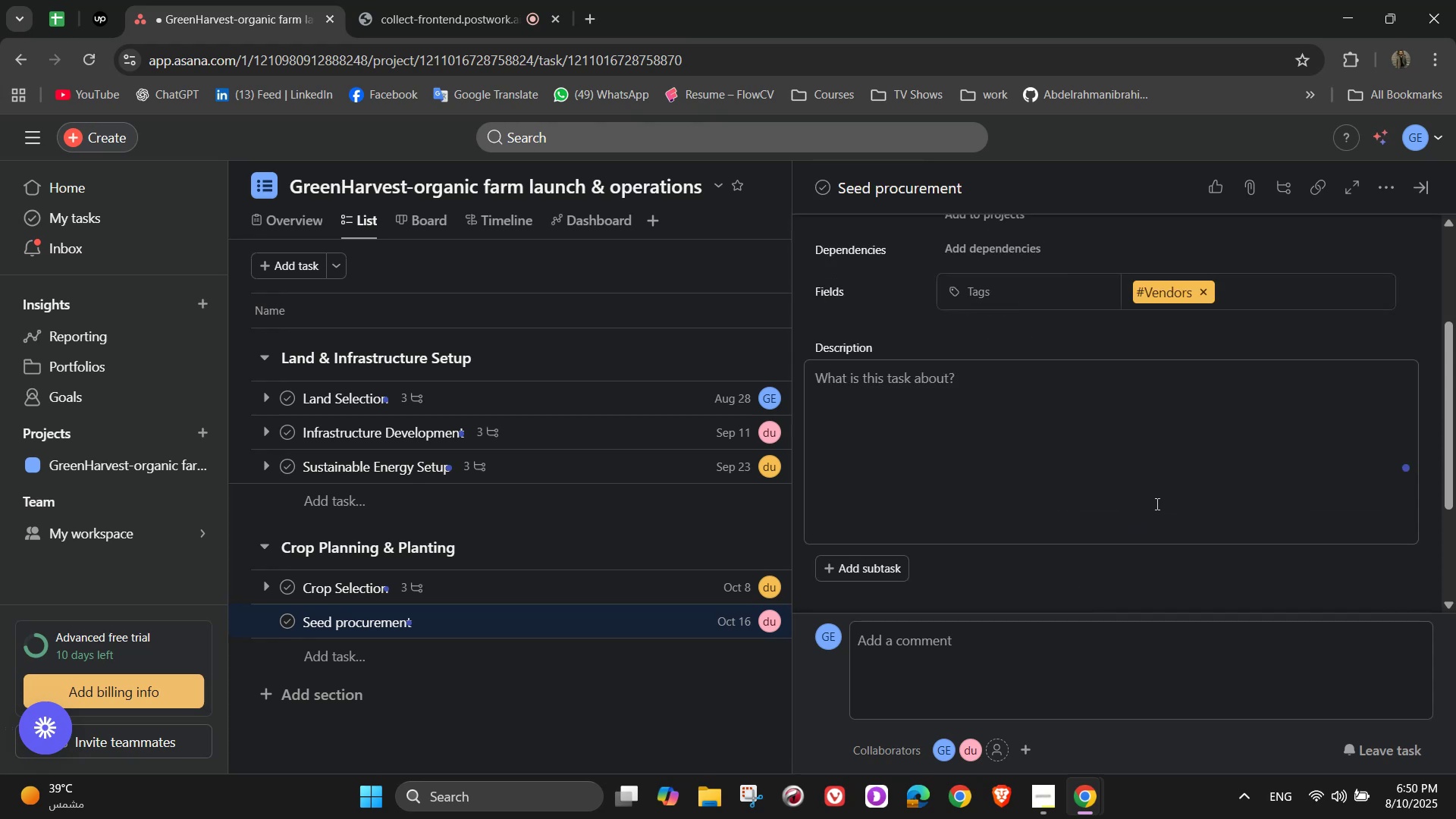 
left_click([1132, 433])
 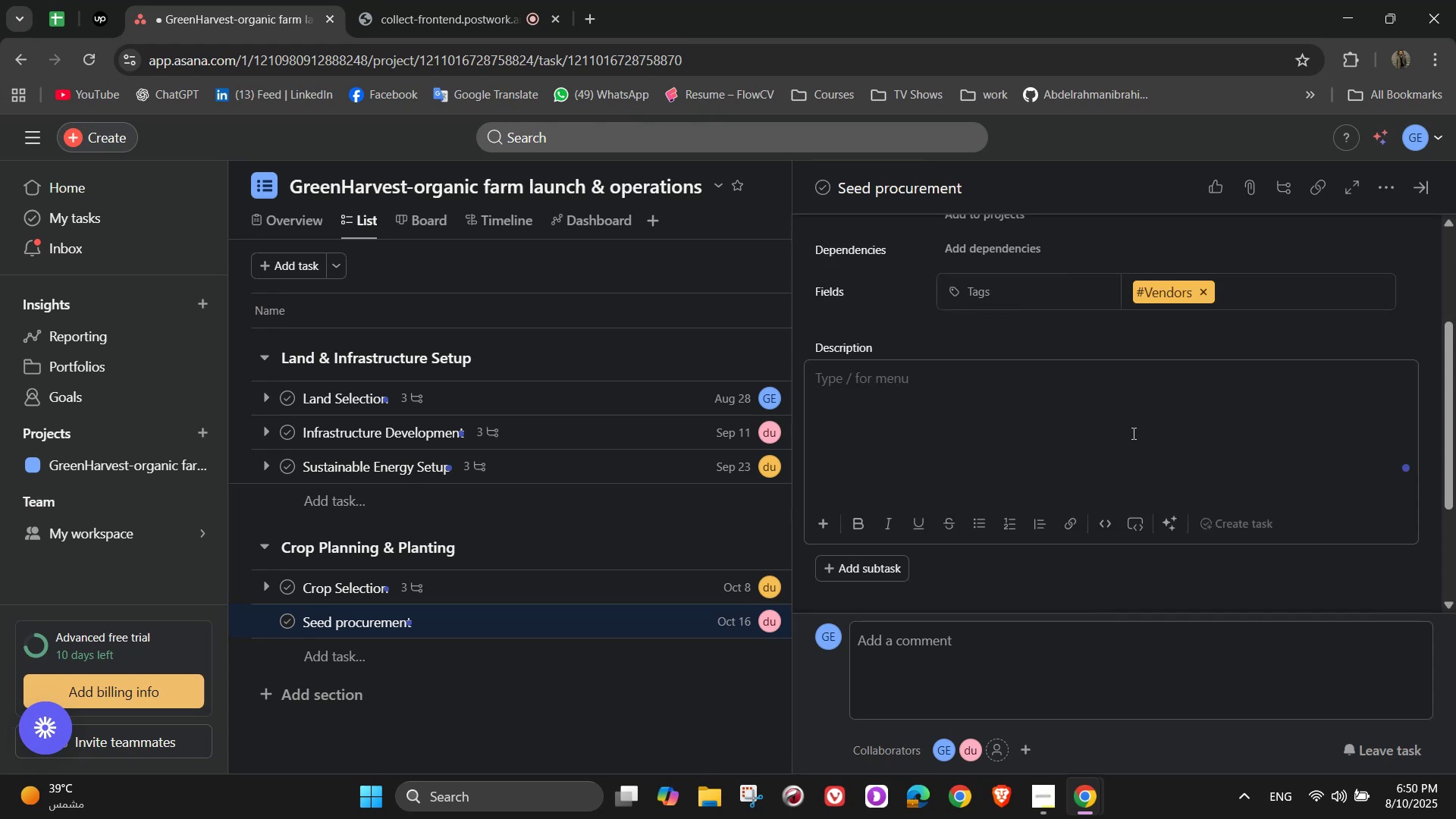 
type(Source certified organic seeds)
 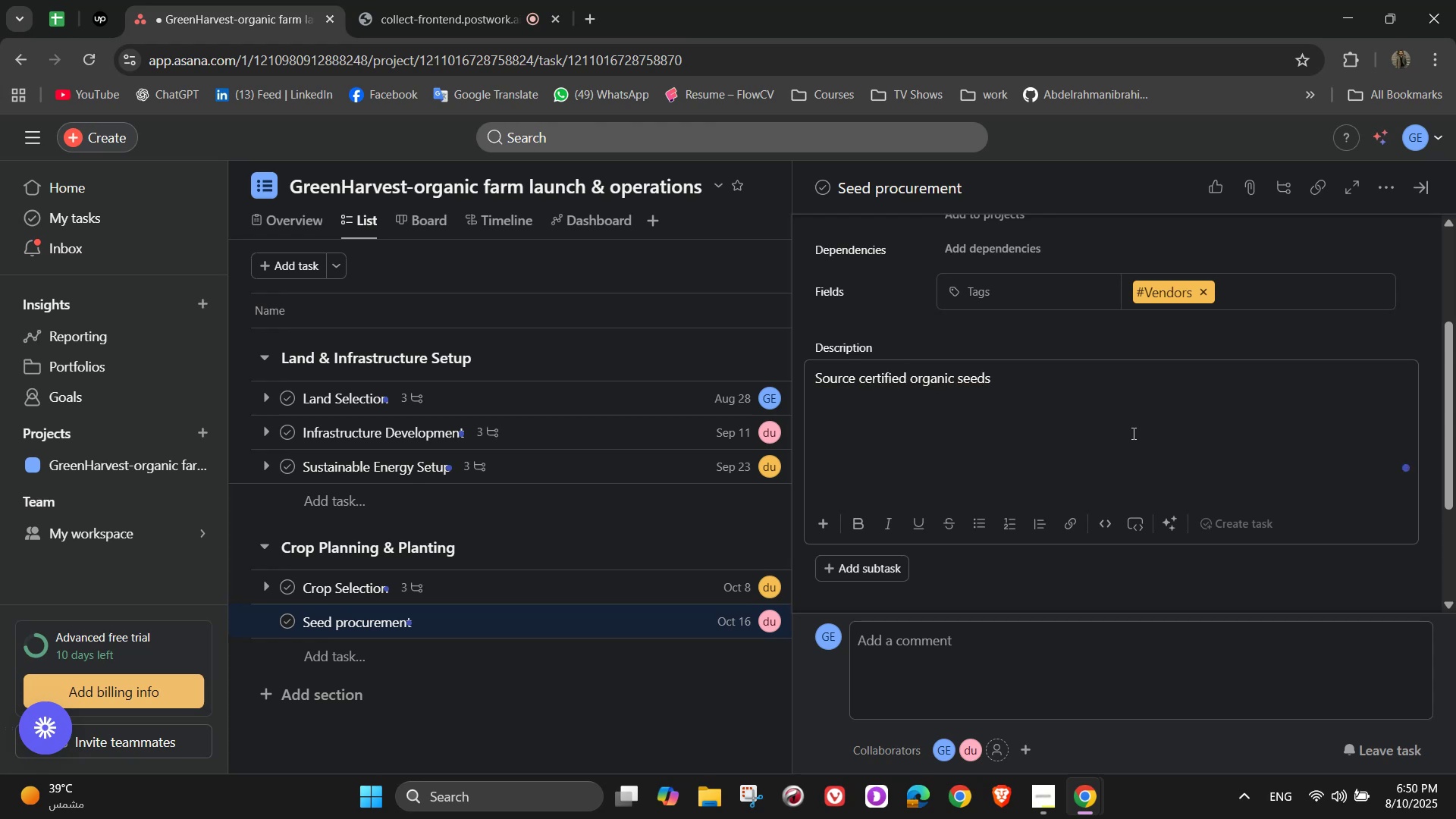 
scroll: coordinate [1132, 432], scroll_direction: down, amount: 2.0
 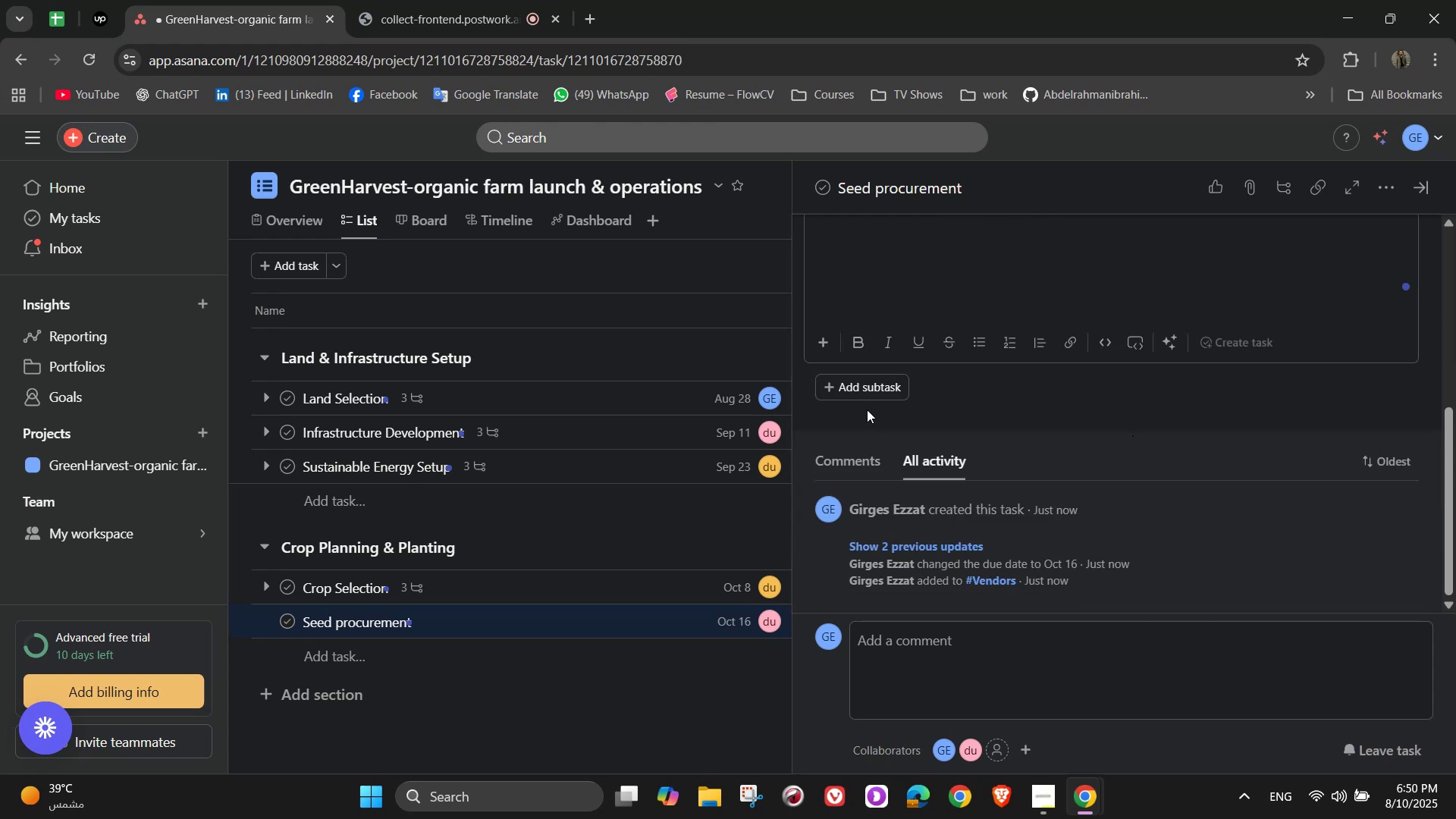 
left_click([862, 392])
 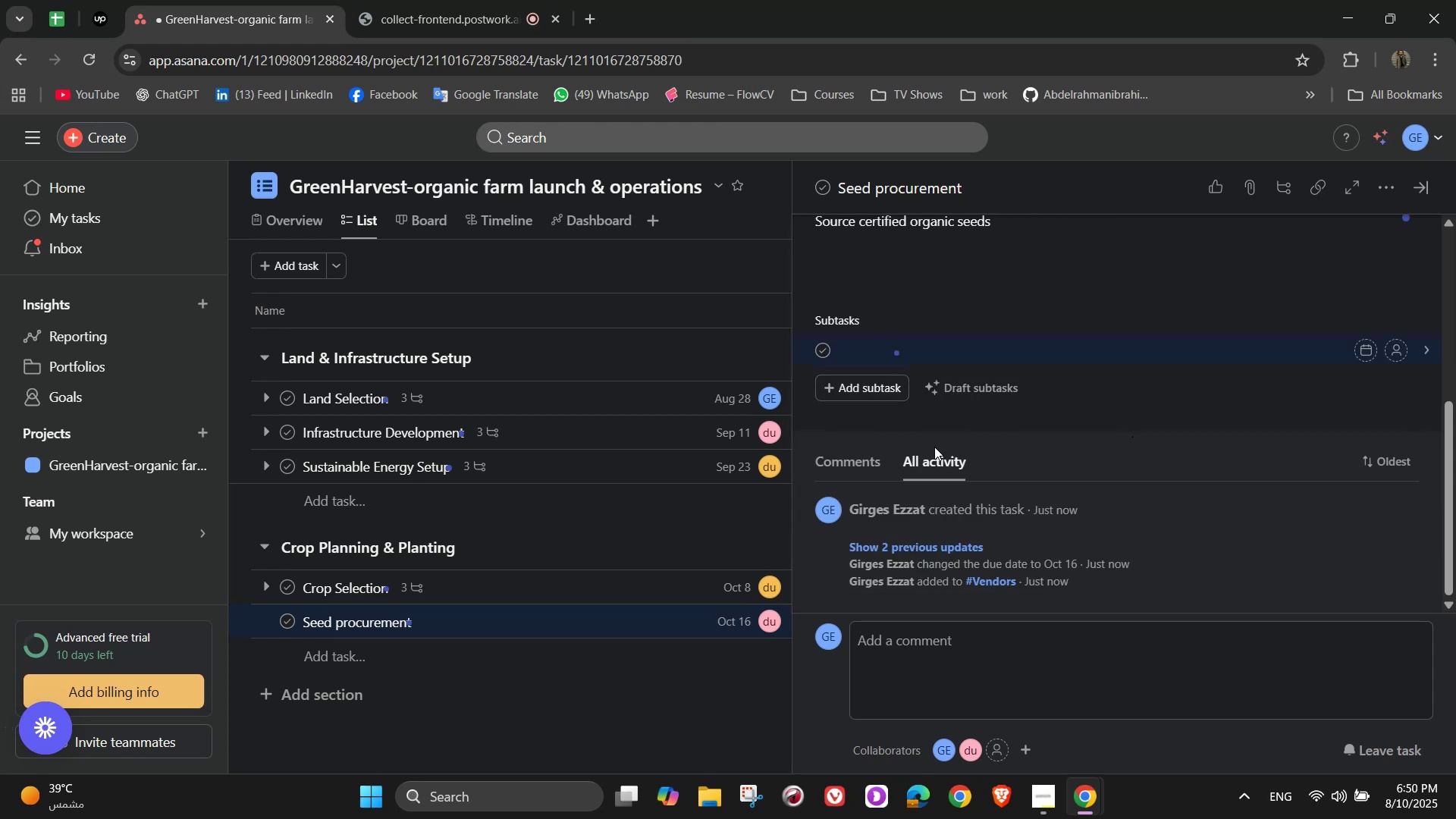 
type(Verify supplier quality and certifications)
 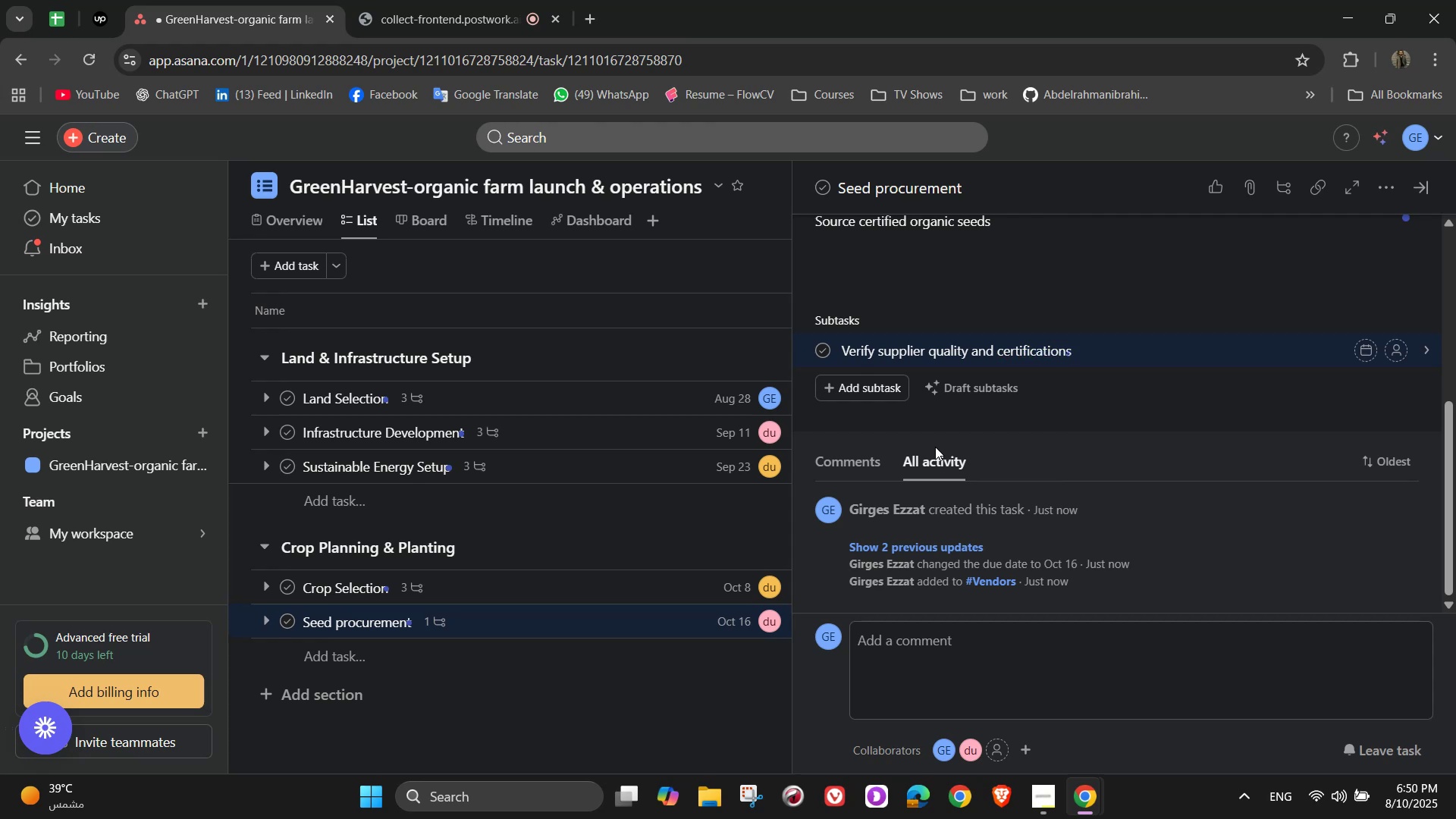 
key(Enter)
 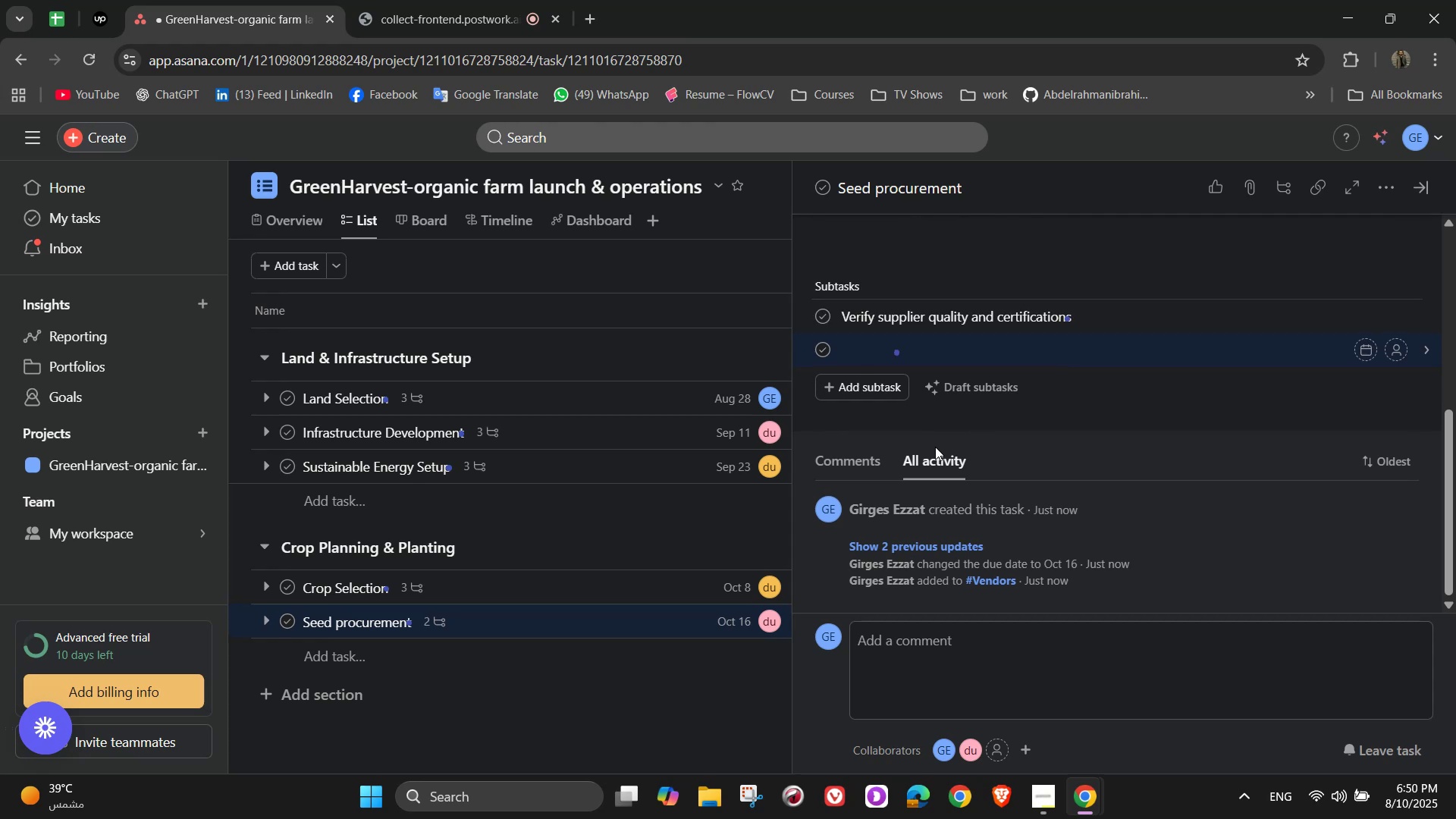 
type(Buy in bulk fp)
key(Backspace)
type(or cp)
key(Backspace)
type(ost efficienv)
key(Backspace)
type(cy)
 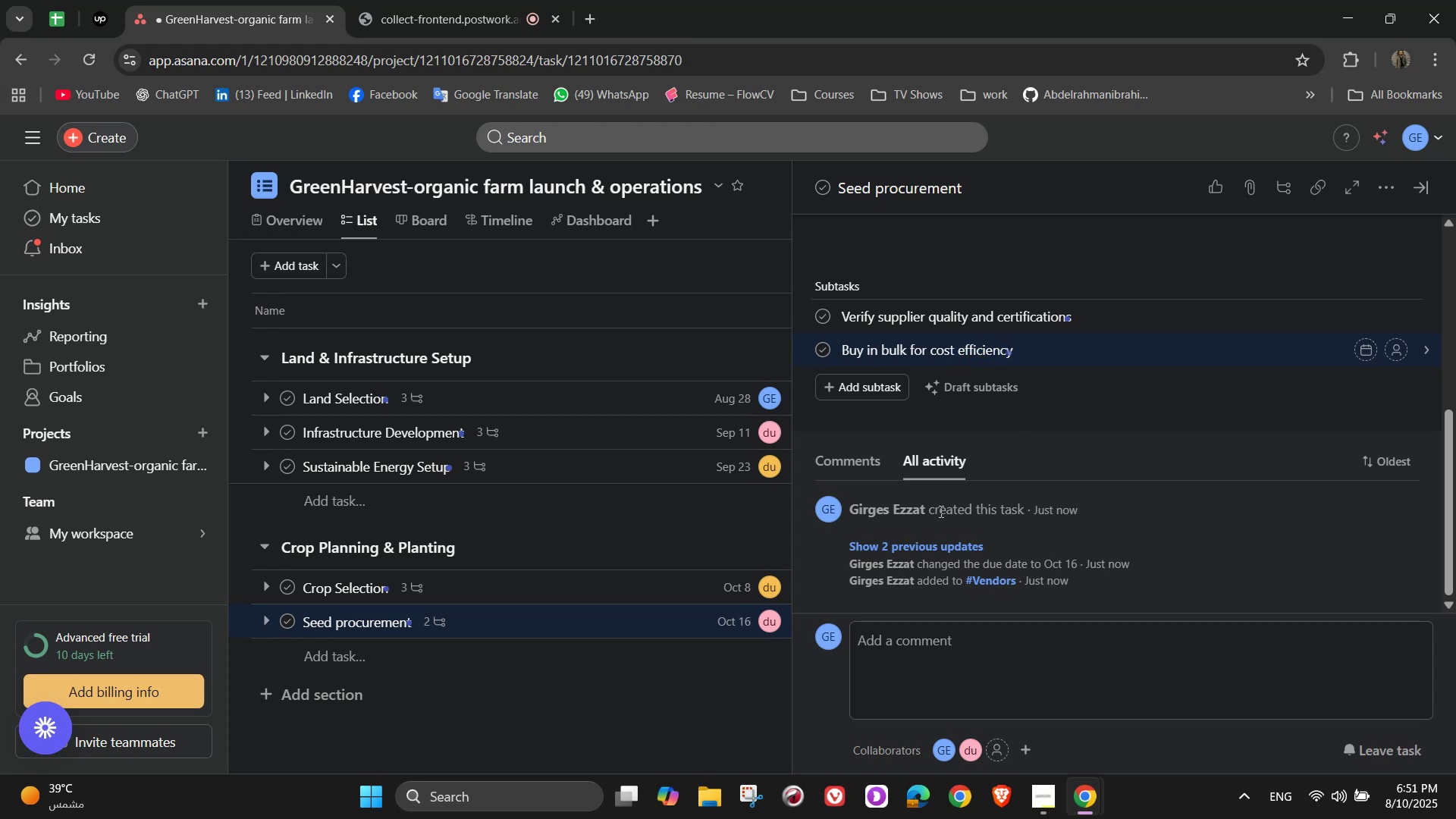 
key(Enter)
 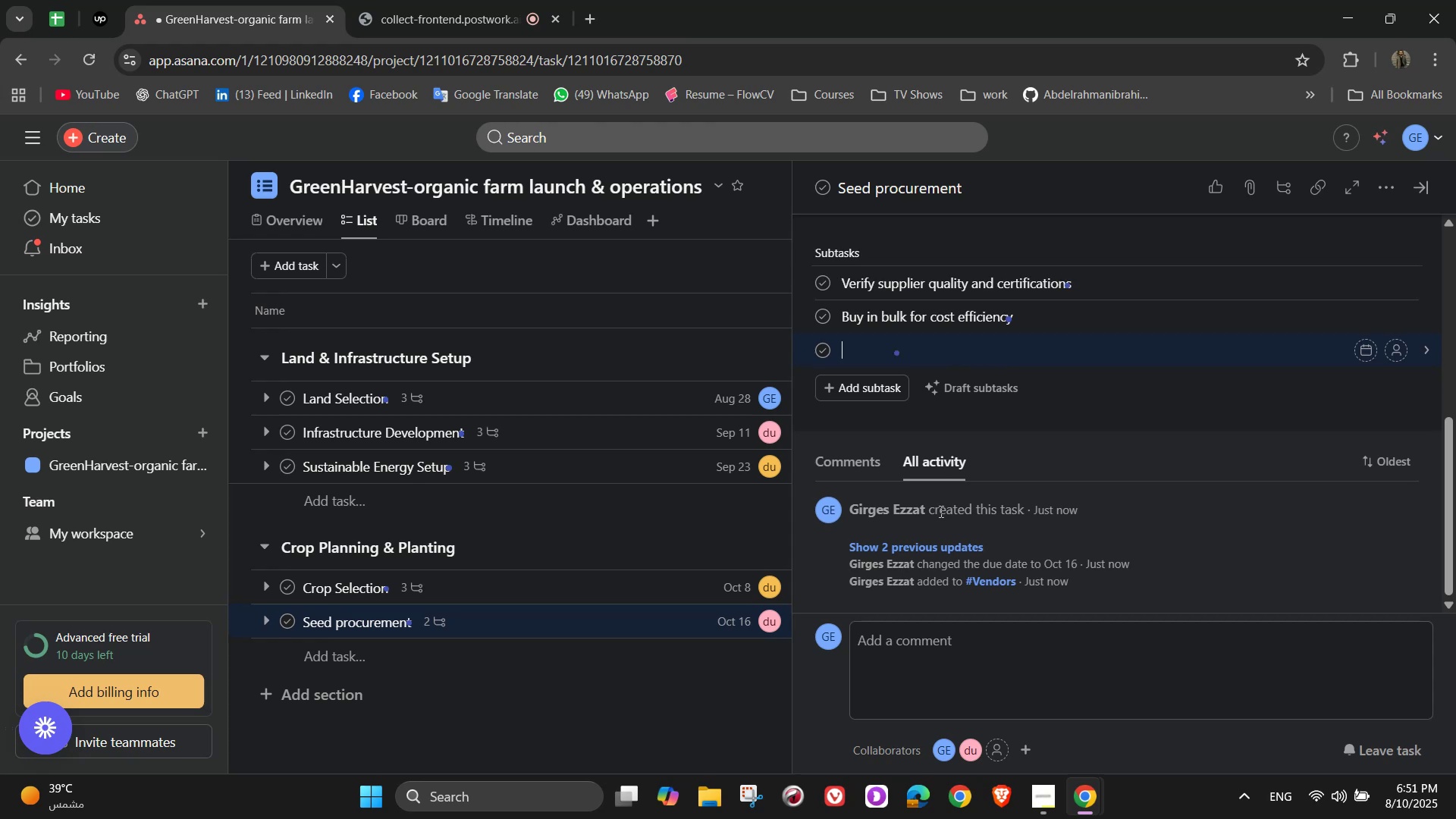 
type(Store seeds in optimal)
 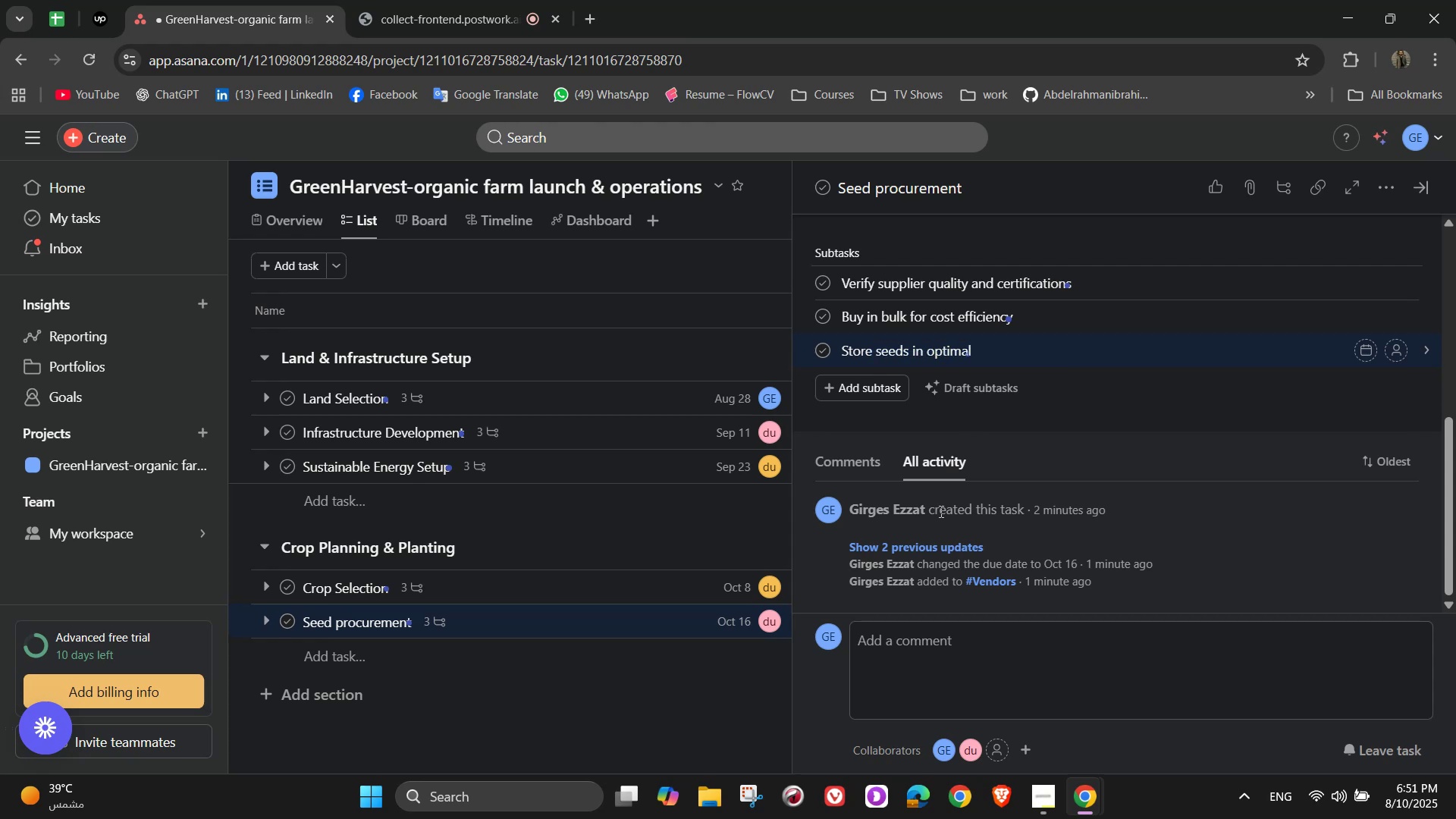 
key(Enter)
 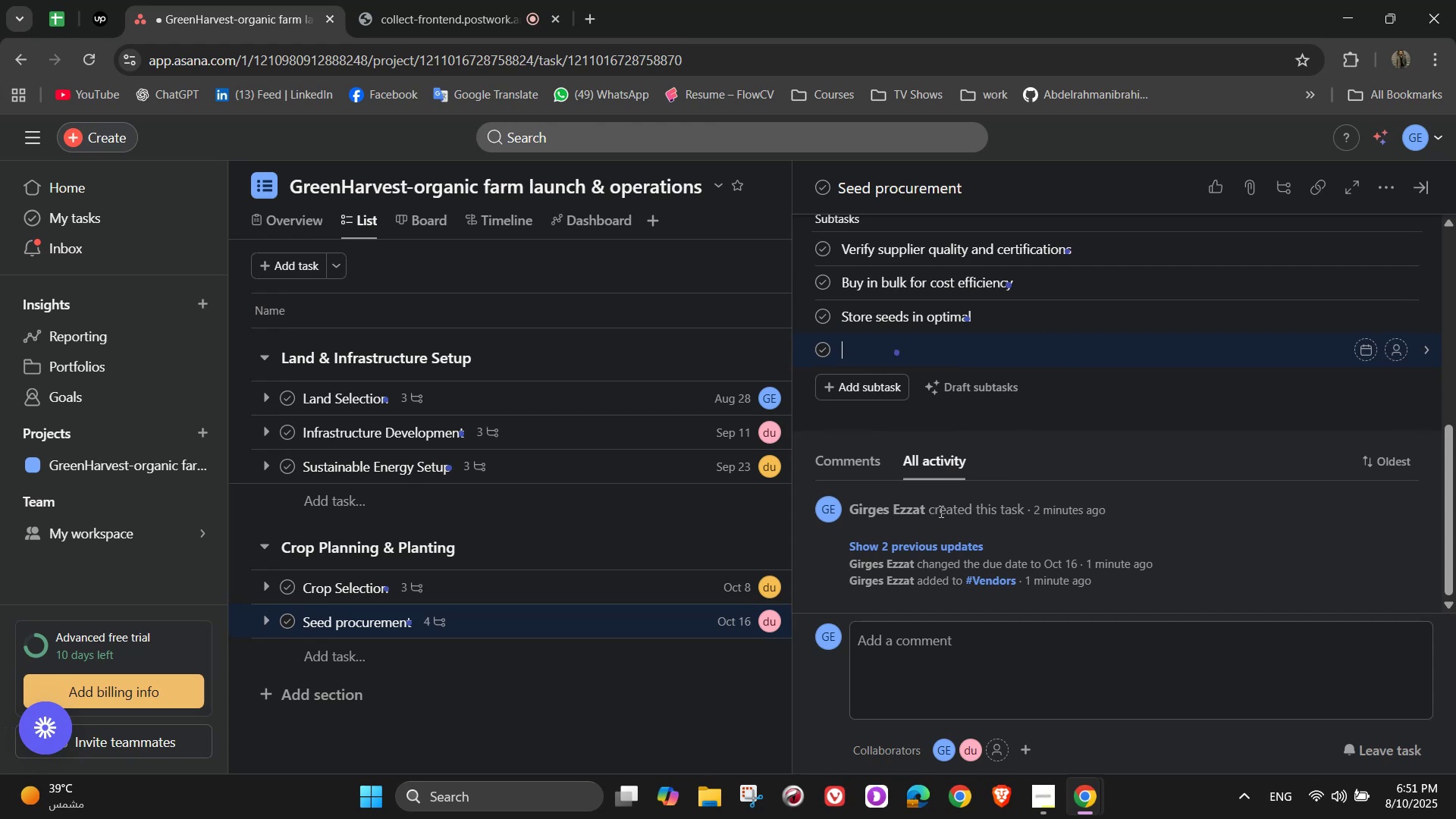 
type(conditions)
key(Backspace)
key(Backspace)
key(Backspace)
key(Backspace)
key(Backspace)
key(Backspace)
key(Backspace)
key(Backspace)
key(Backspace)
key(Backspace)
key(Backspace)
type( conditions)
 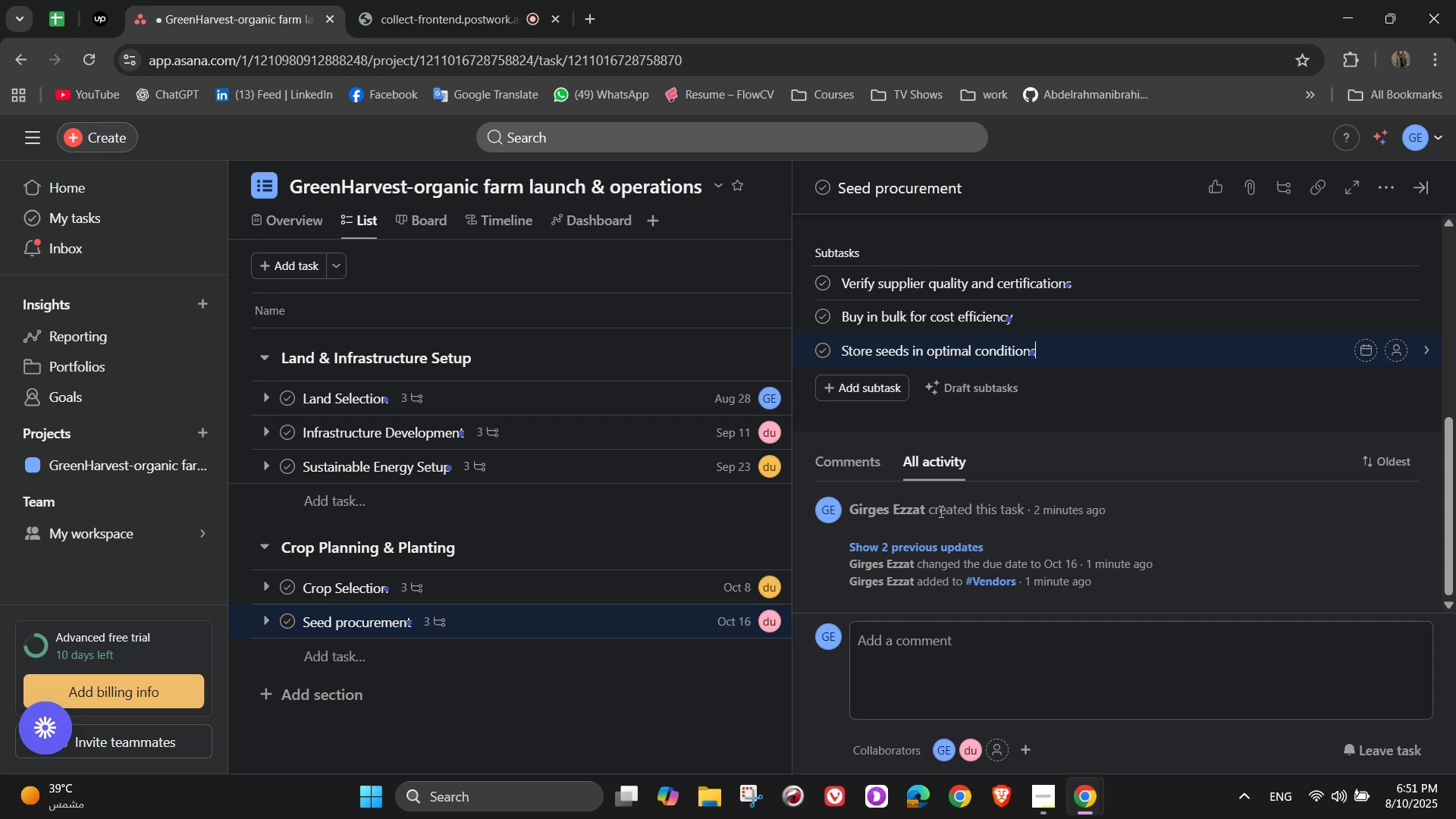 
mouse_move([1139, 538])
 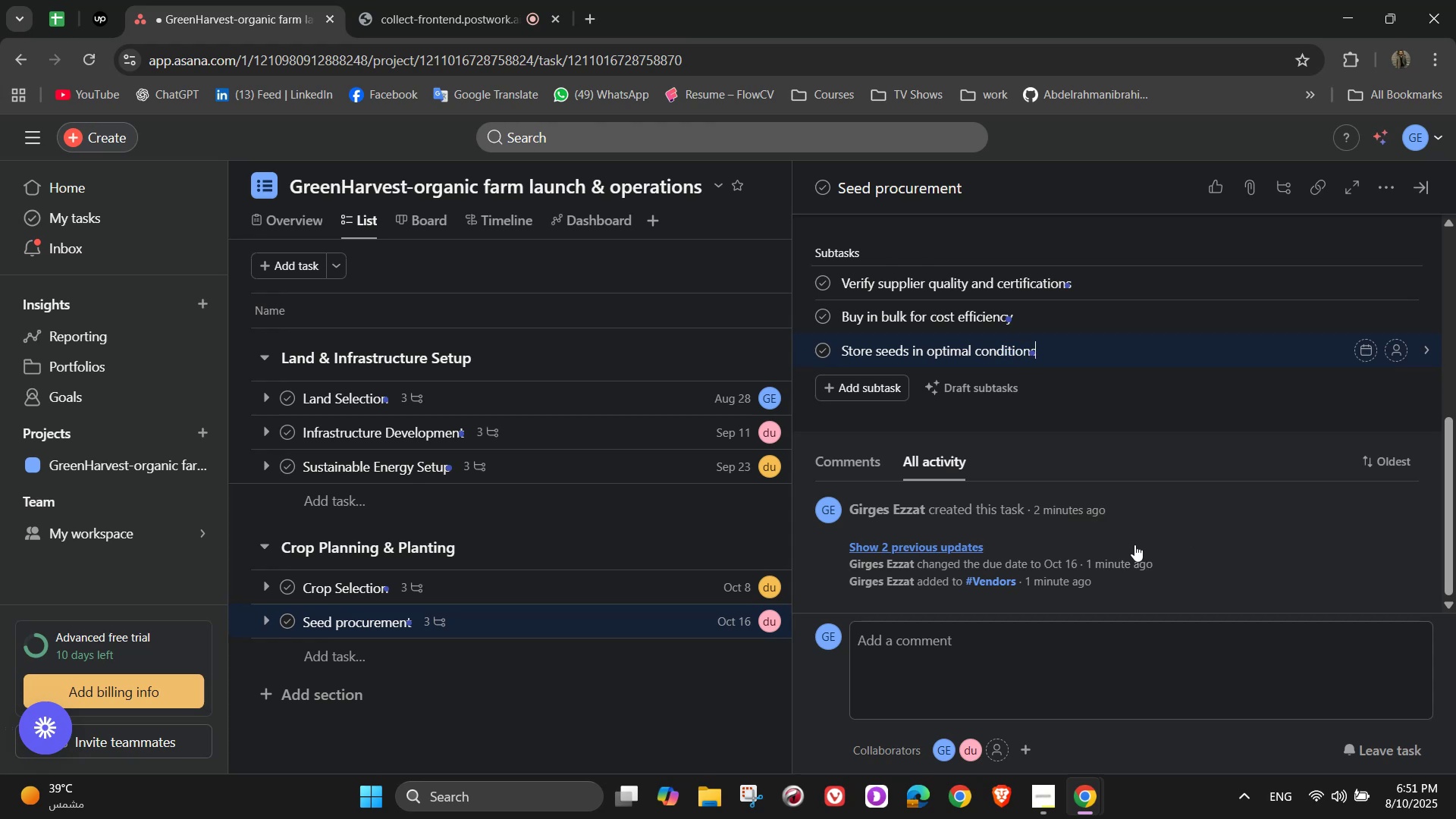 
scroll: coordinate [1353, 397], scroll_direction: up, amount: 2.0
 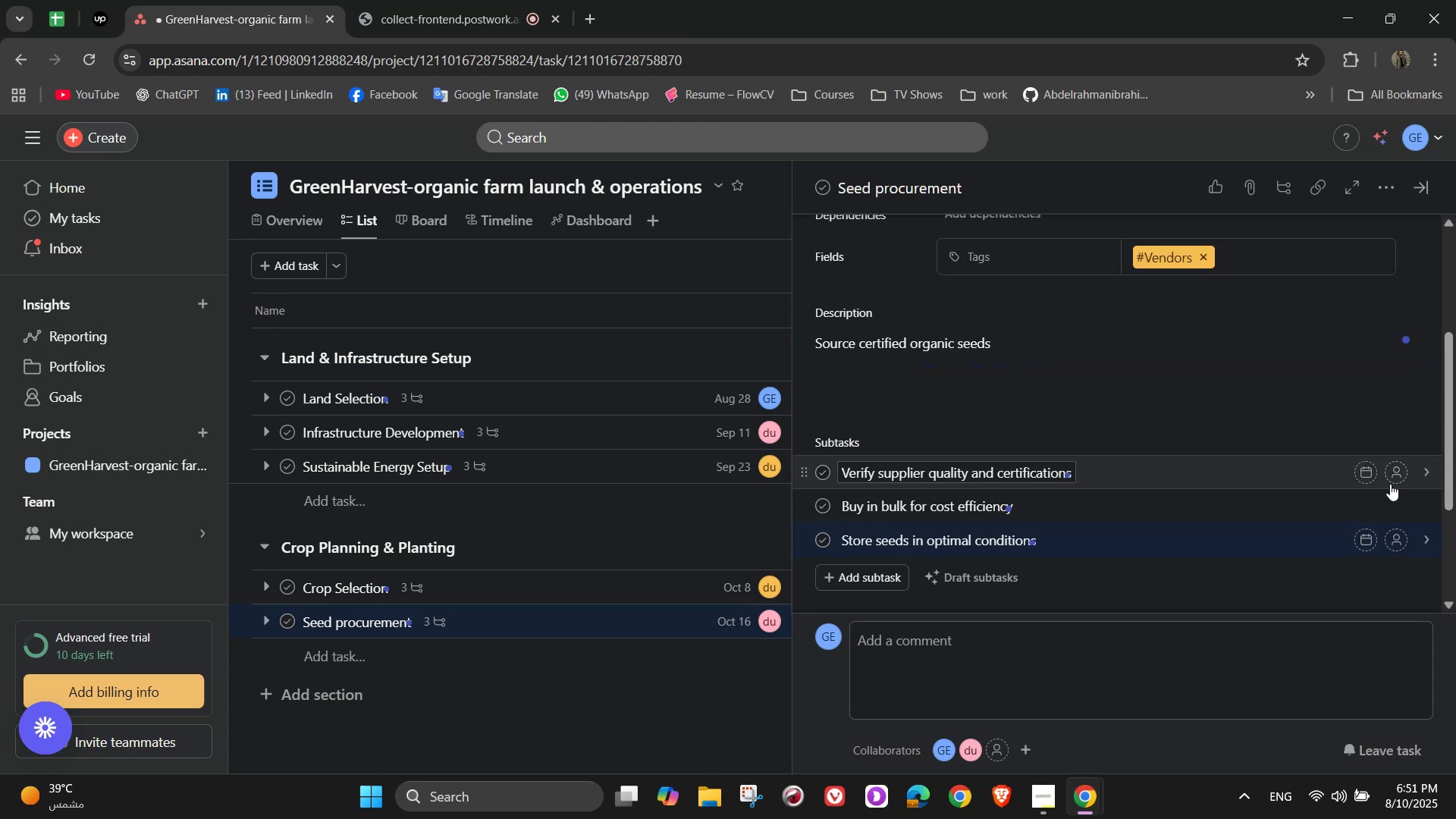 
left_click([1390, 475])
 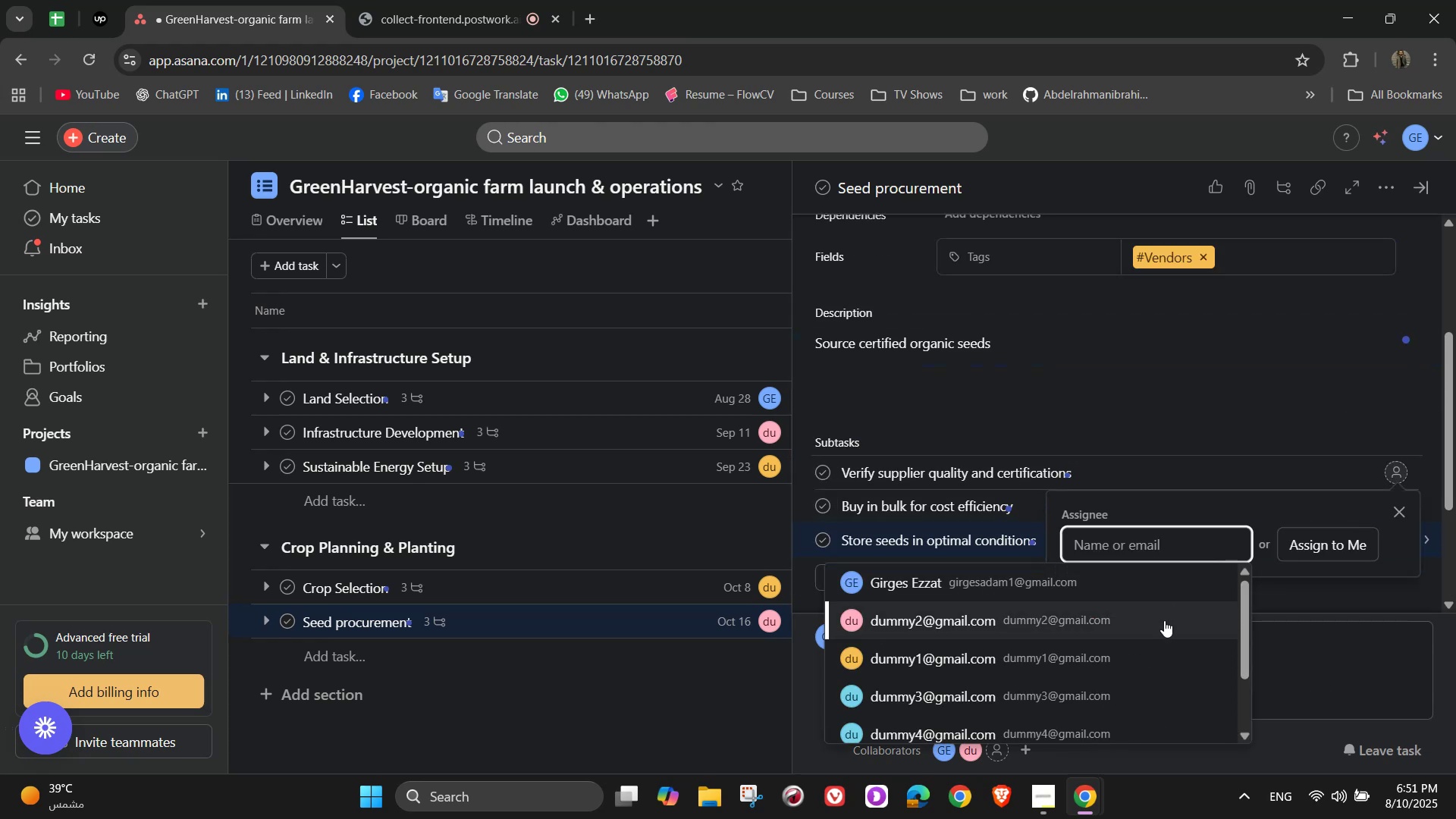 
left_click([1138, 590])
 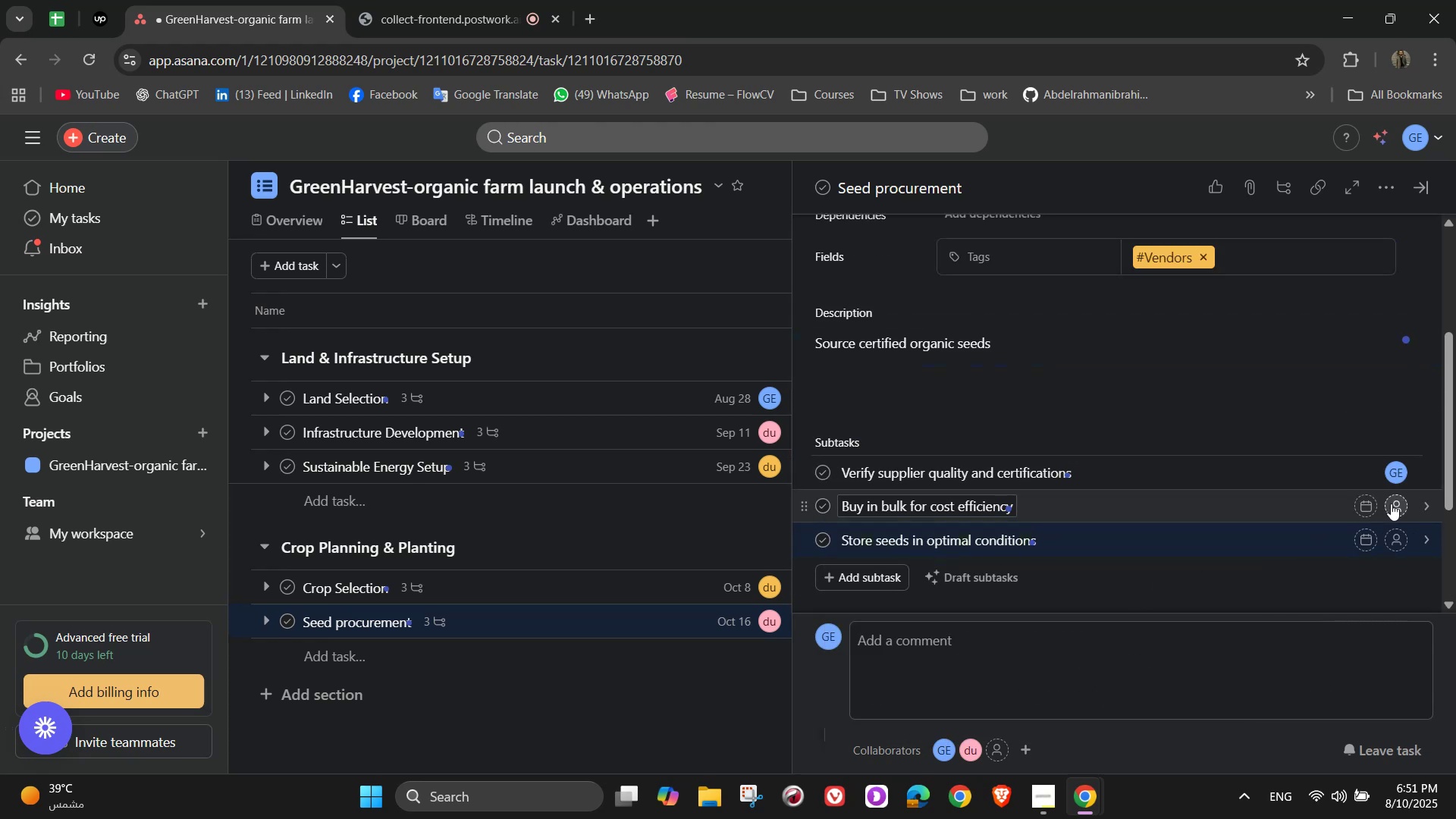 
left_click([1392, 504])
 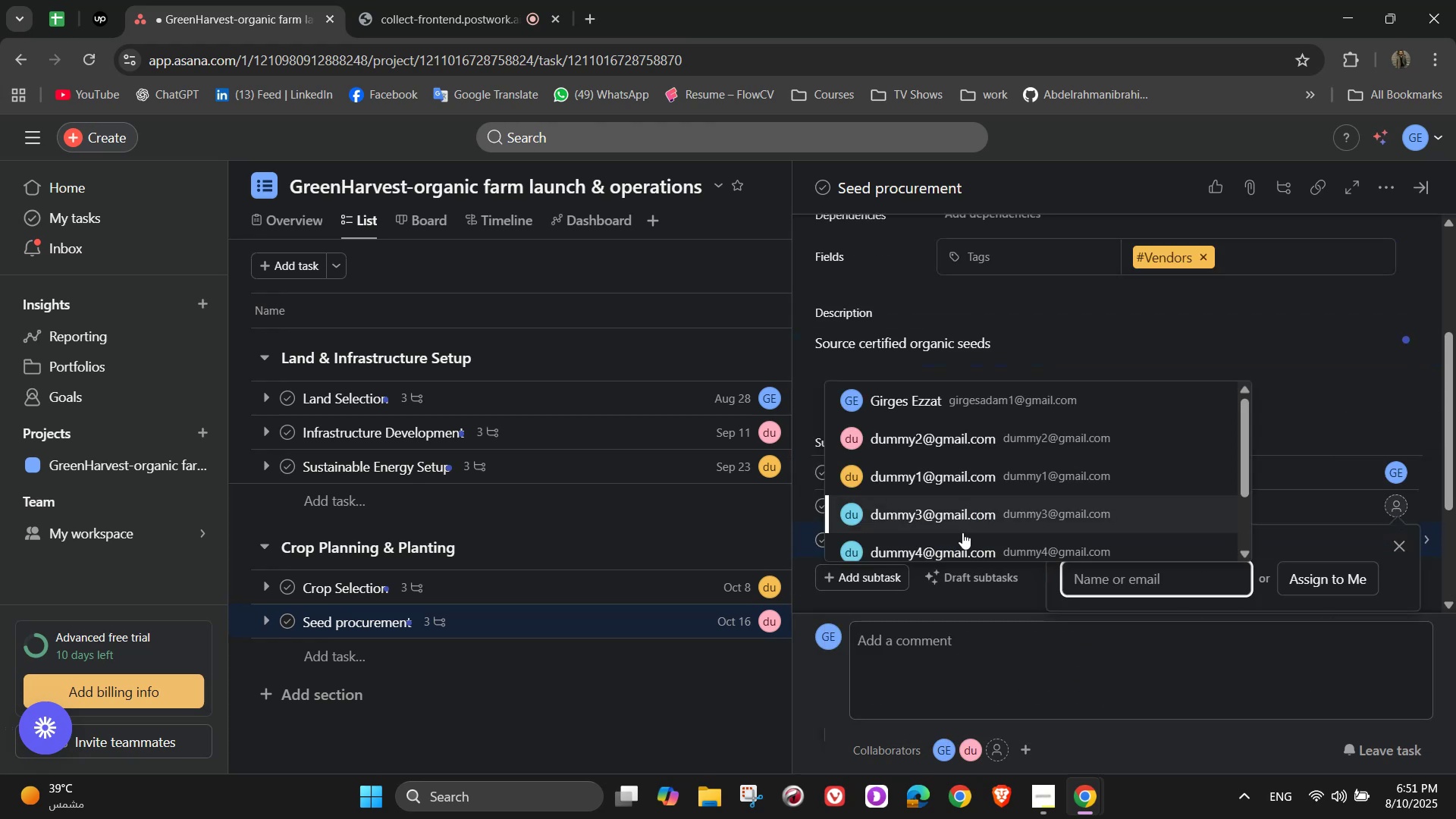 
left_click([962, 532])
 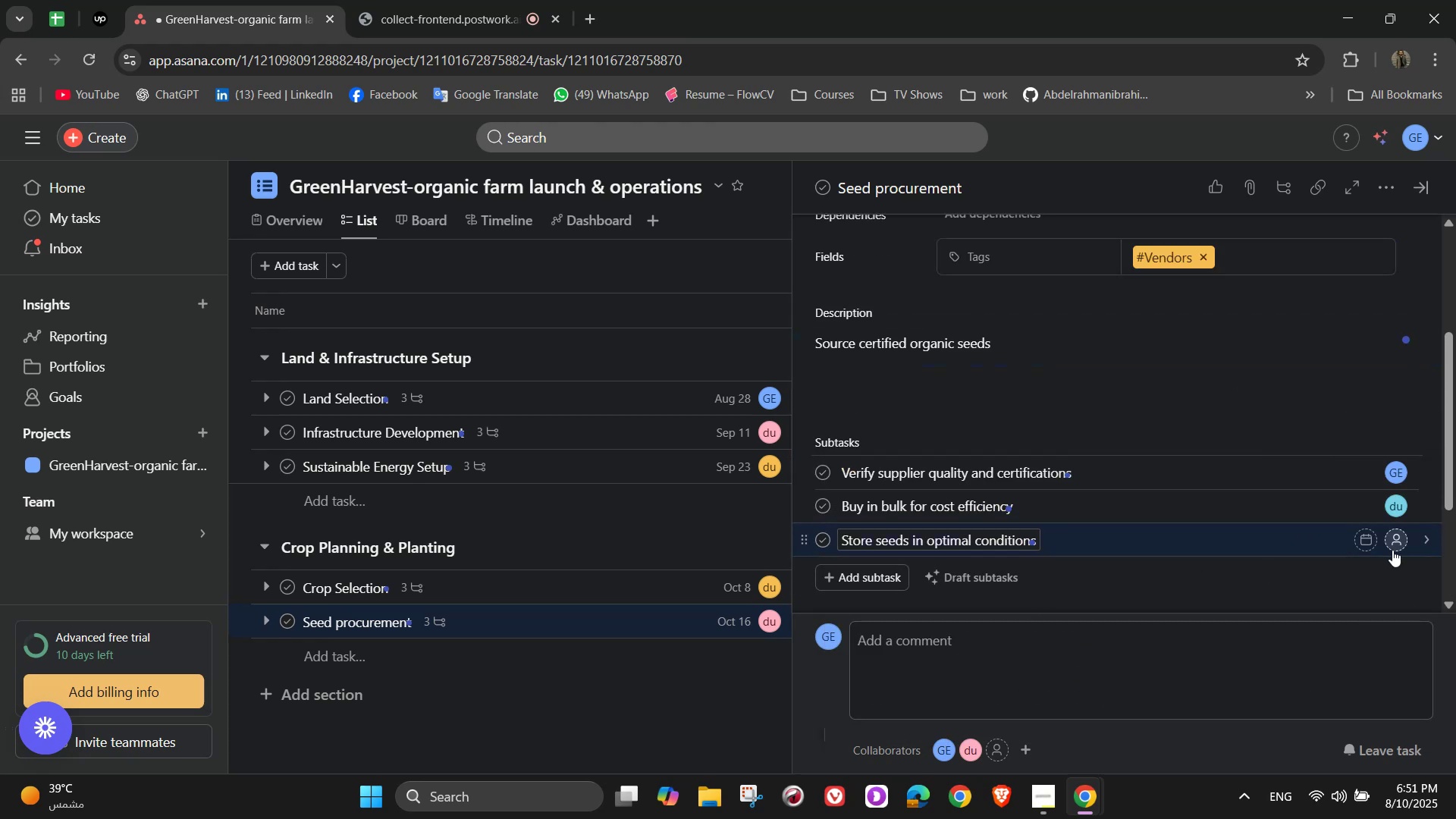 
left_click([1393, 550])
 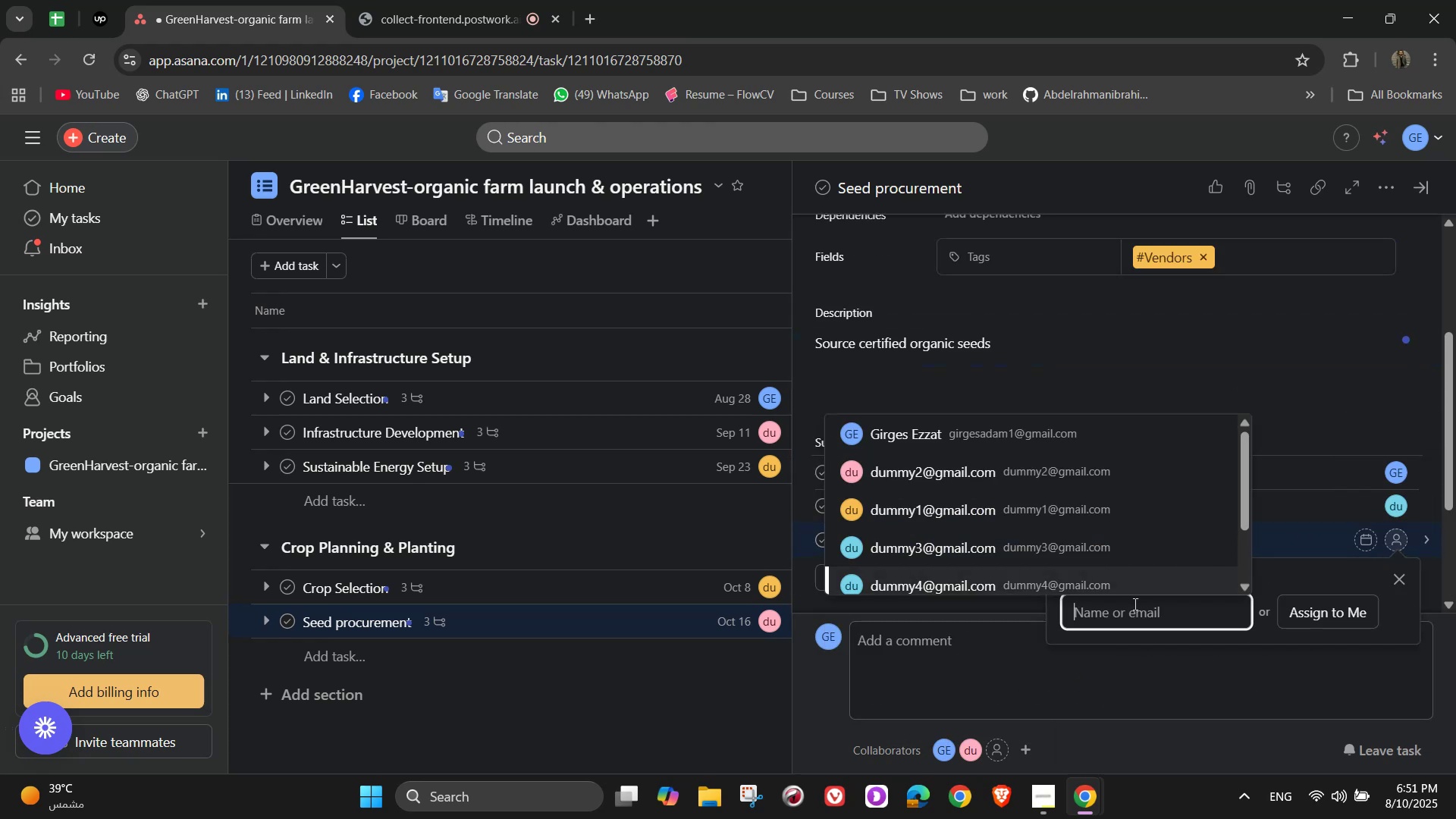 
left_click([1095, 598])
 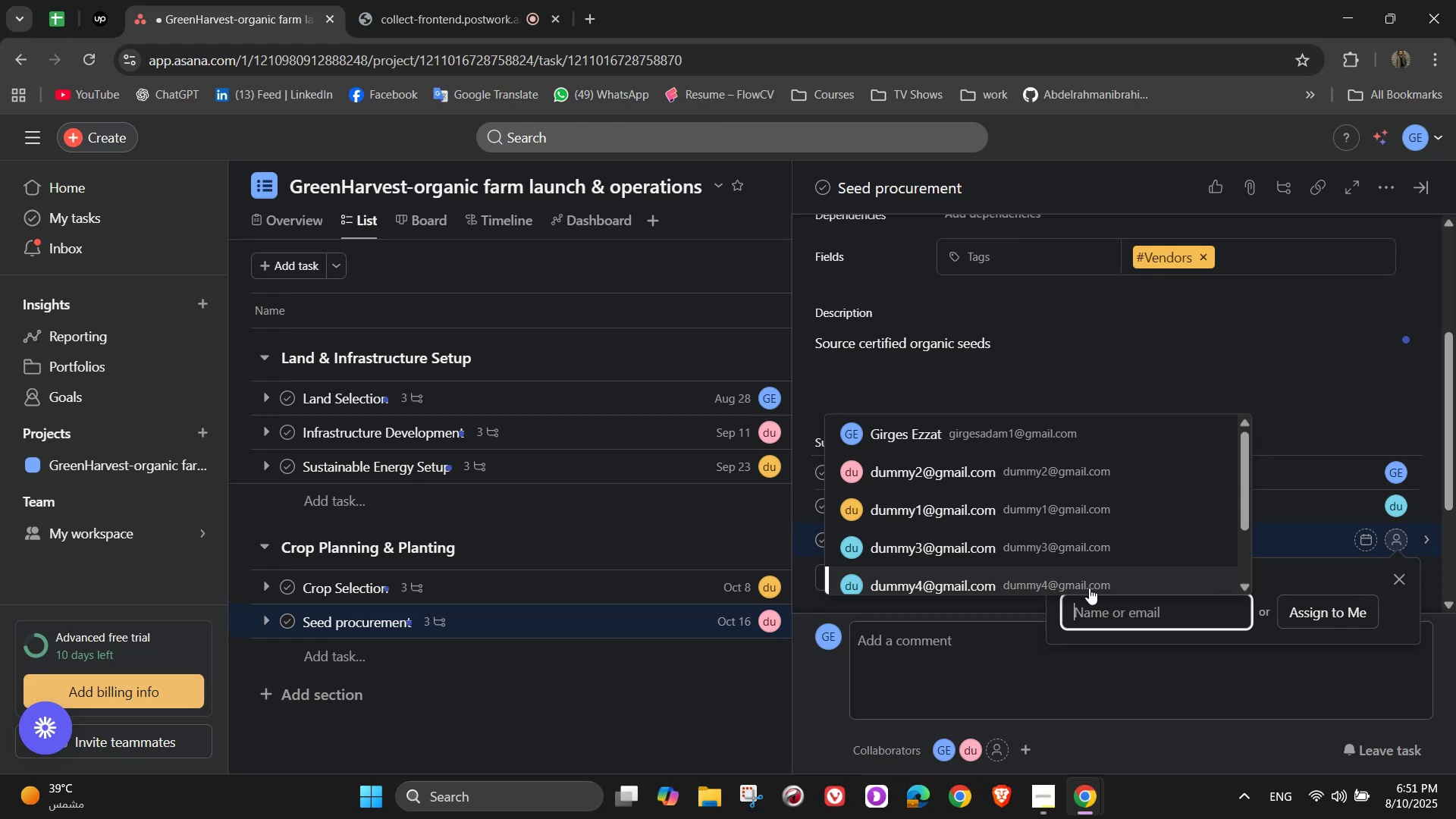 
left_click([1054, 572])
 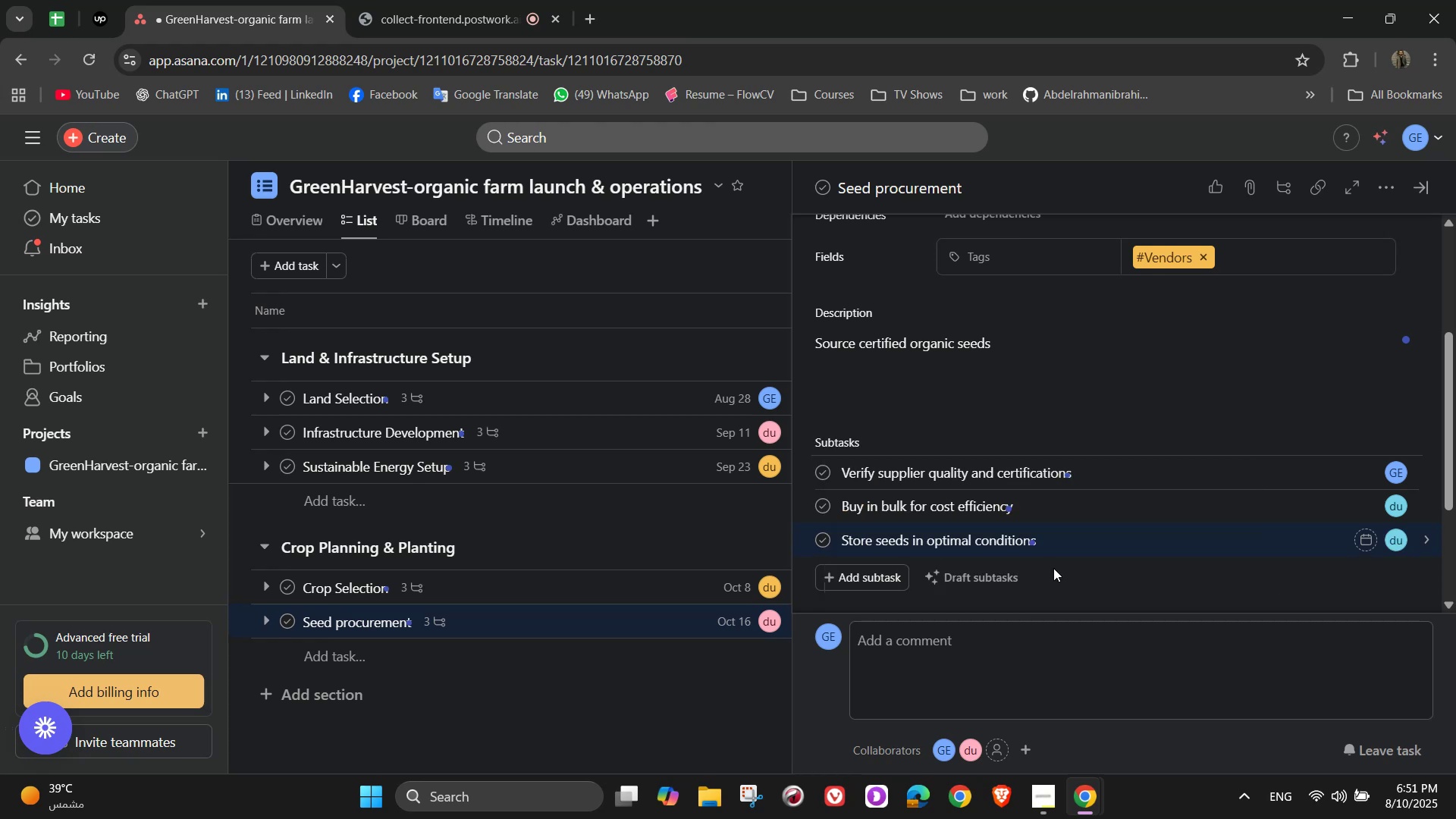 
scroll: coordinate [1053, 569], scroll_direction: up, amount: 6.0
 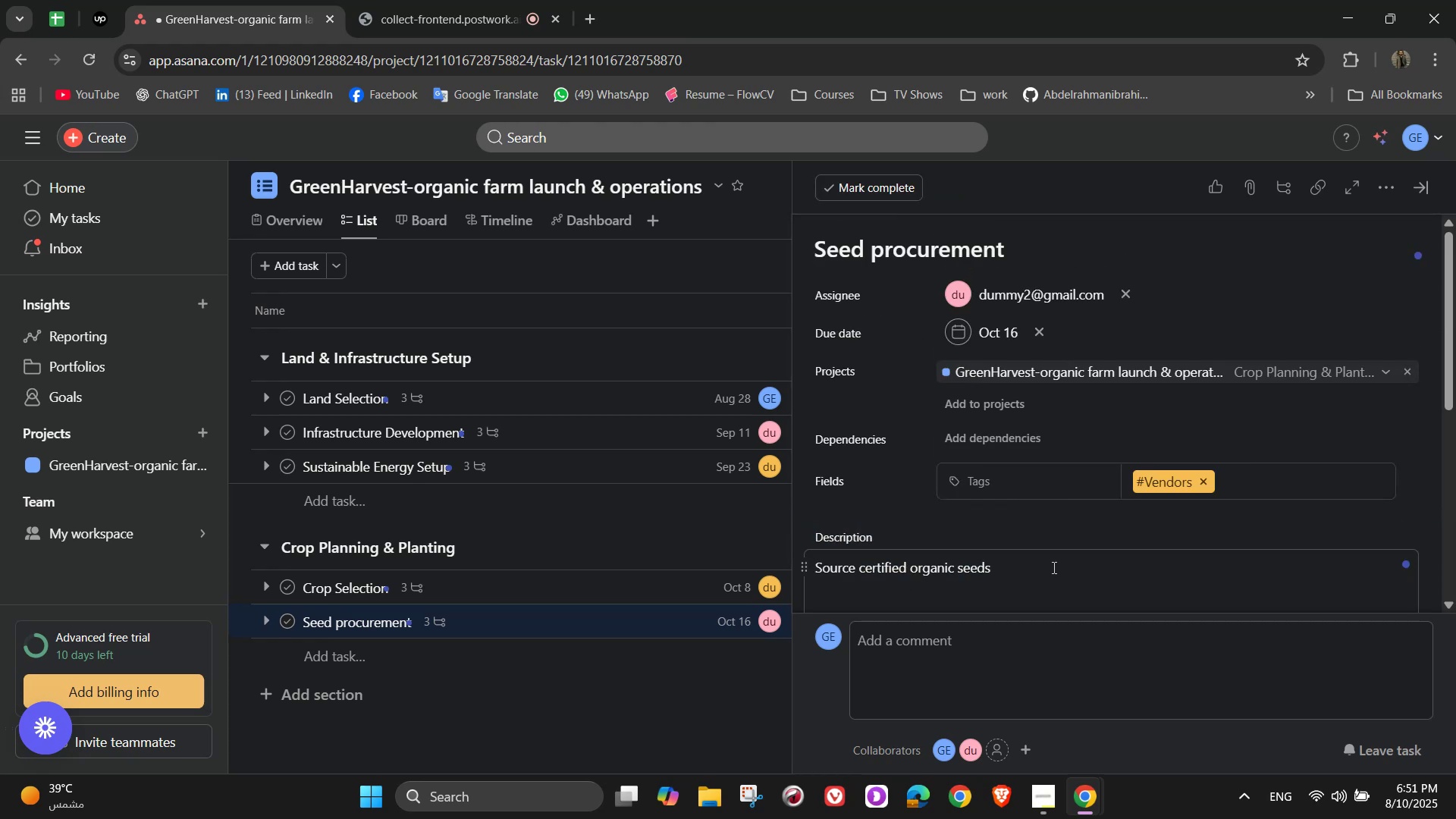 
scroll: coordinate [1178, 382], scroll_direction: down, amount: 3.0
 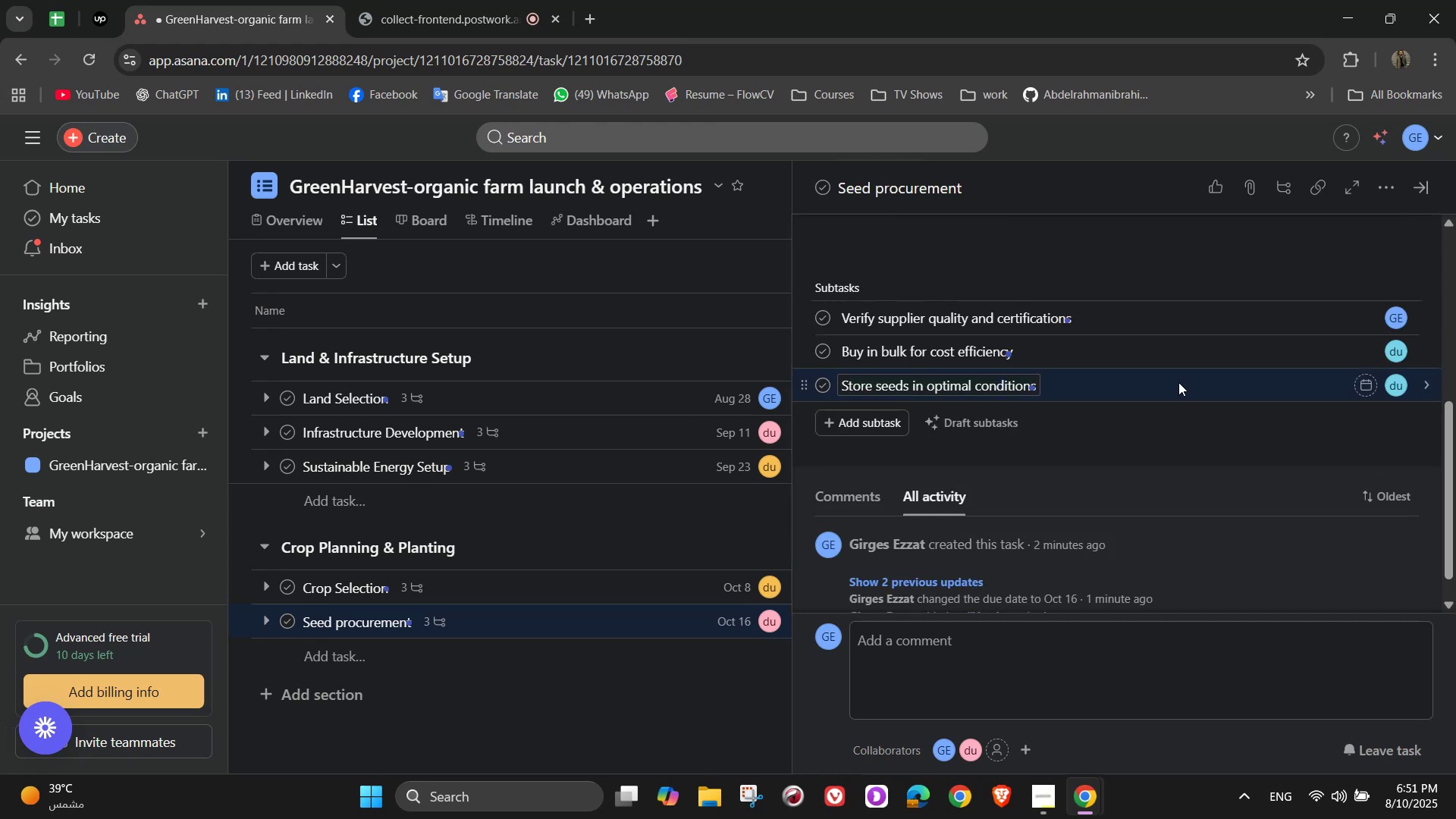 
scroll: coordinate [1265, 407], scroll_direction: up, amount: 3.0
 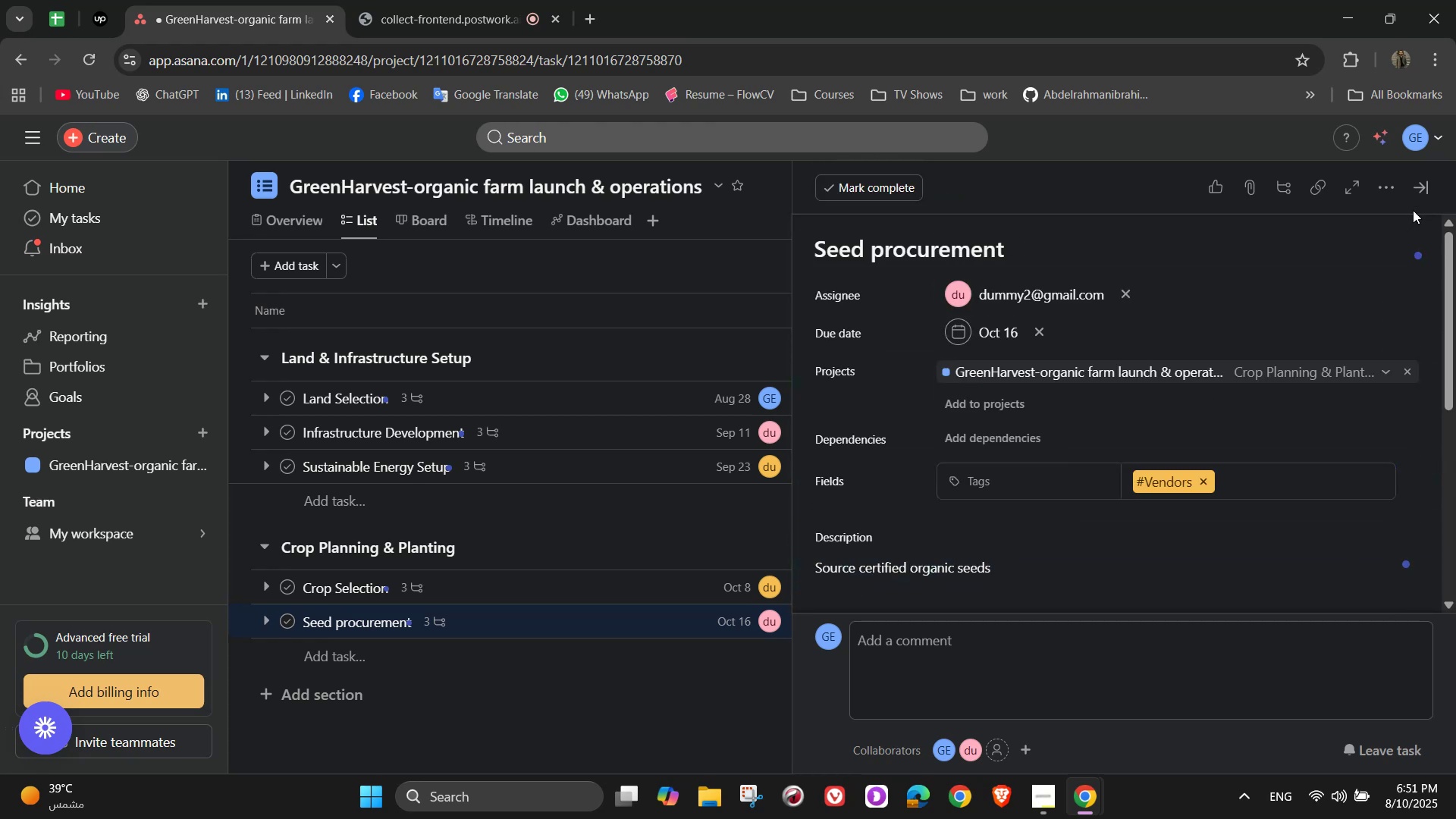 
left_click([1423, 194])
 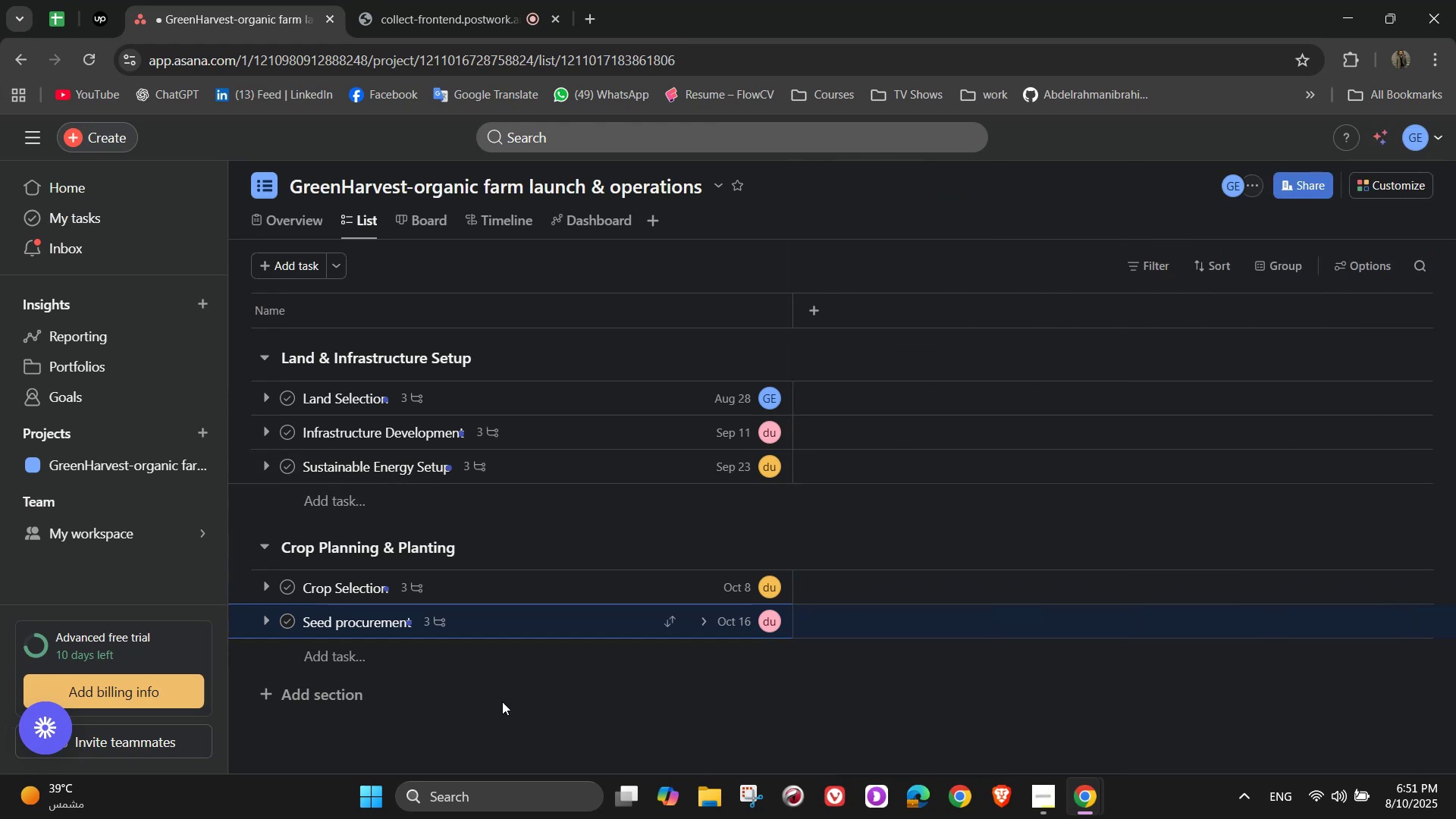 
left_click([416, 657])
 